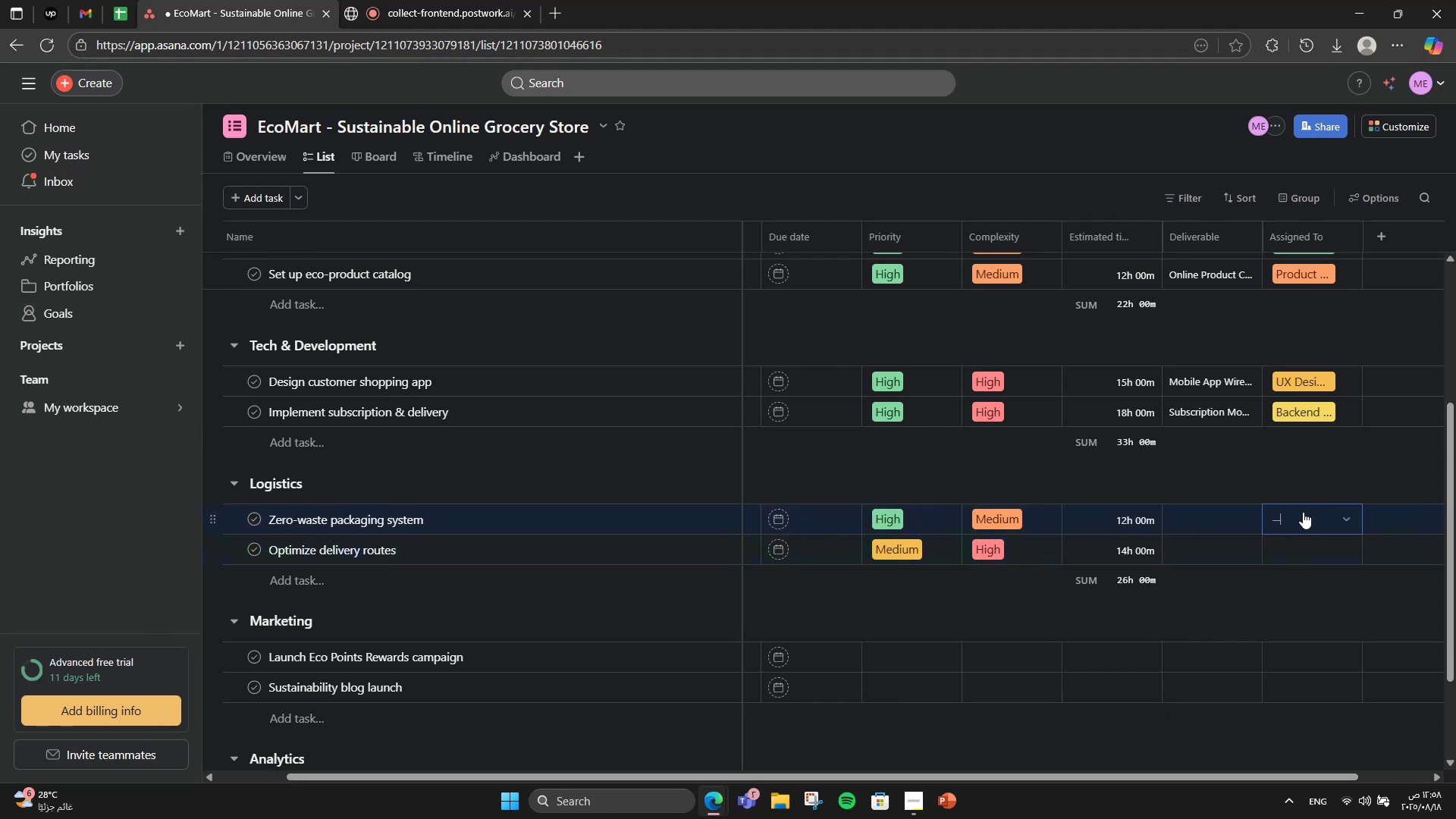 
triple_click([1303, 512])
 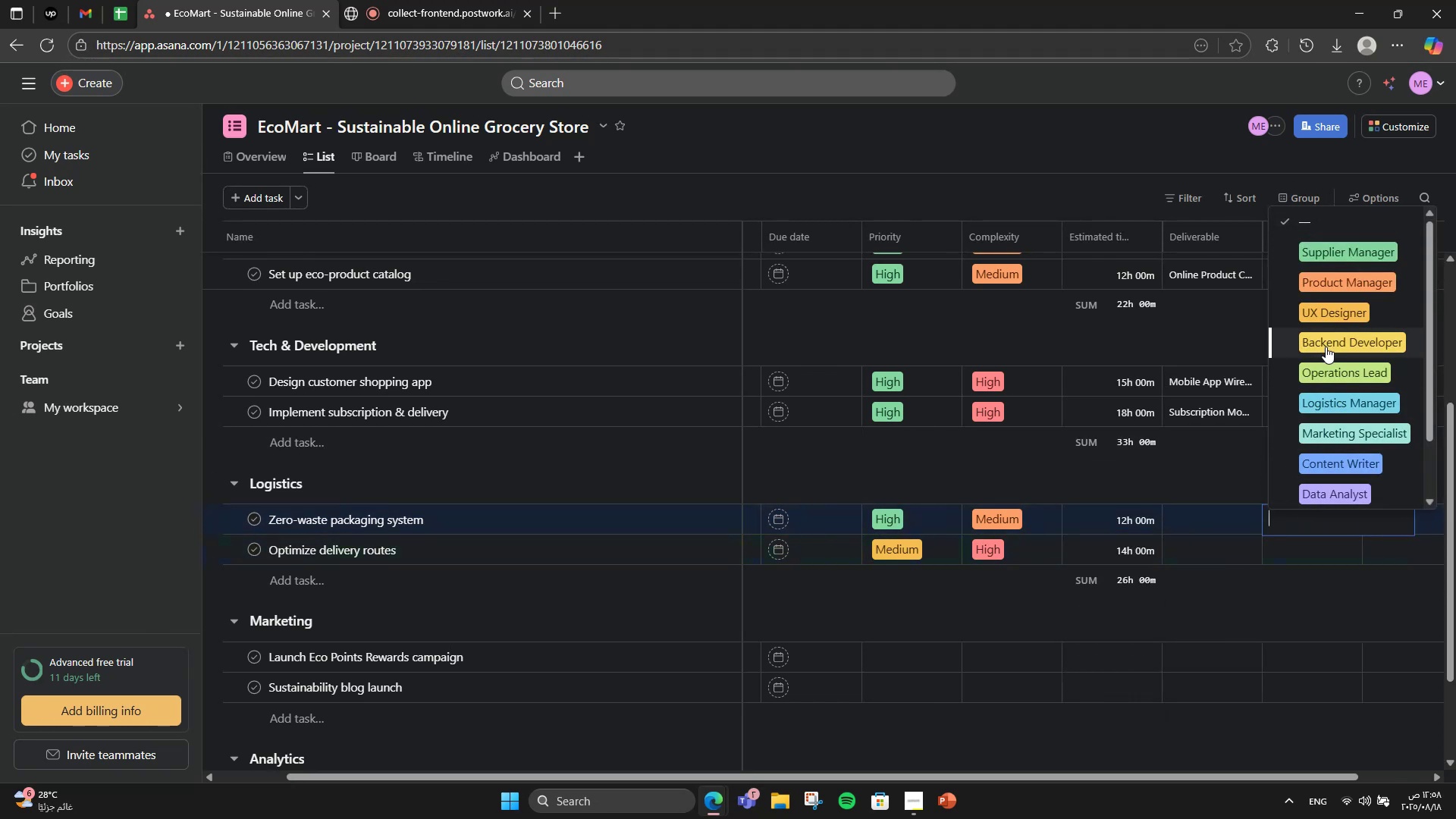 
left_click([1331, 378])
 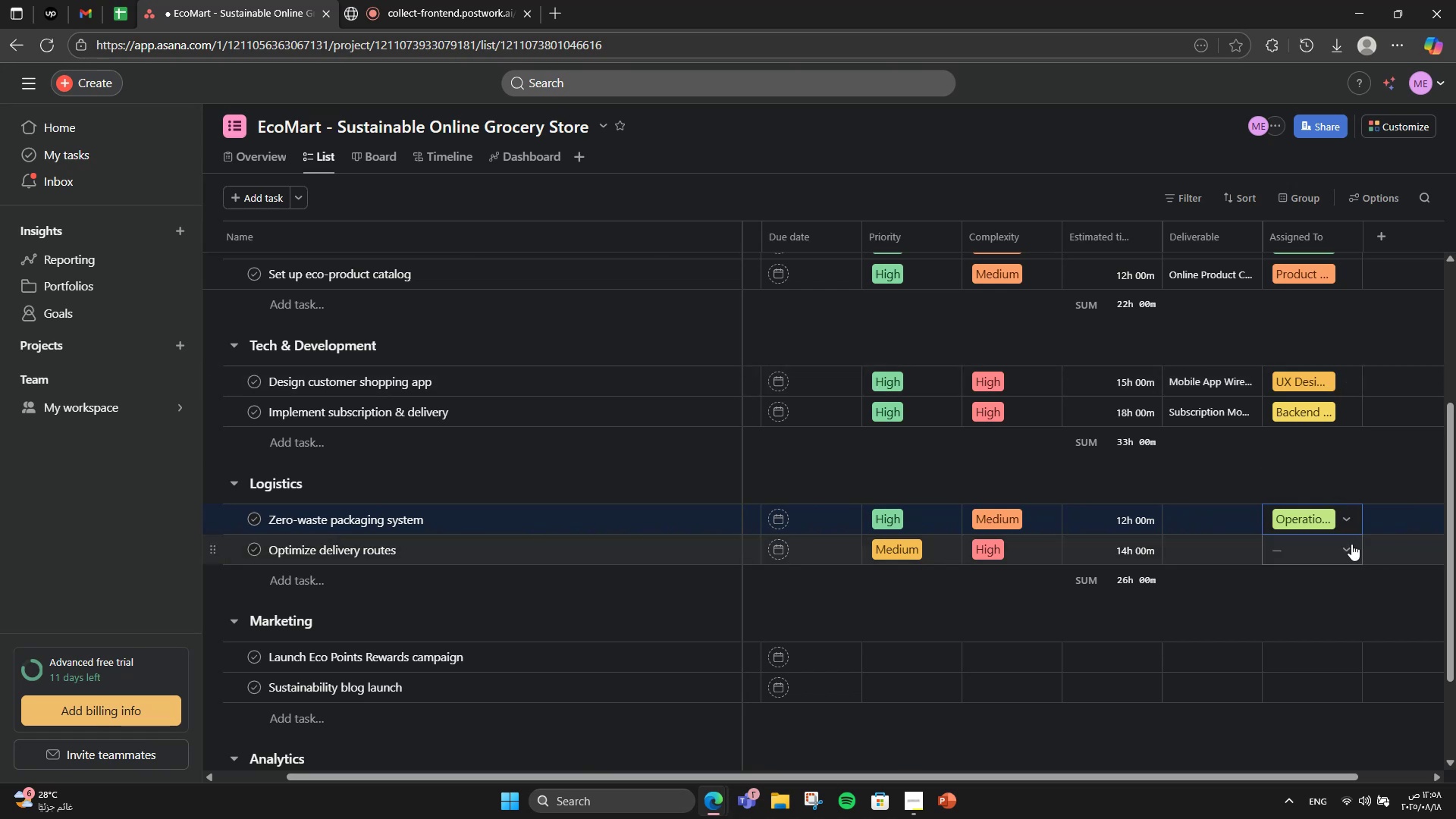 
left_click([1351, 544])
 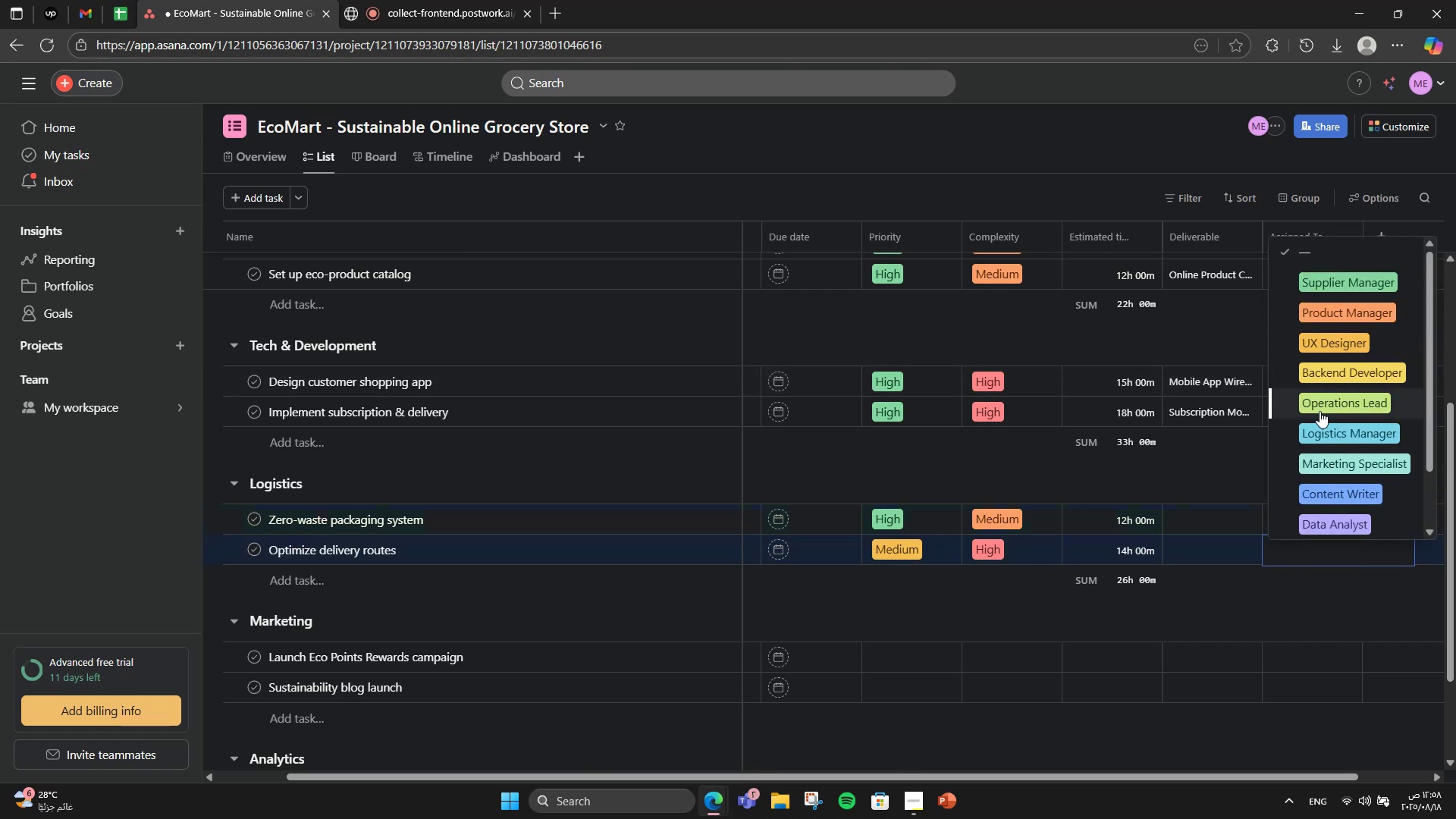 
left_click([1320, 425])
 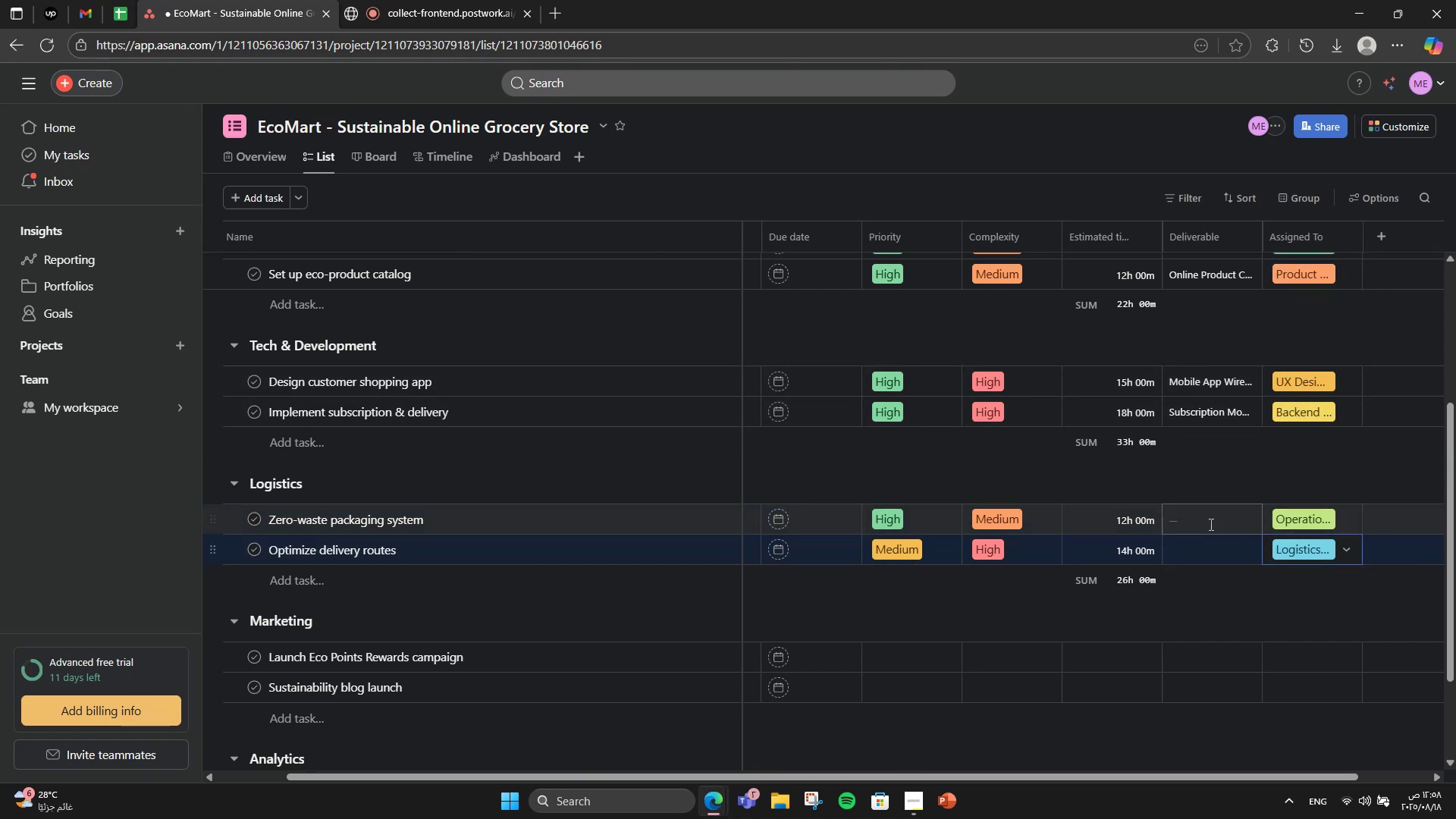 
left_click([1201, 519])
 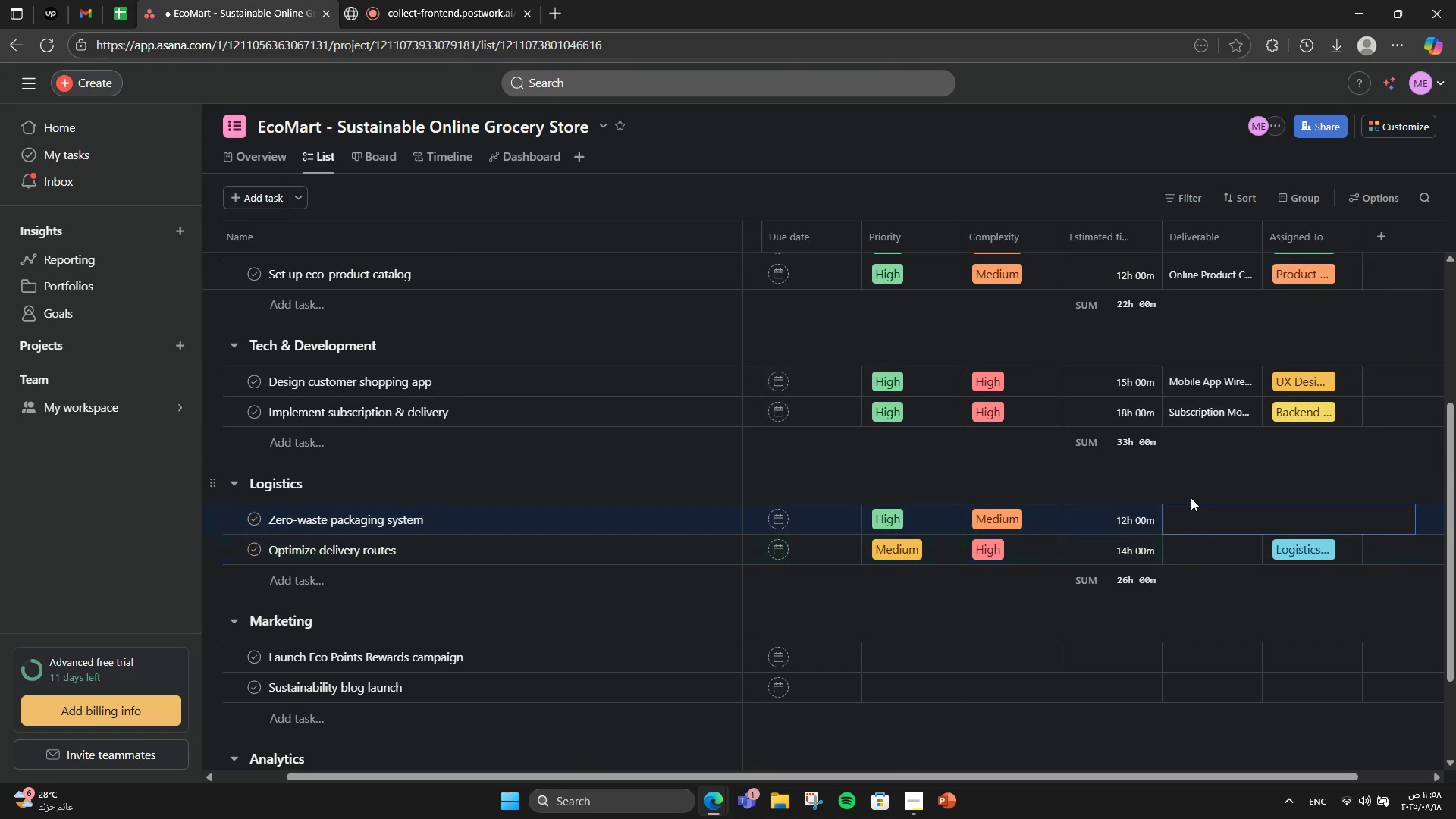 
type(Packaging Opr)
key(Backspace)
type(tioh)
key(Backspace)
type(dn)
key(Backspace)
key(Backspace)
type(dn=)
key(Backspace)
key(Backspace)
key(Backspace)
type(nd)
key(Backspace)
type(s)
 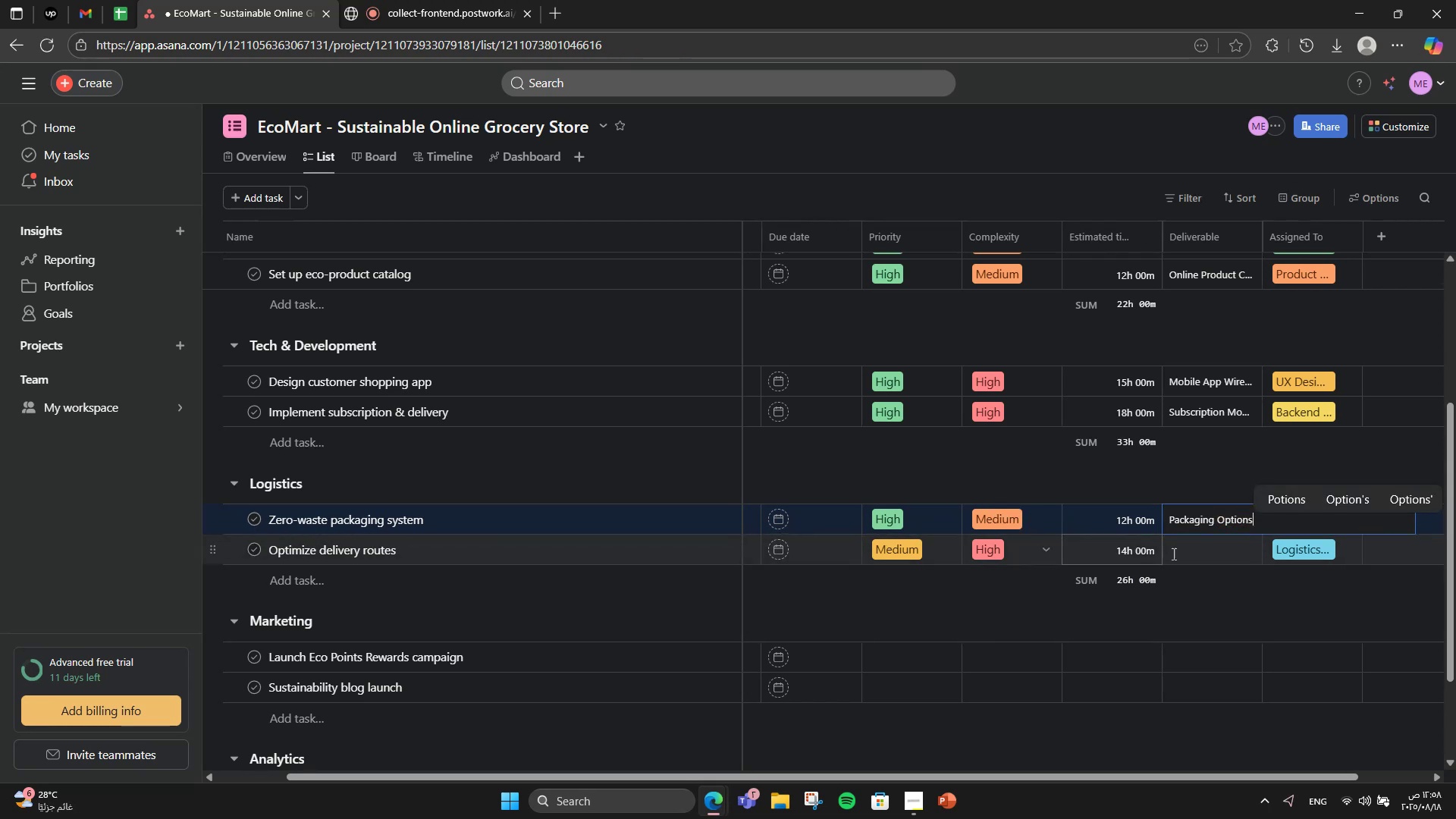 
left_click([1223, 479])
 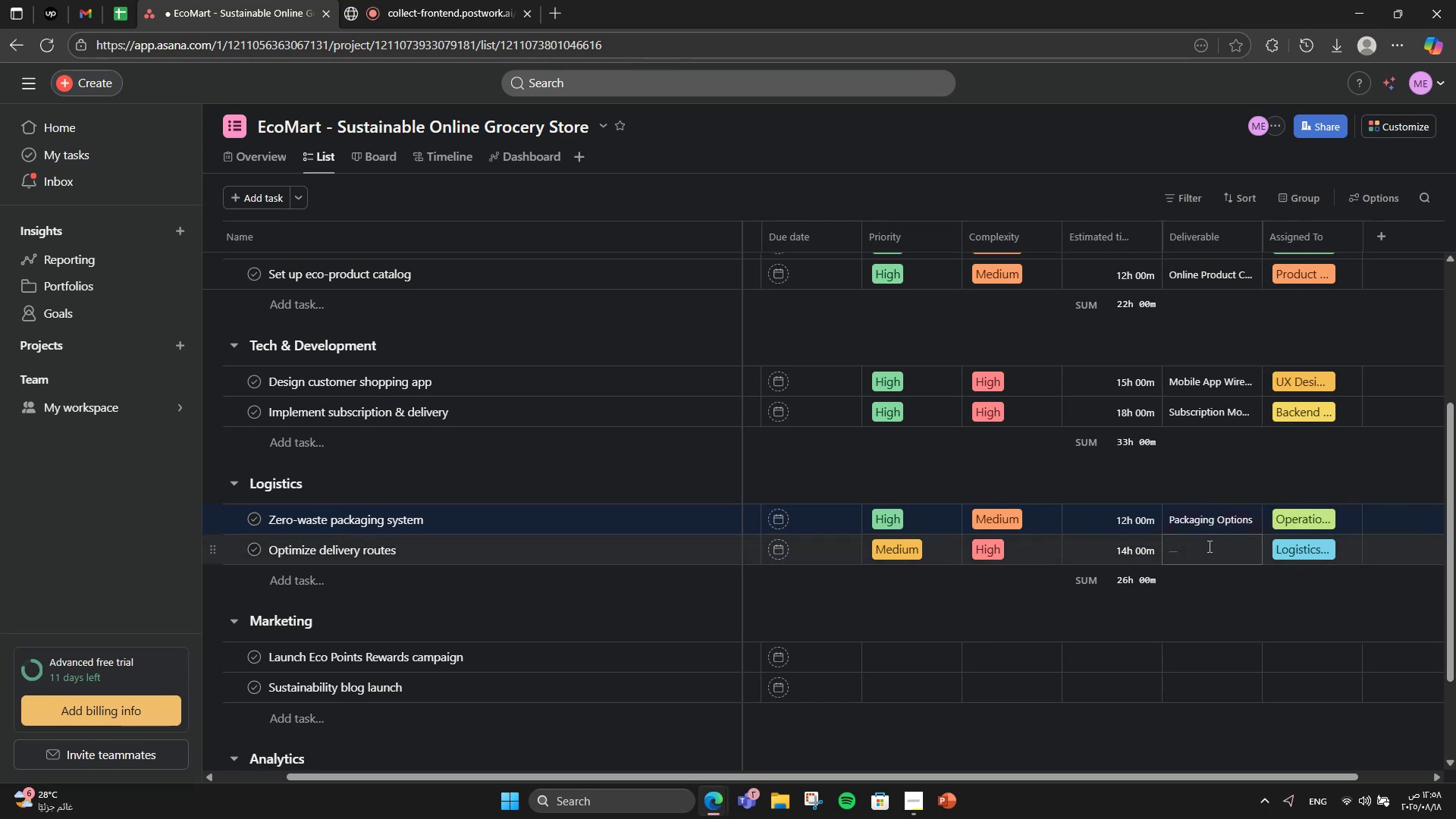 
double_click([1208, 546])
 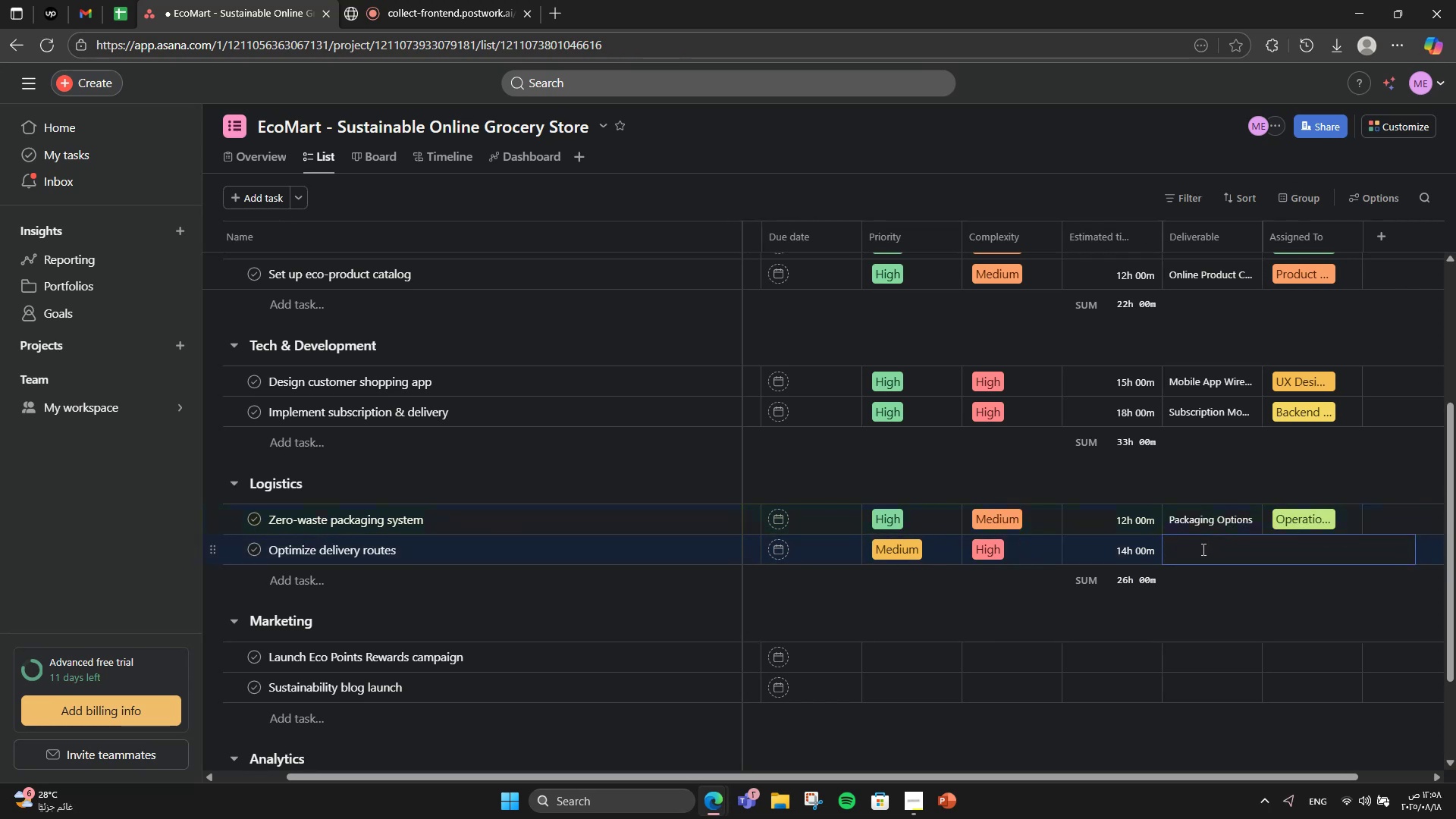 
wait(5.03)
 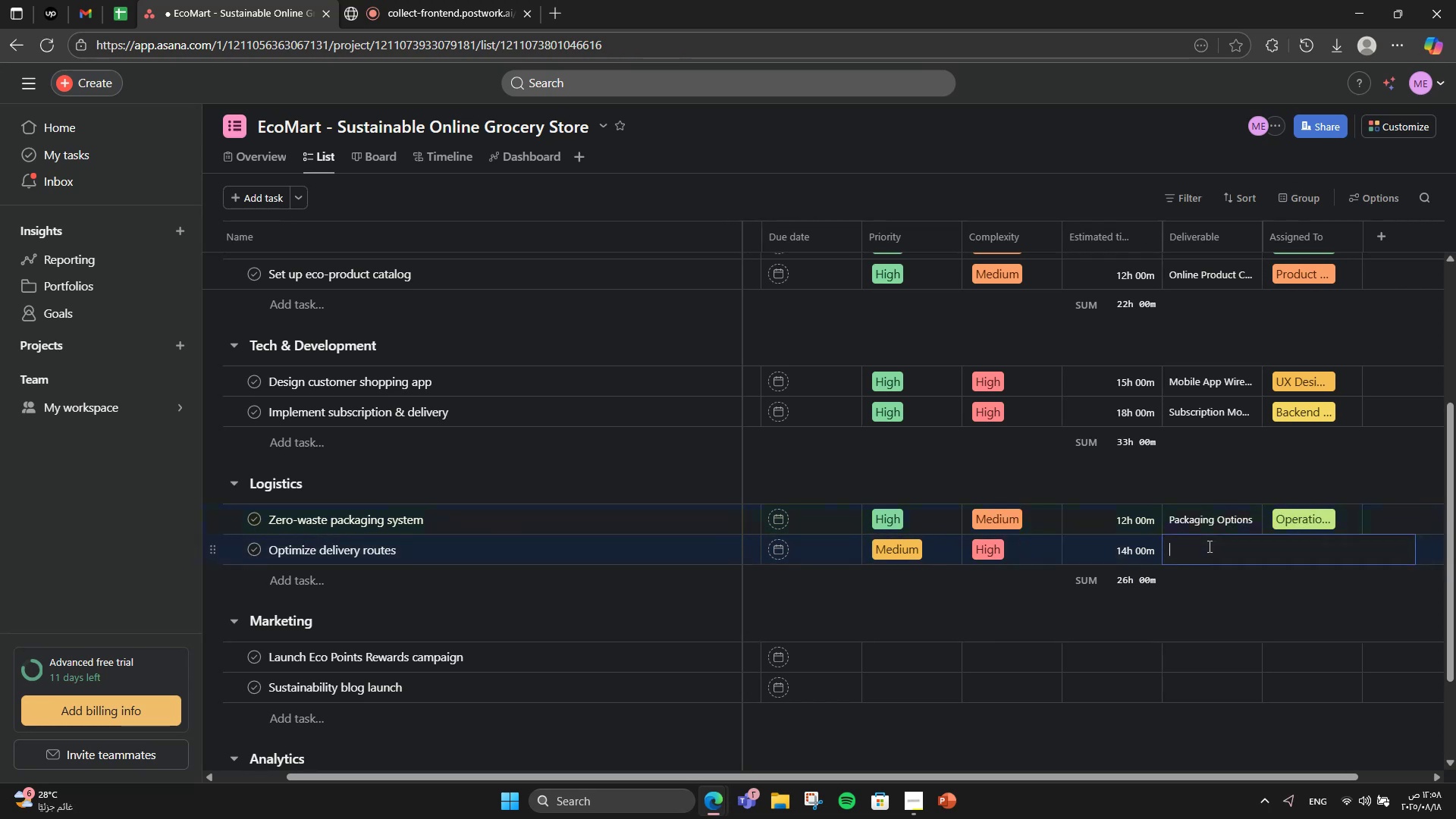 
type(Optimized Route Map)
 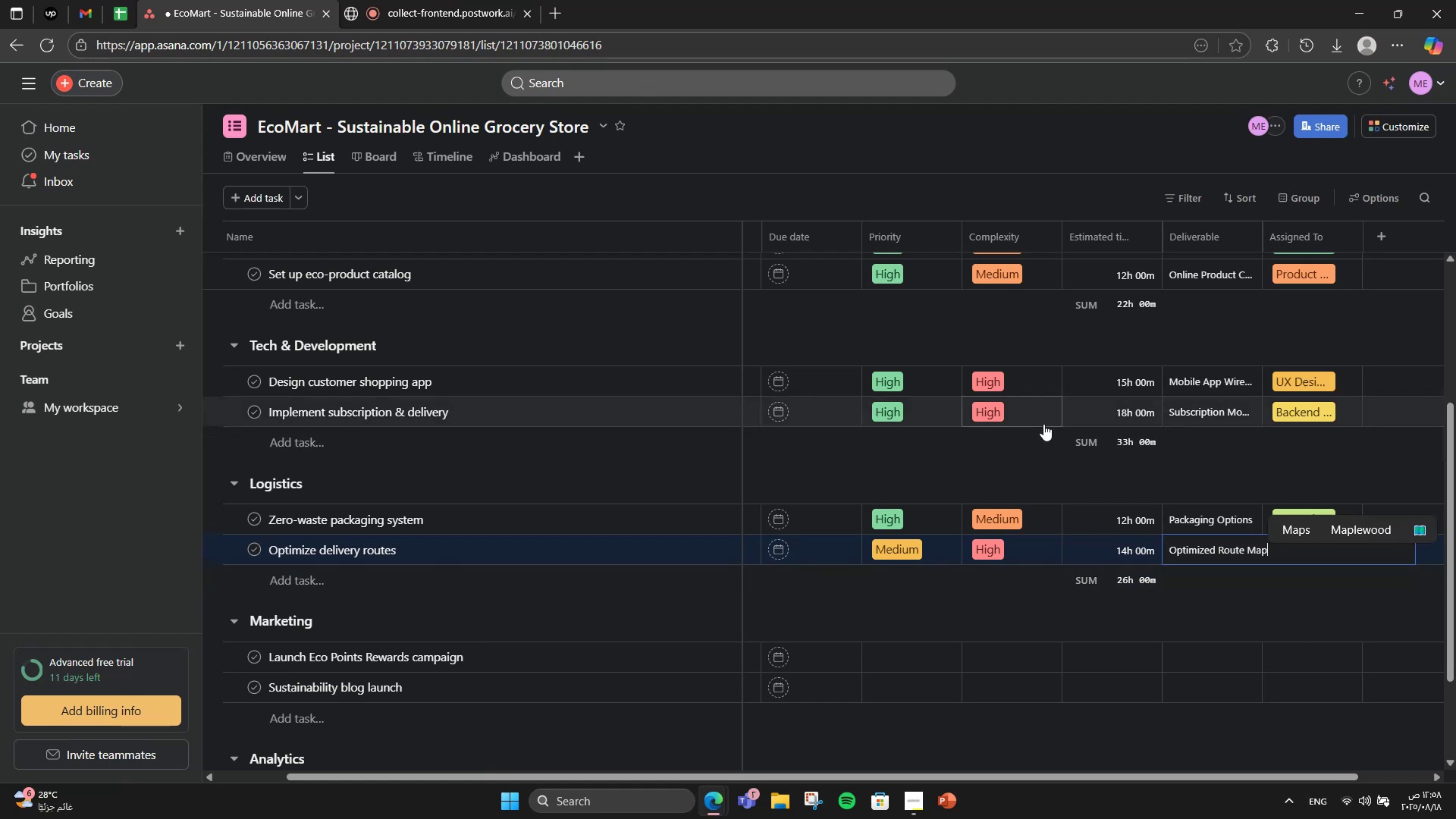 
left_click([1125, 475])
 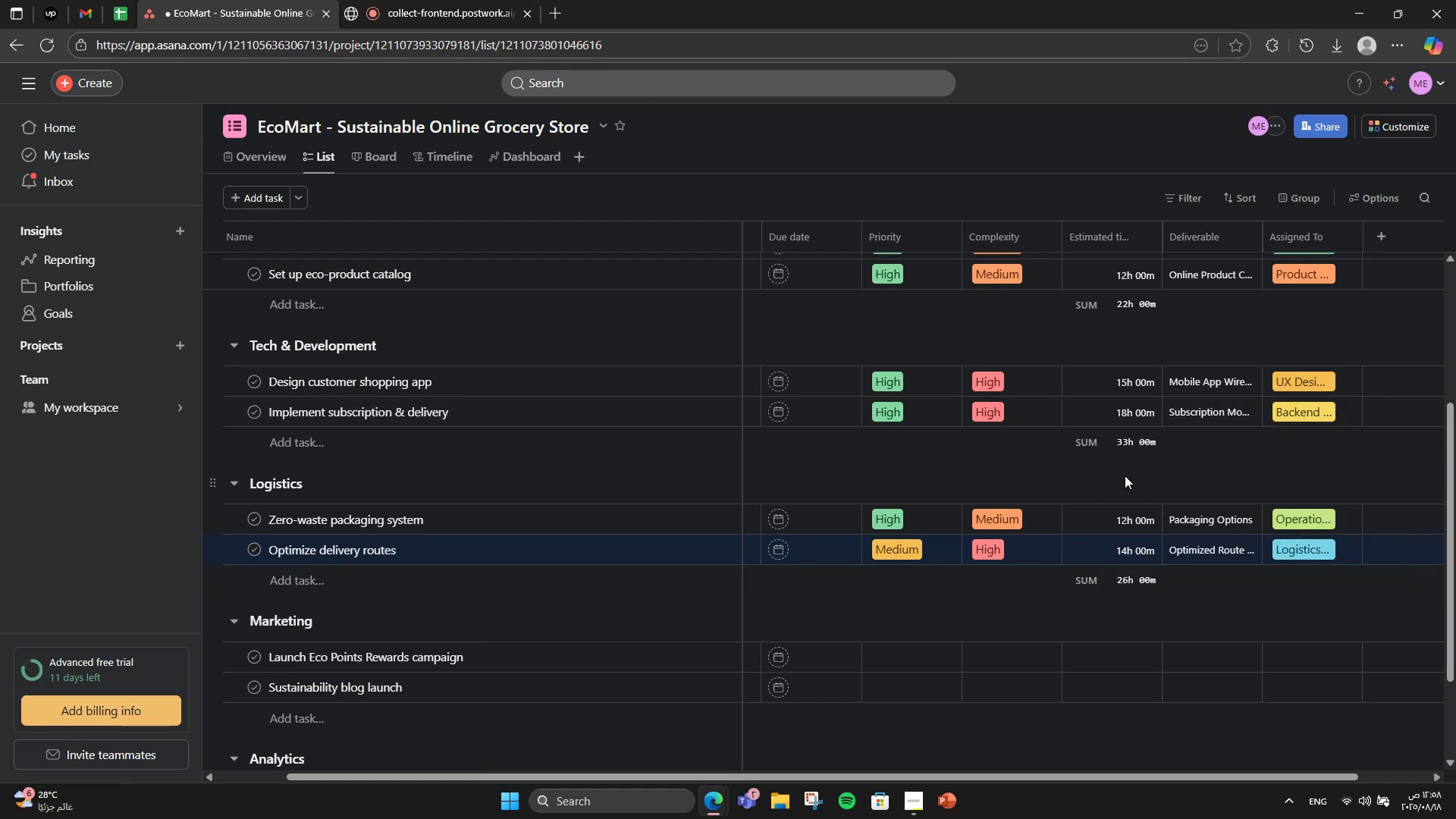 
scroll: coordinate [314, 461], scroll_direction: down, amount: 5.0
 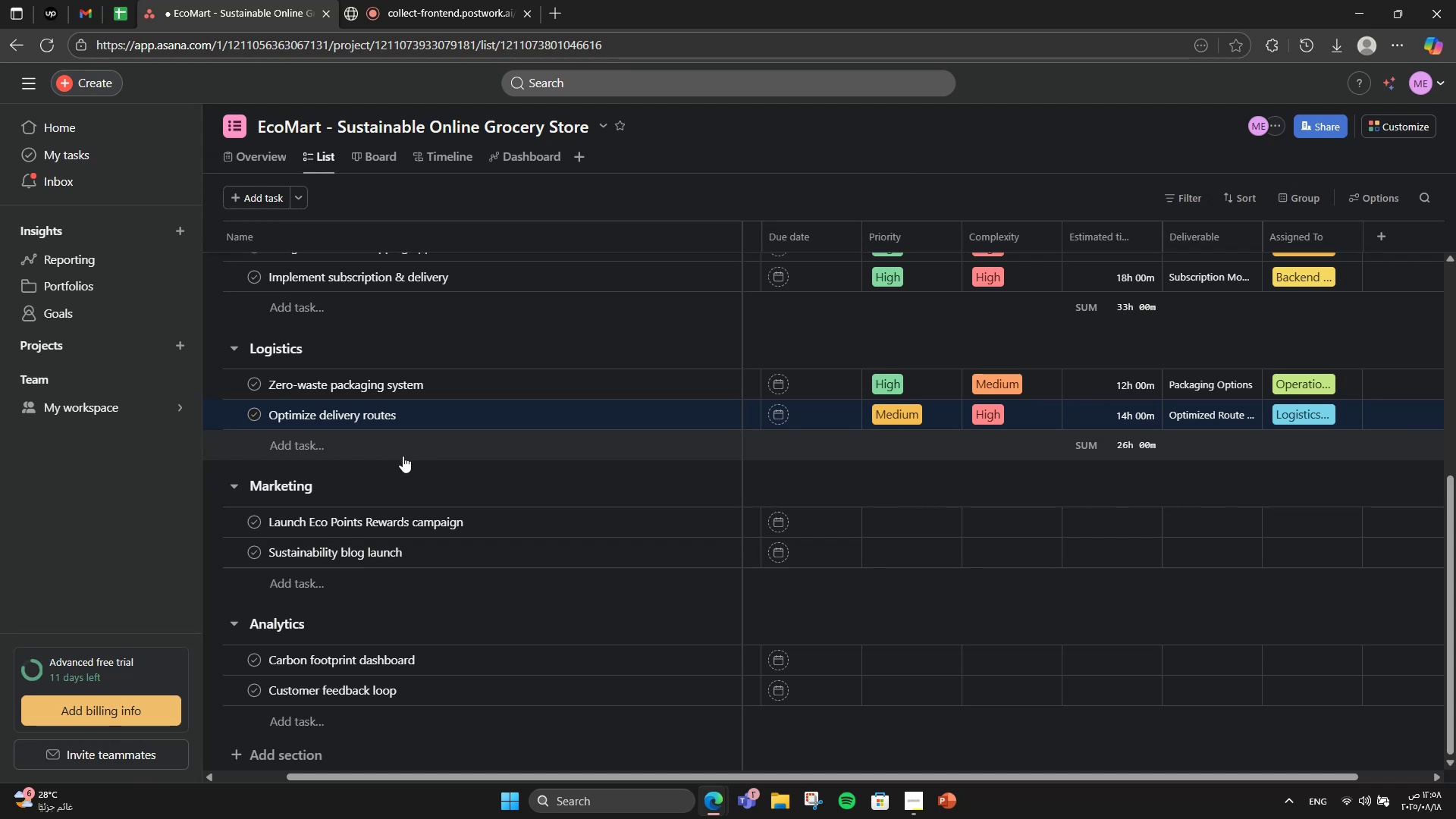 
wait(7.01)
 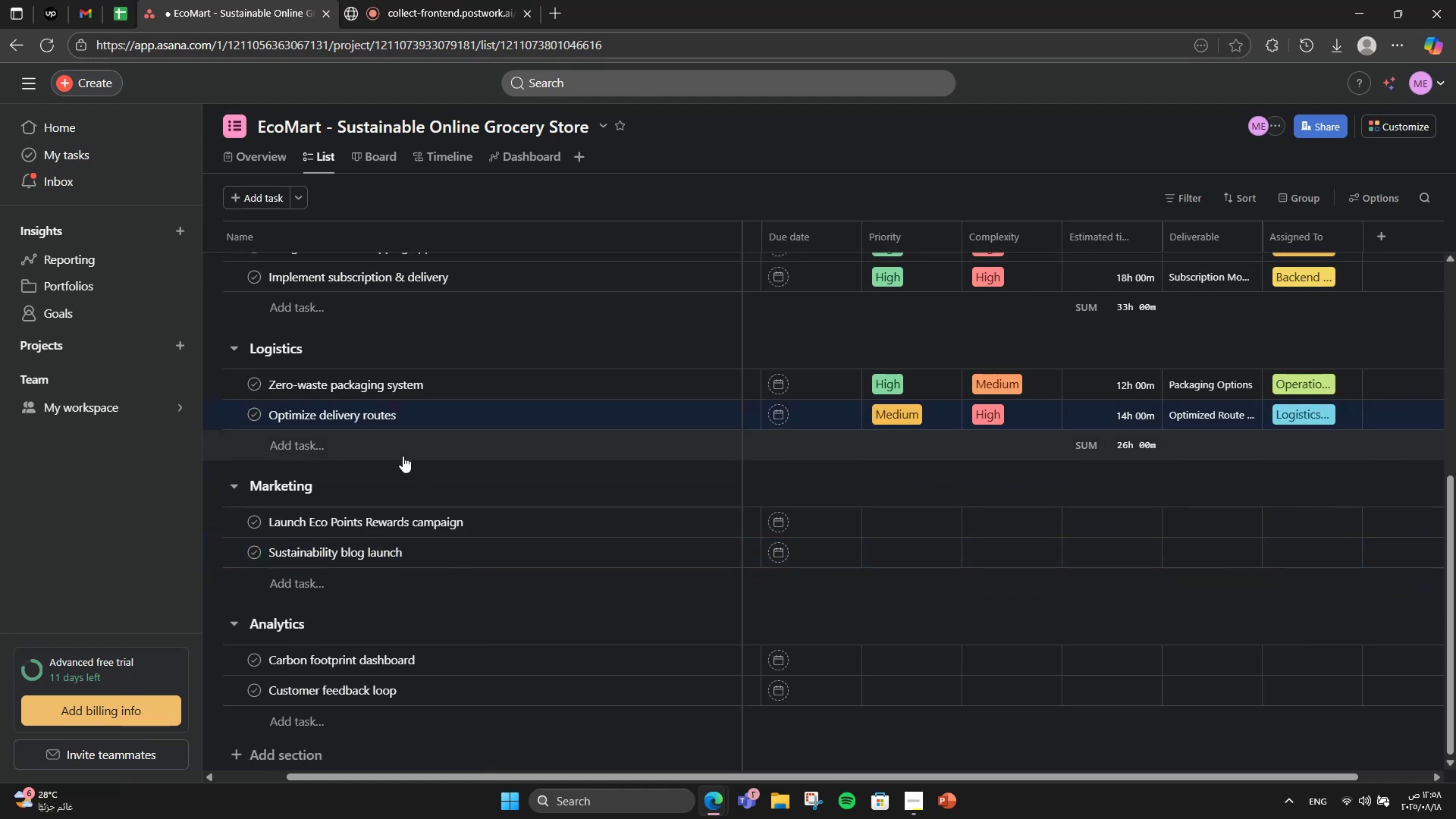 
left_click([488, 399])
 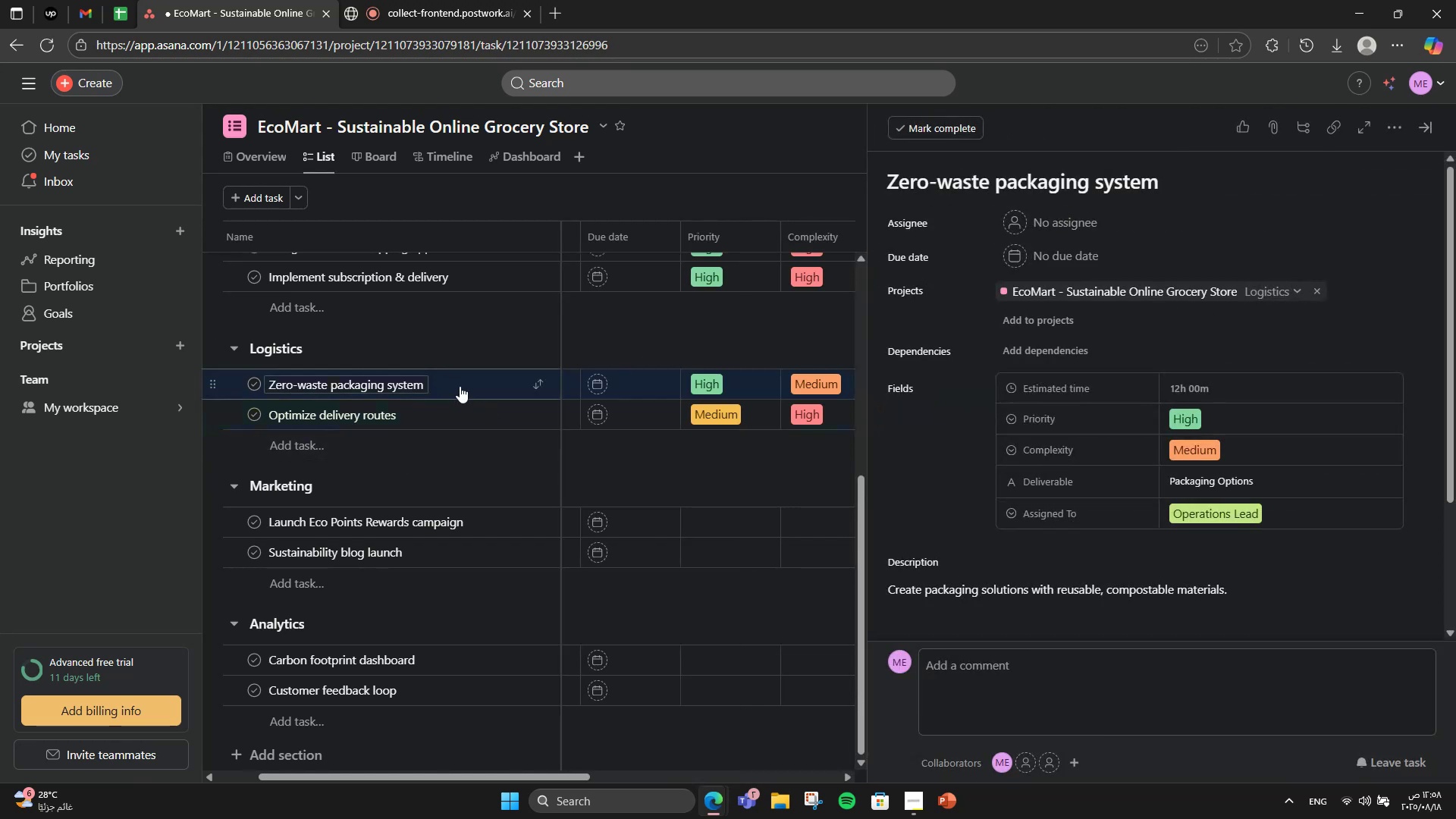 
double_click([457, 408])
 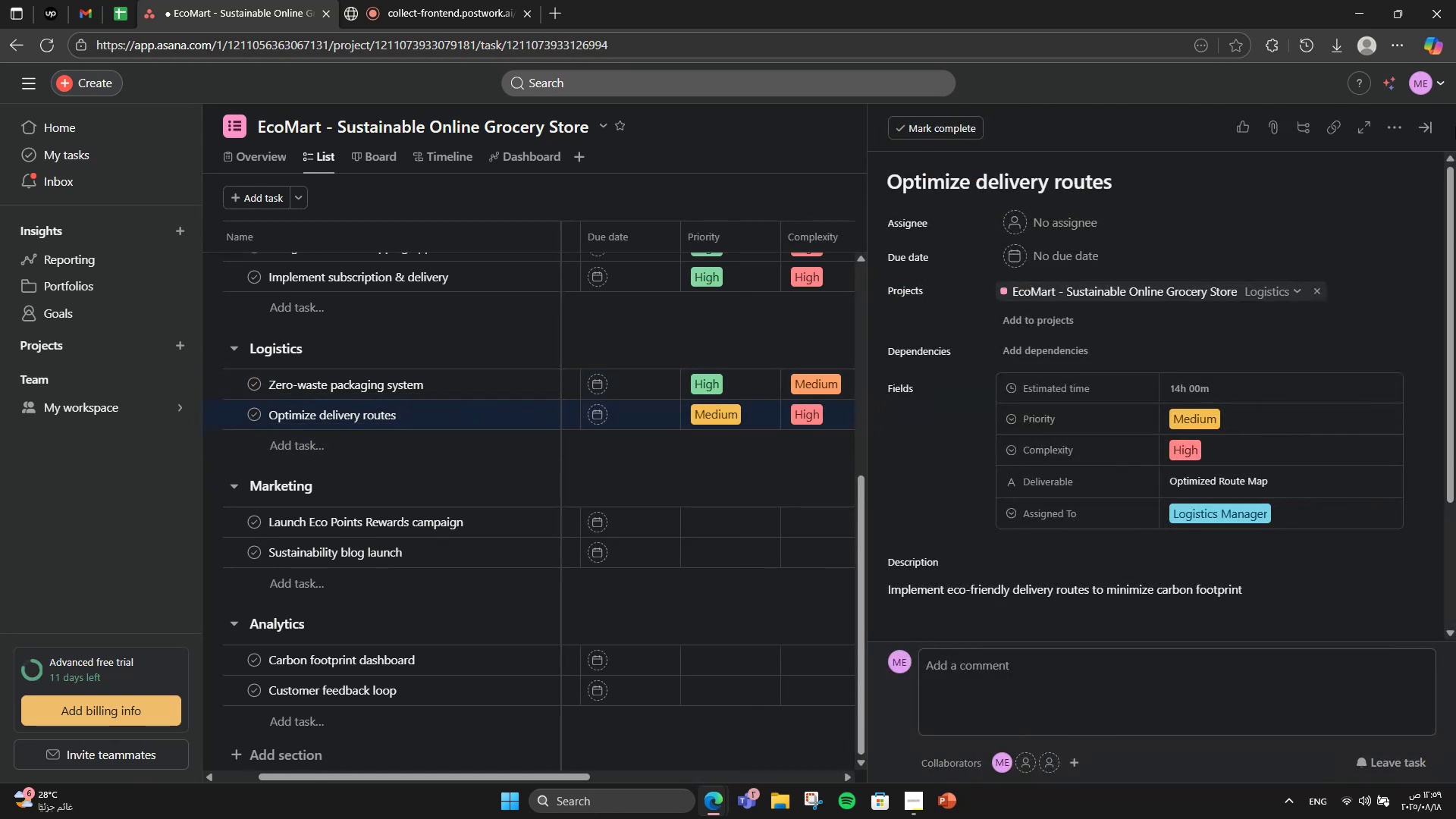 
left_click([1429, 123])
 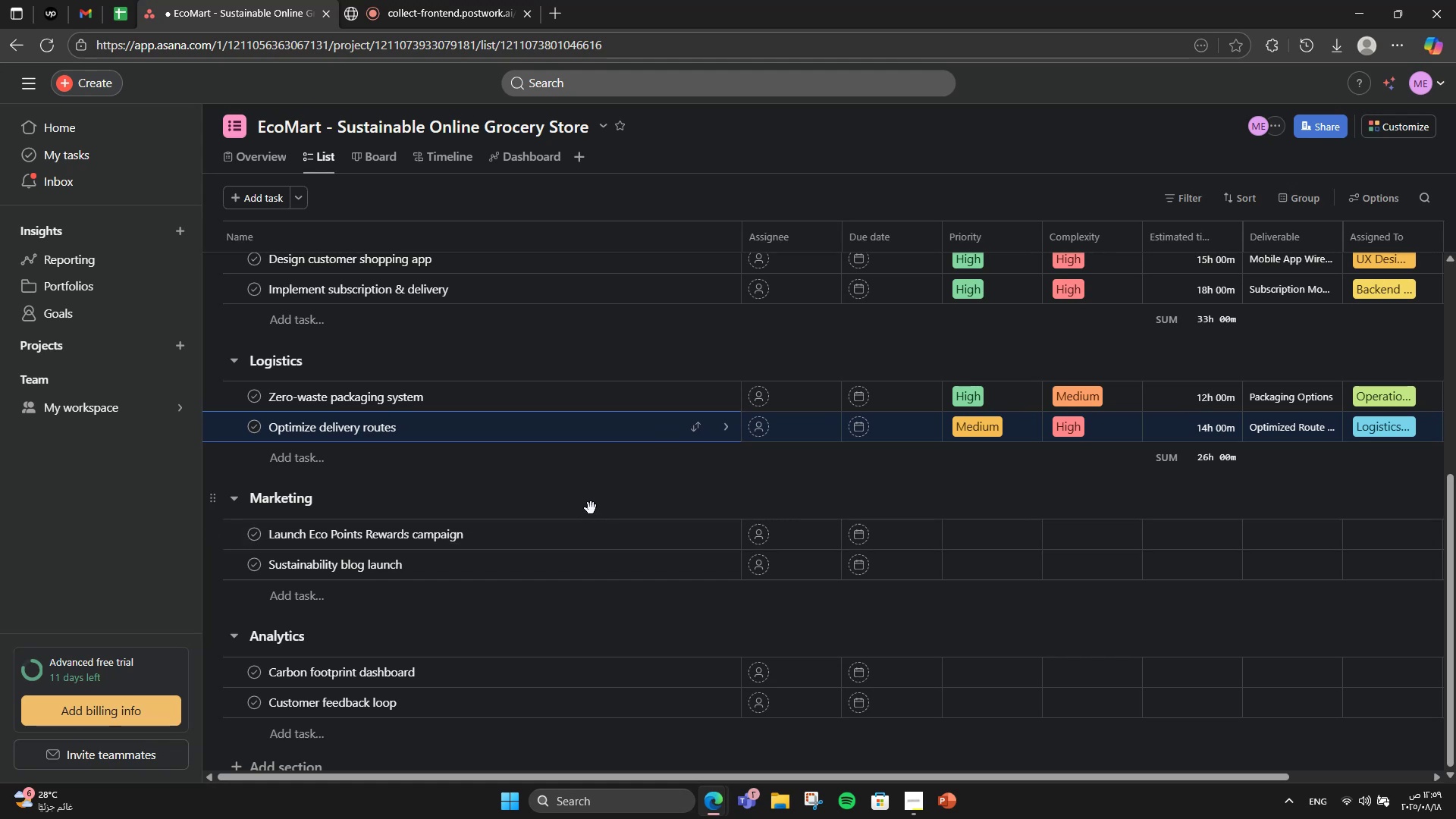 
wait(7.91)
 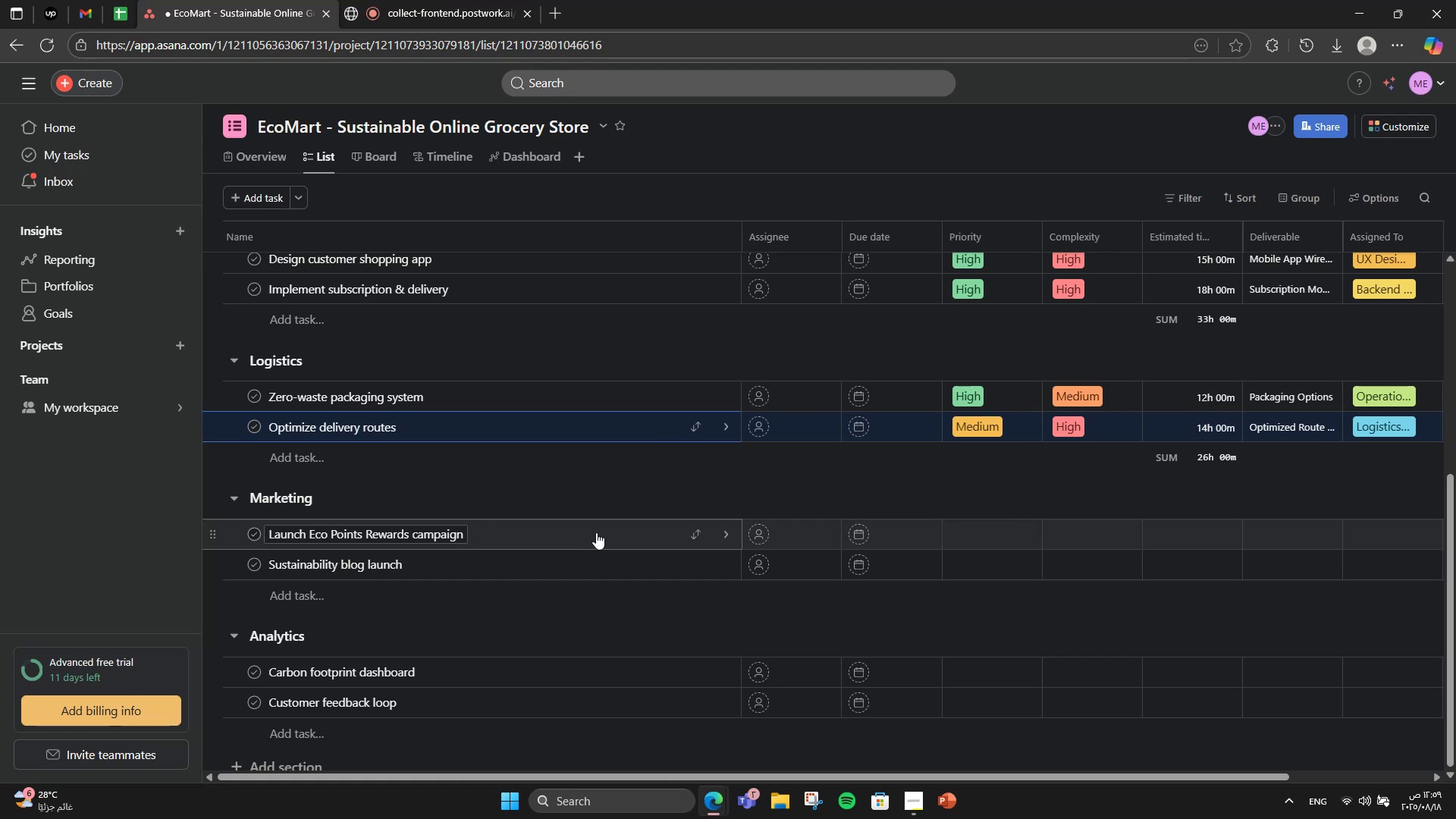 
left_click([971, 541])
 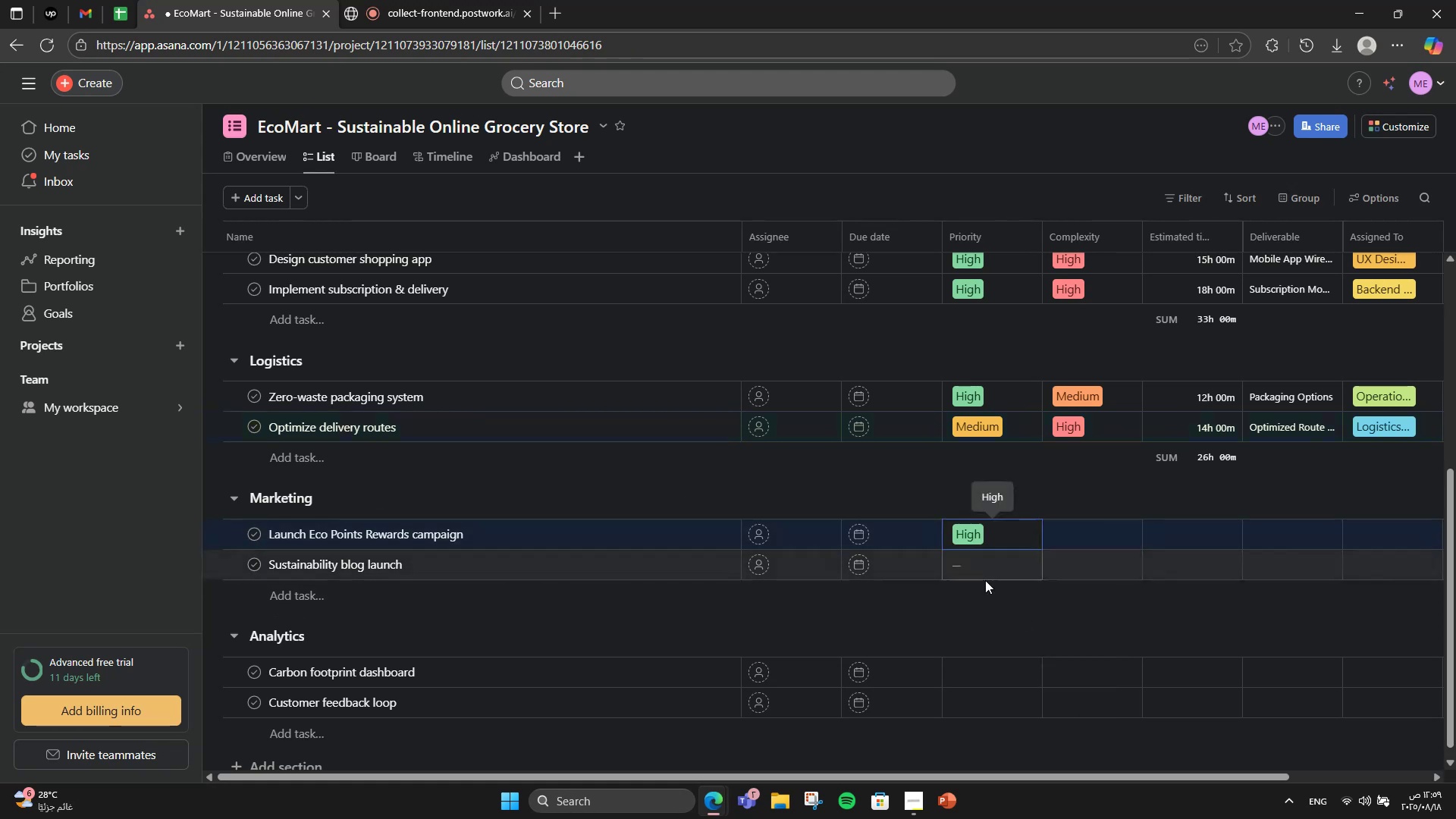 
double_click([988, 552])
 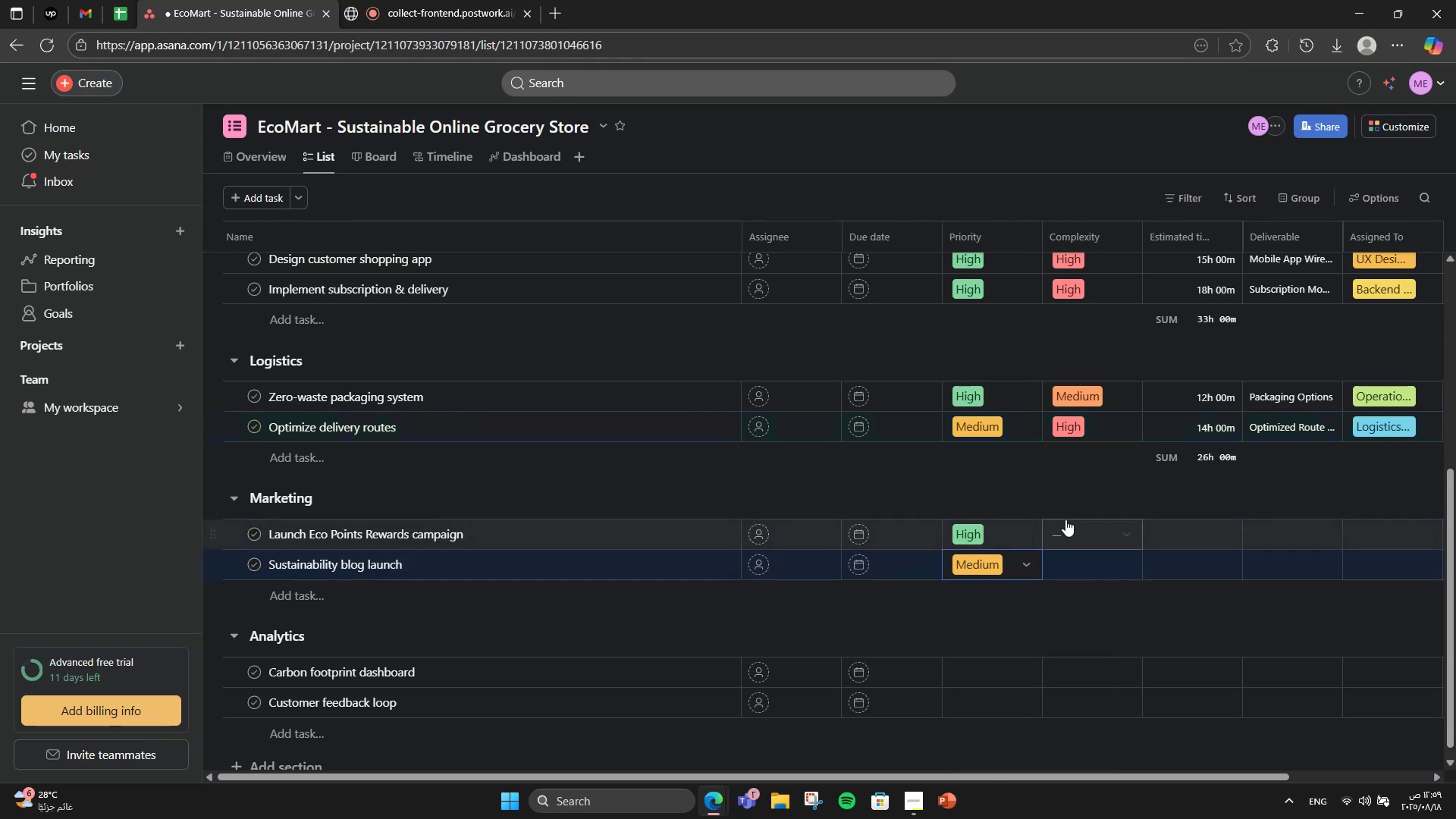 
left_click([1067, 532])
 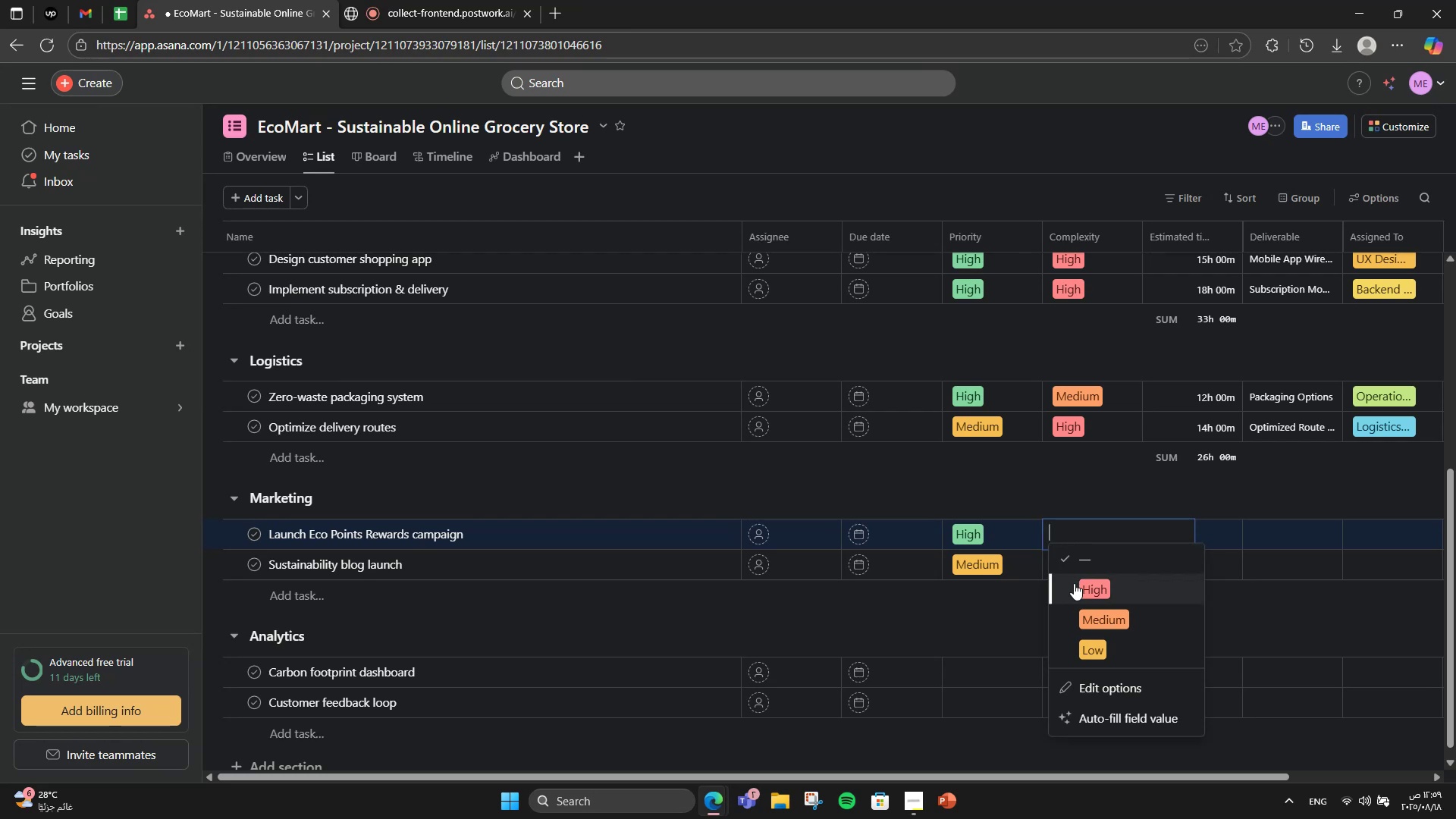 
left_click([1083, 606])
 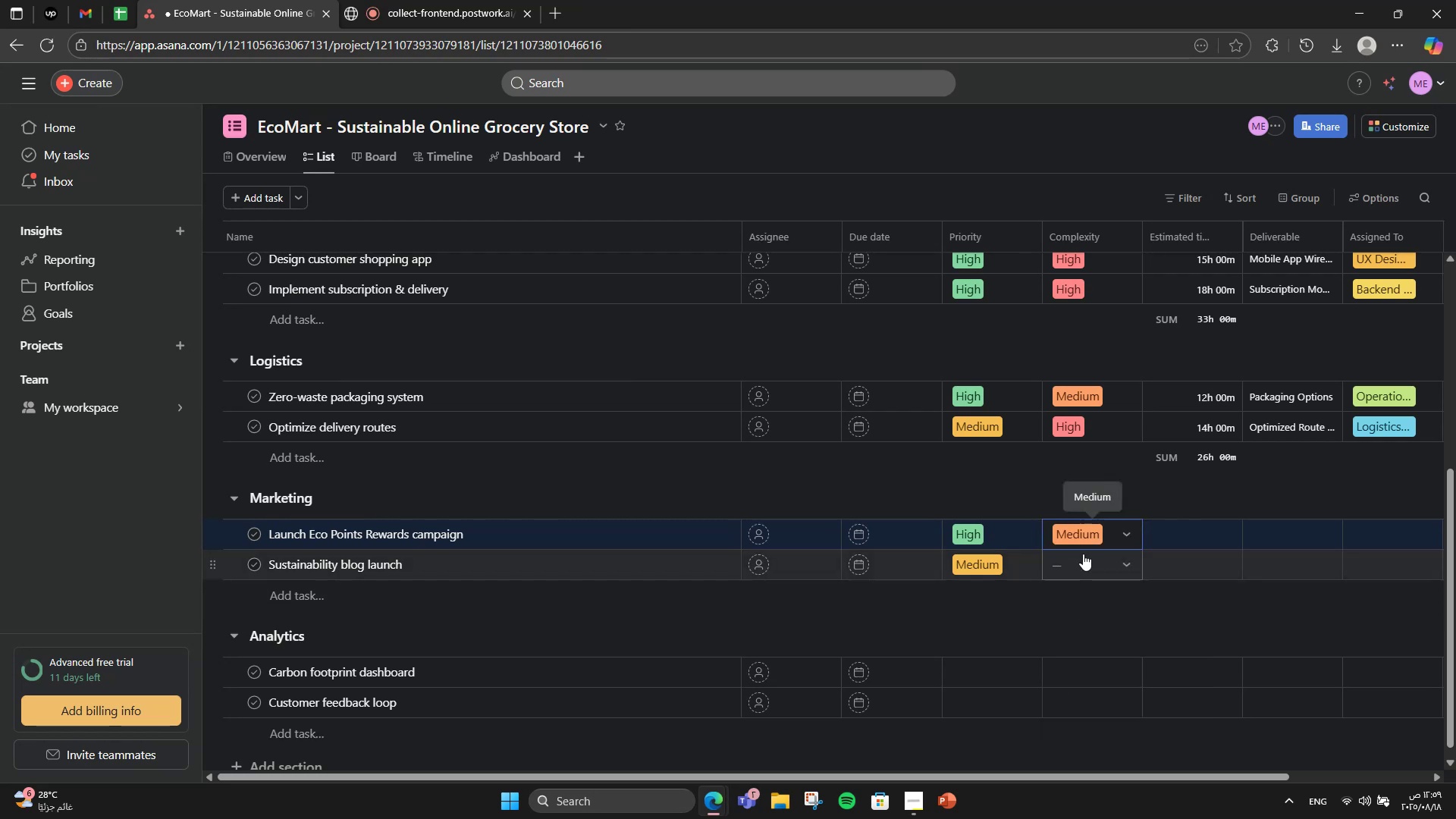 
left_click([1083, 554])
 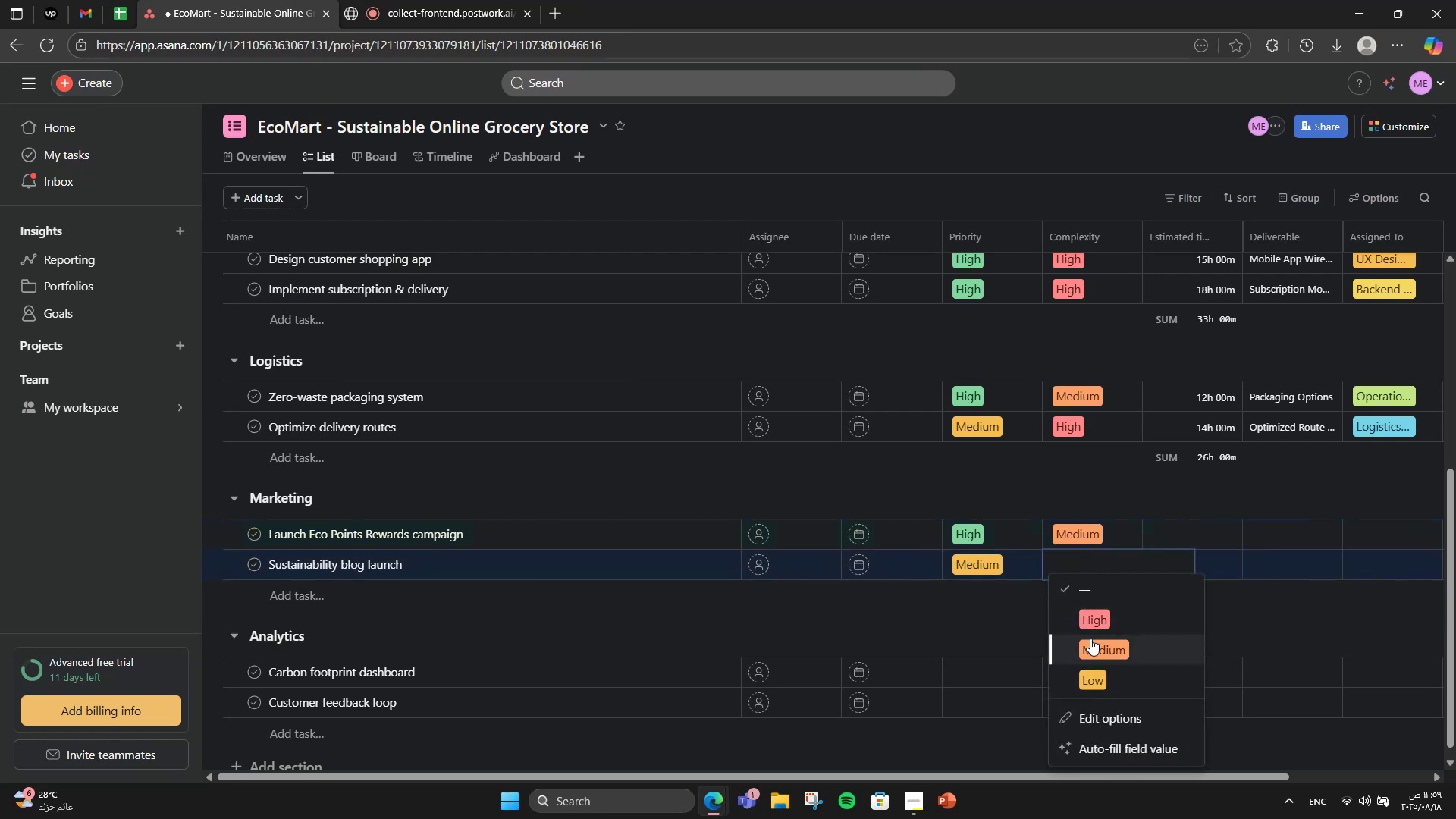 
left_click([1090, 639])
 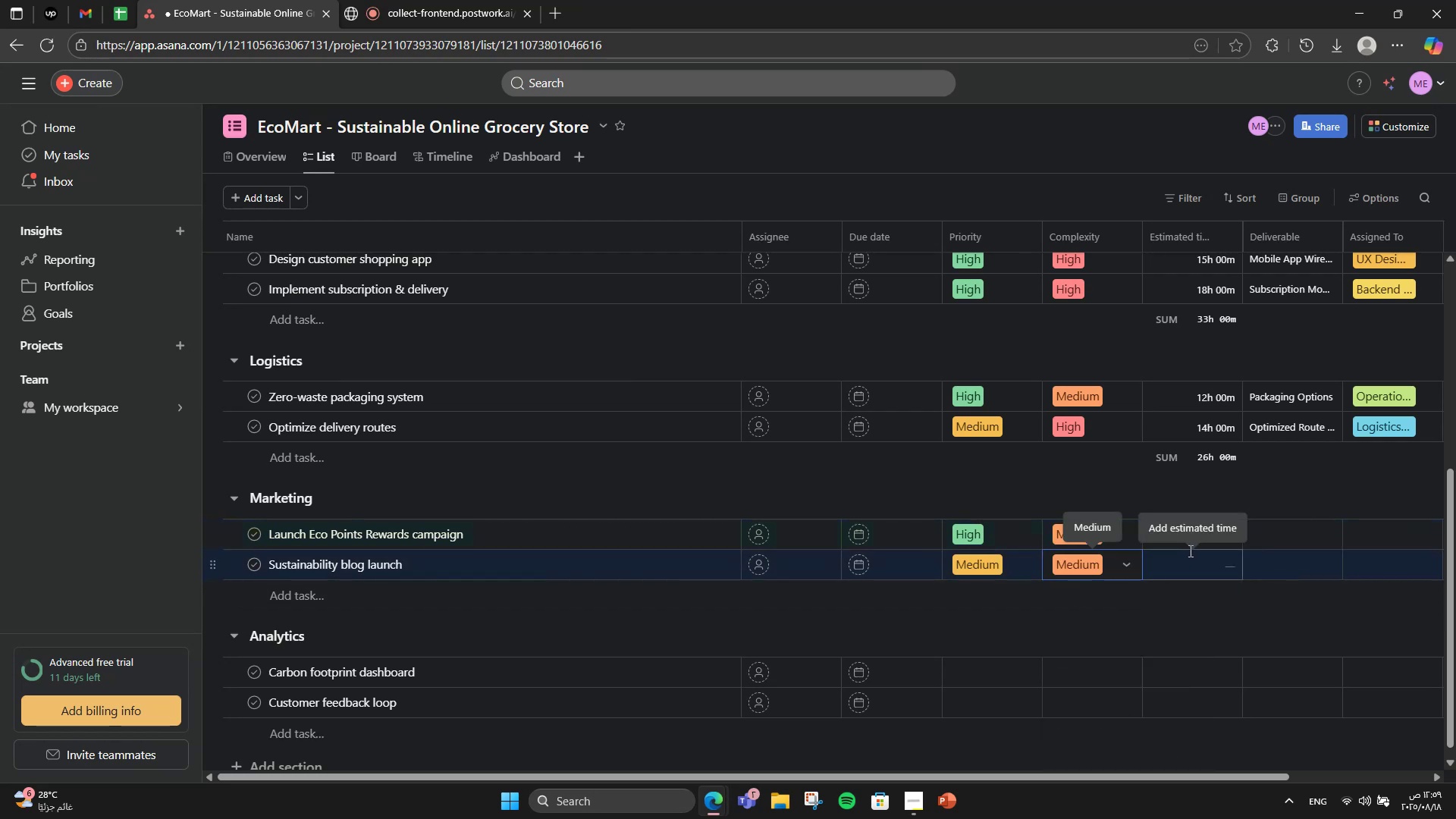 
left_click([1190, 548])
 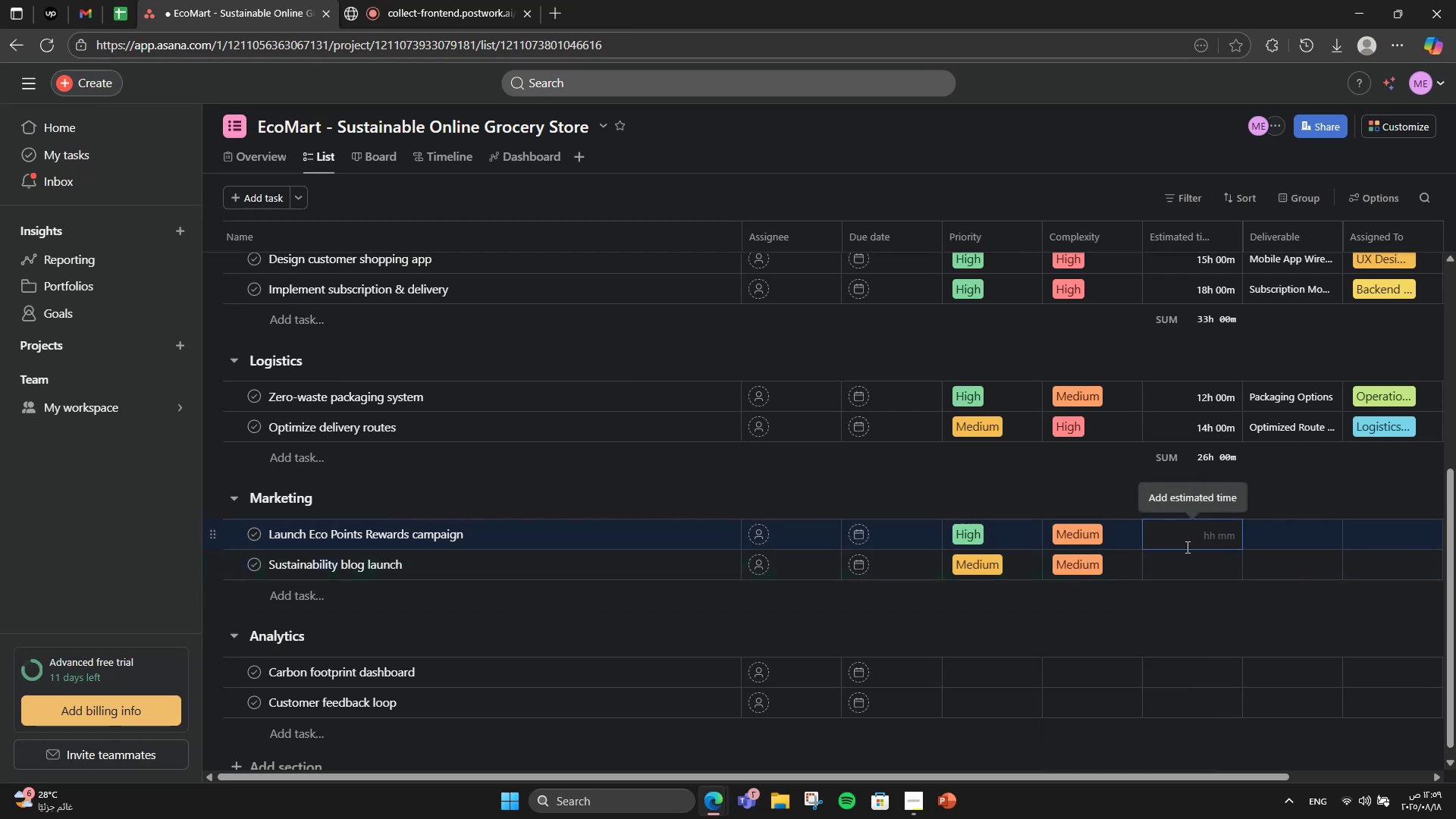 
key(Numpad1)
 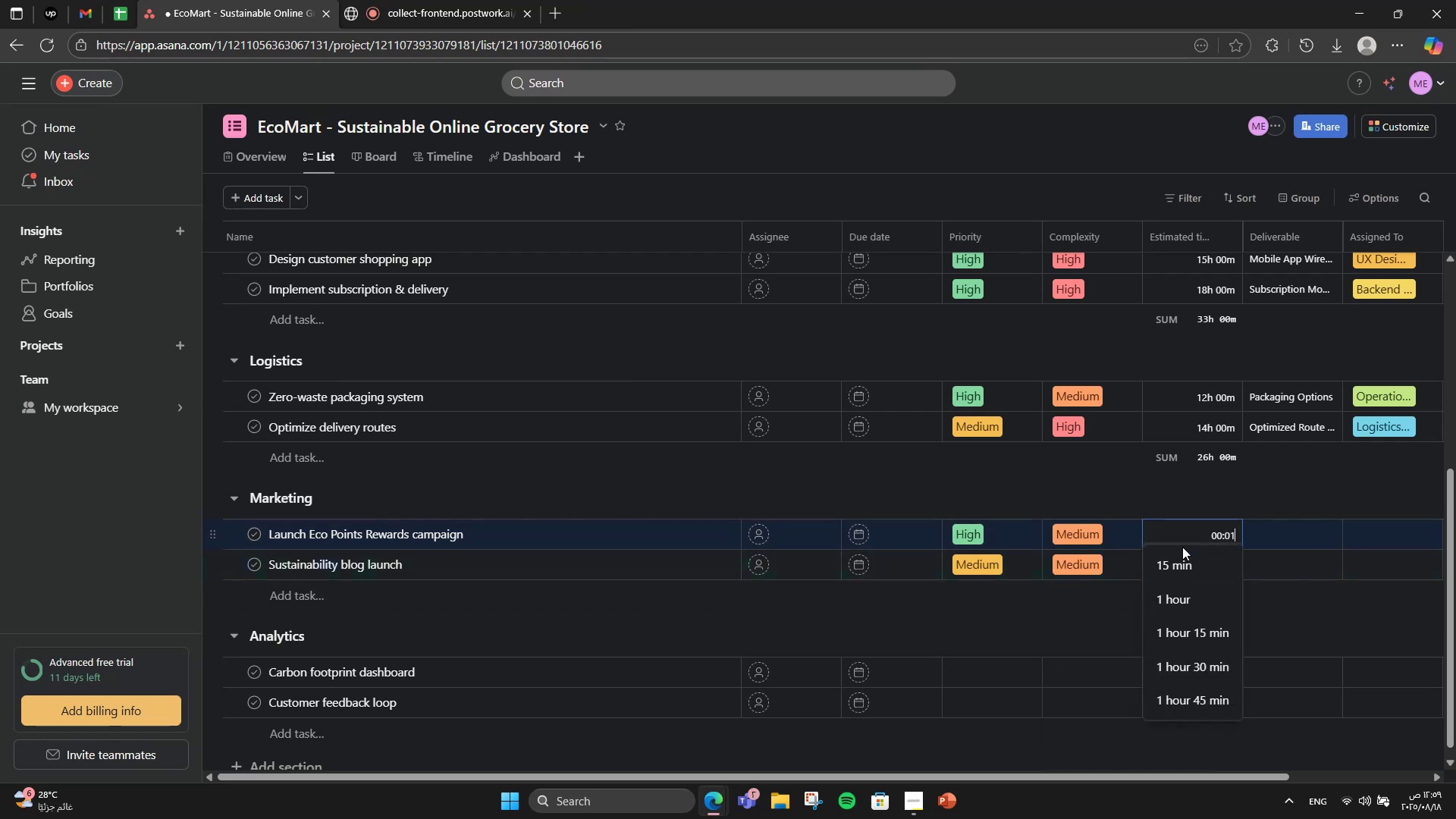 
key(Numpad0)
 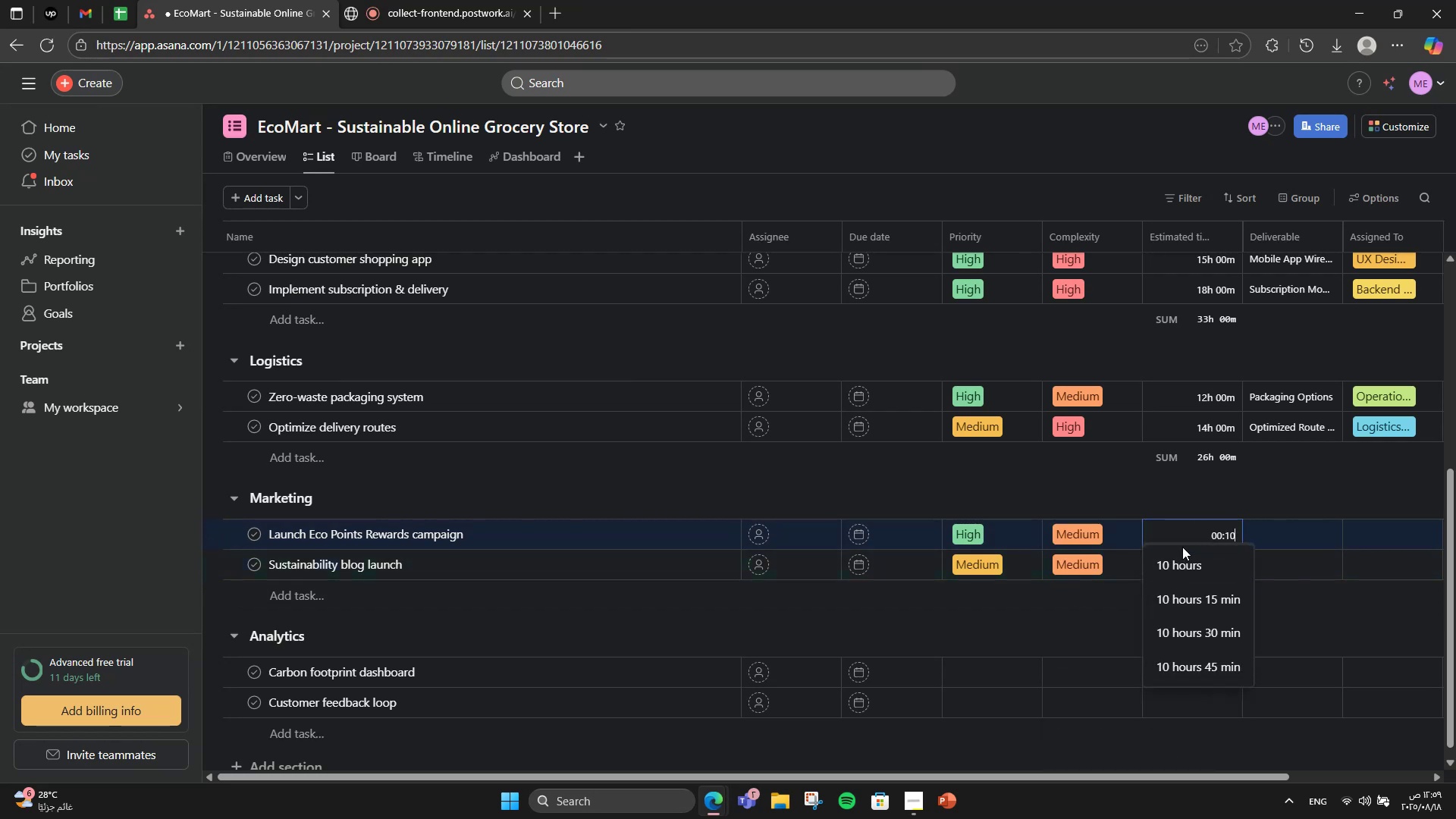 
key(Numpad0)
 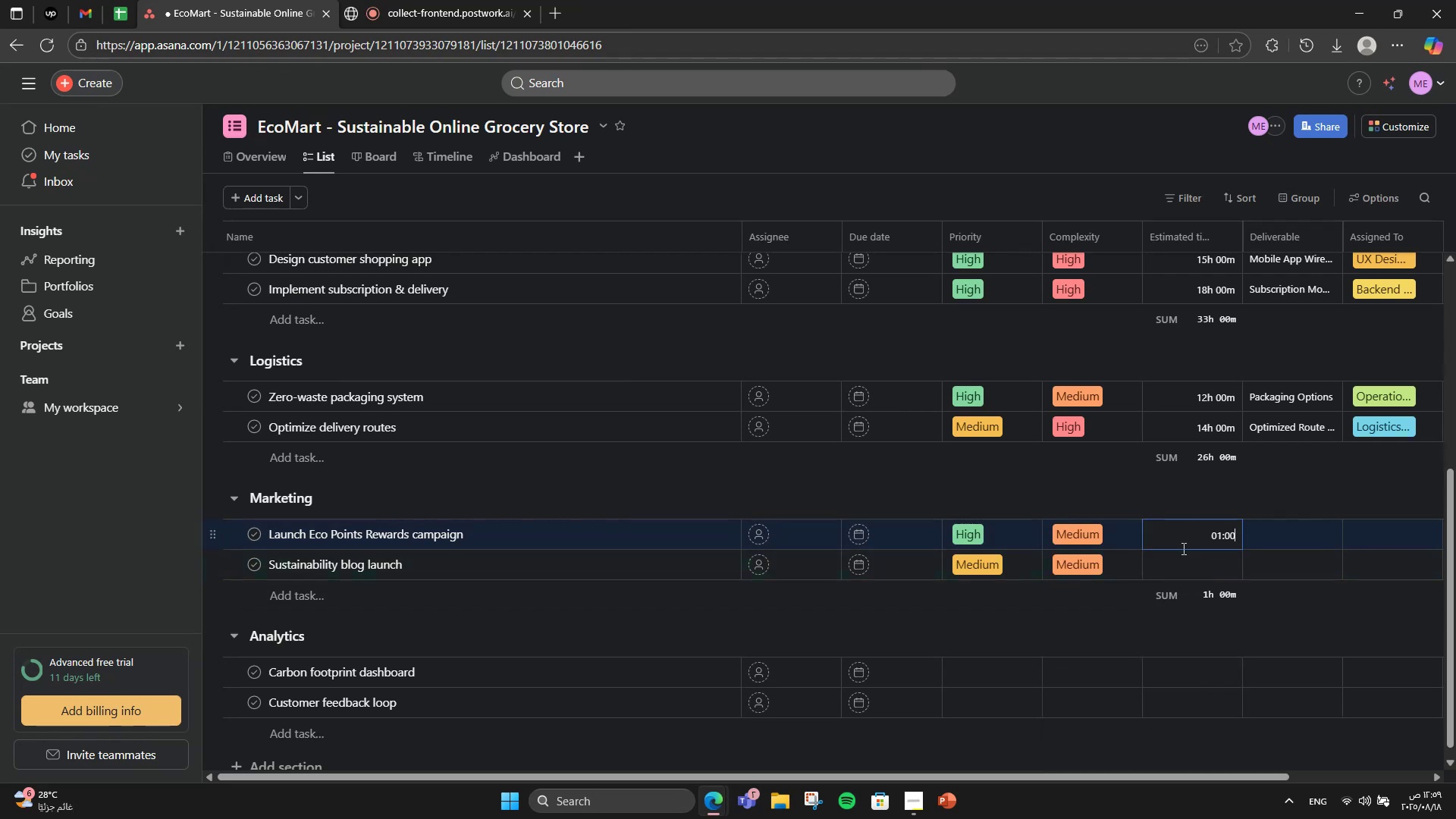 
key(Numpad0)
 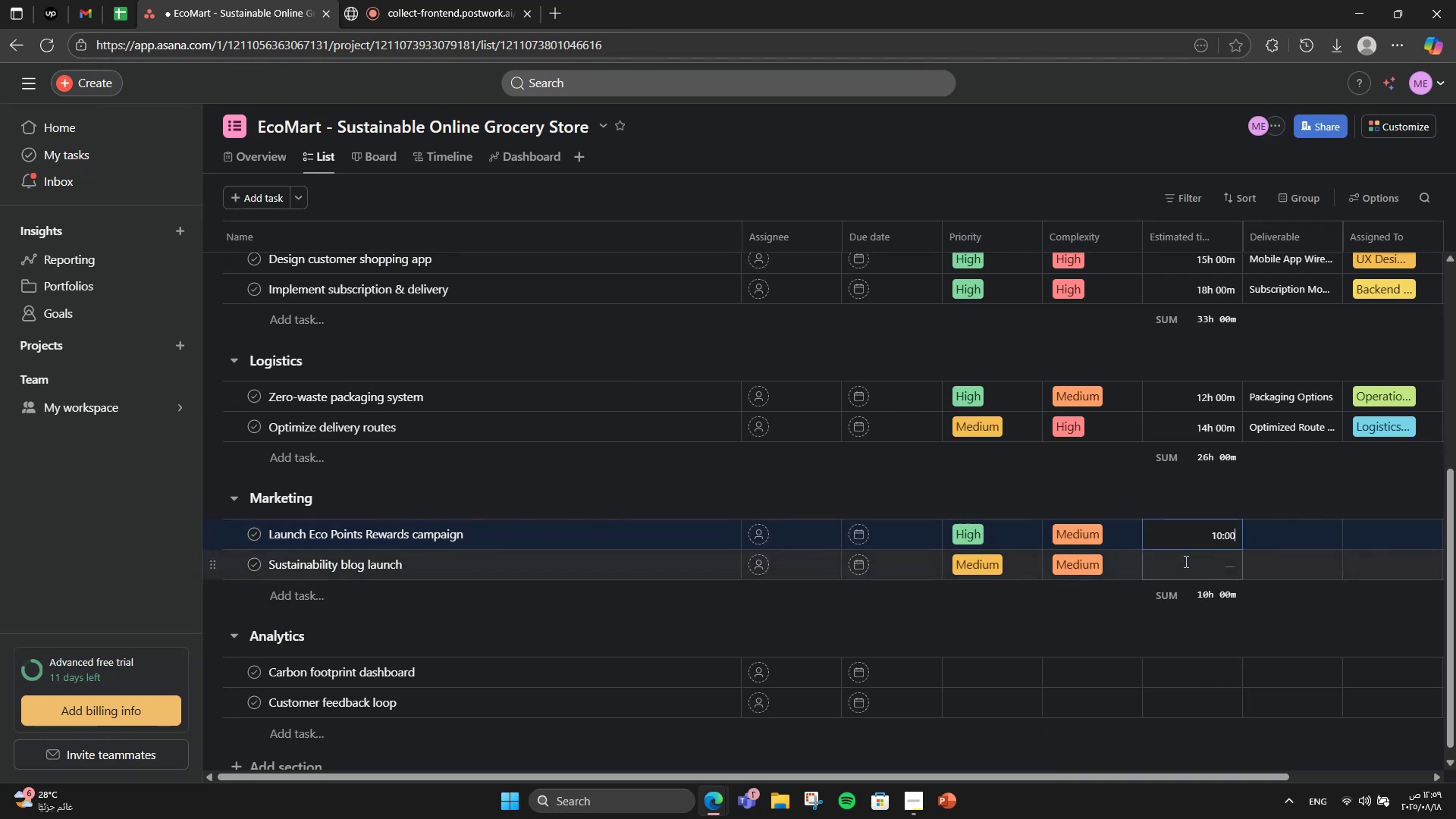 
left_click([1185, 561])
 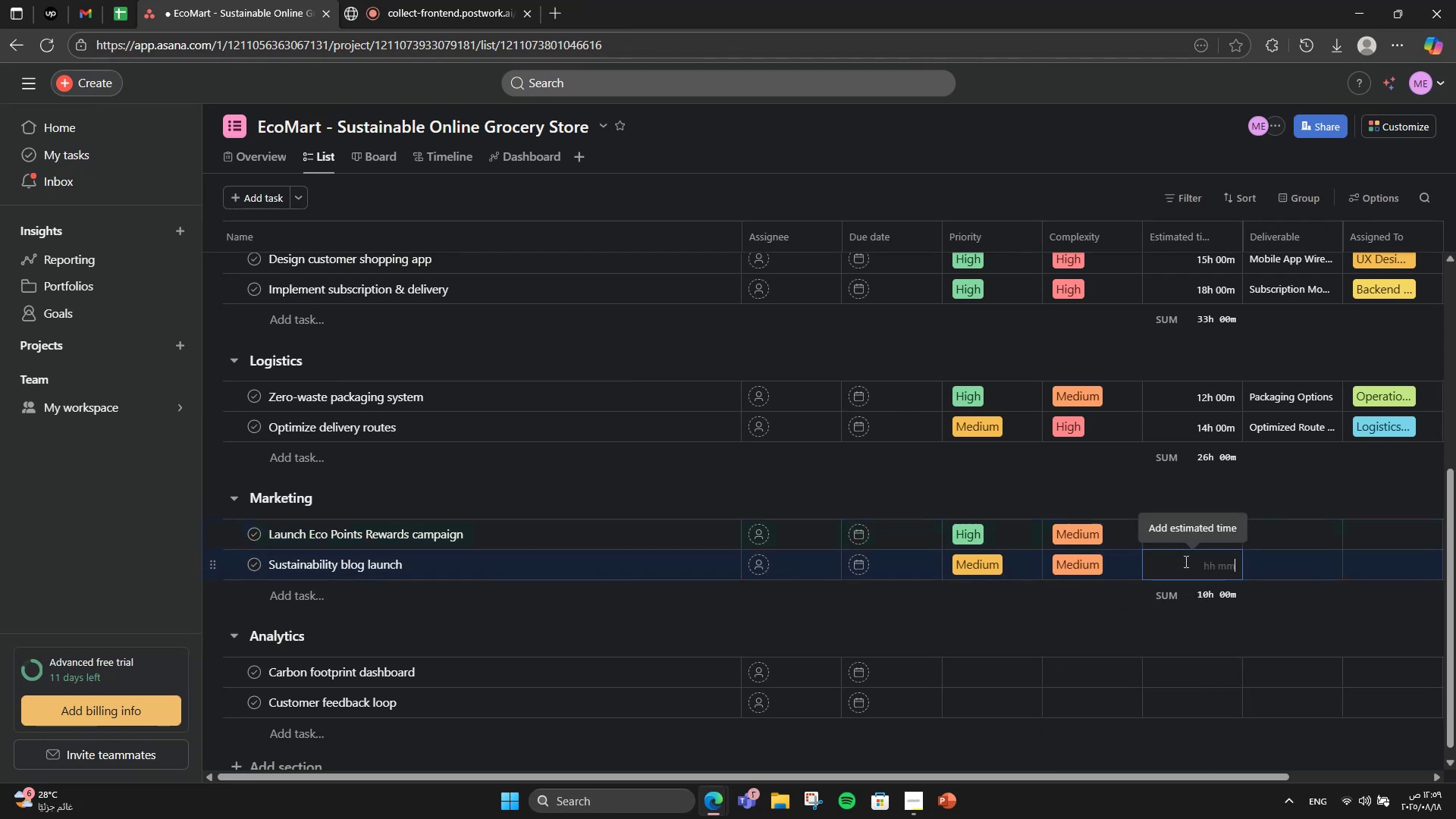 
key(Numpad8)
 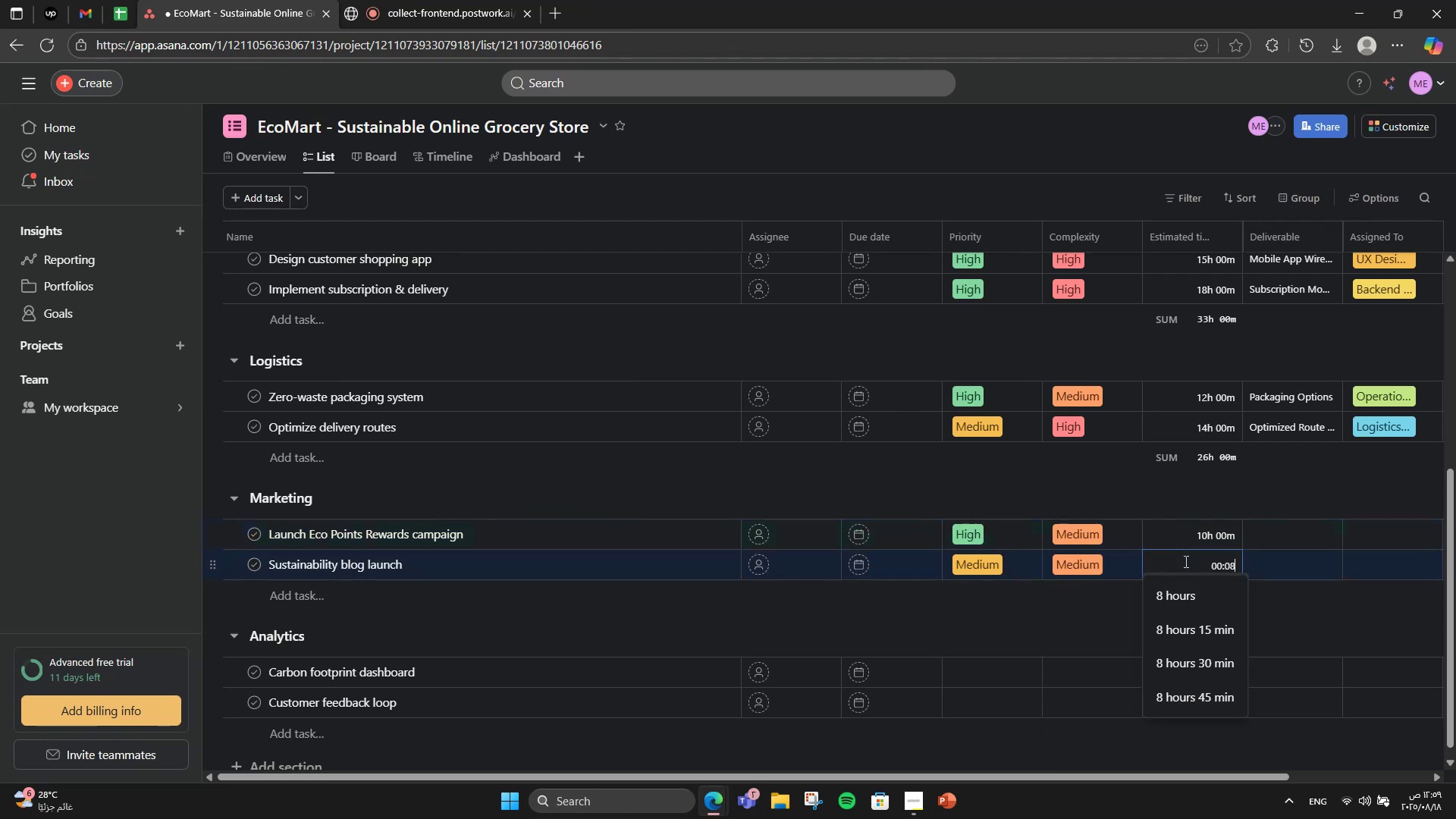 
key(Numpad0)
 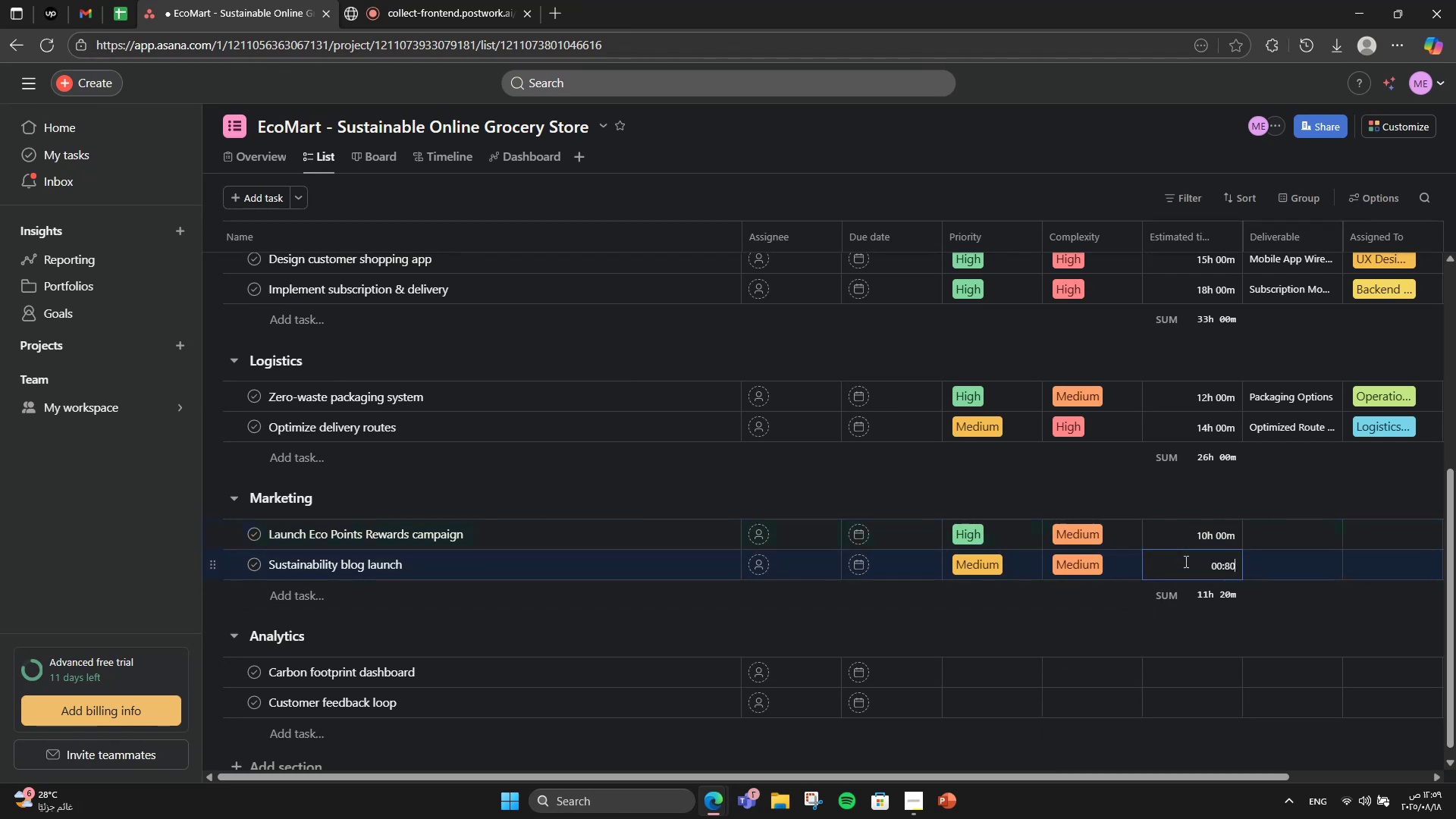 
key(Numpad0)
 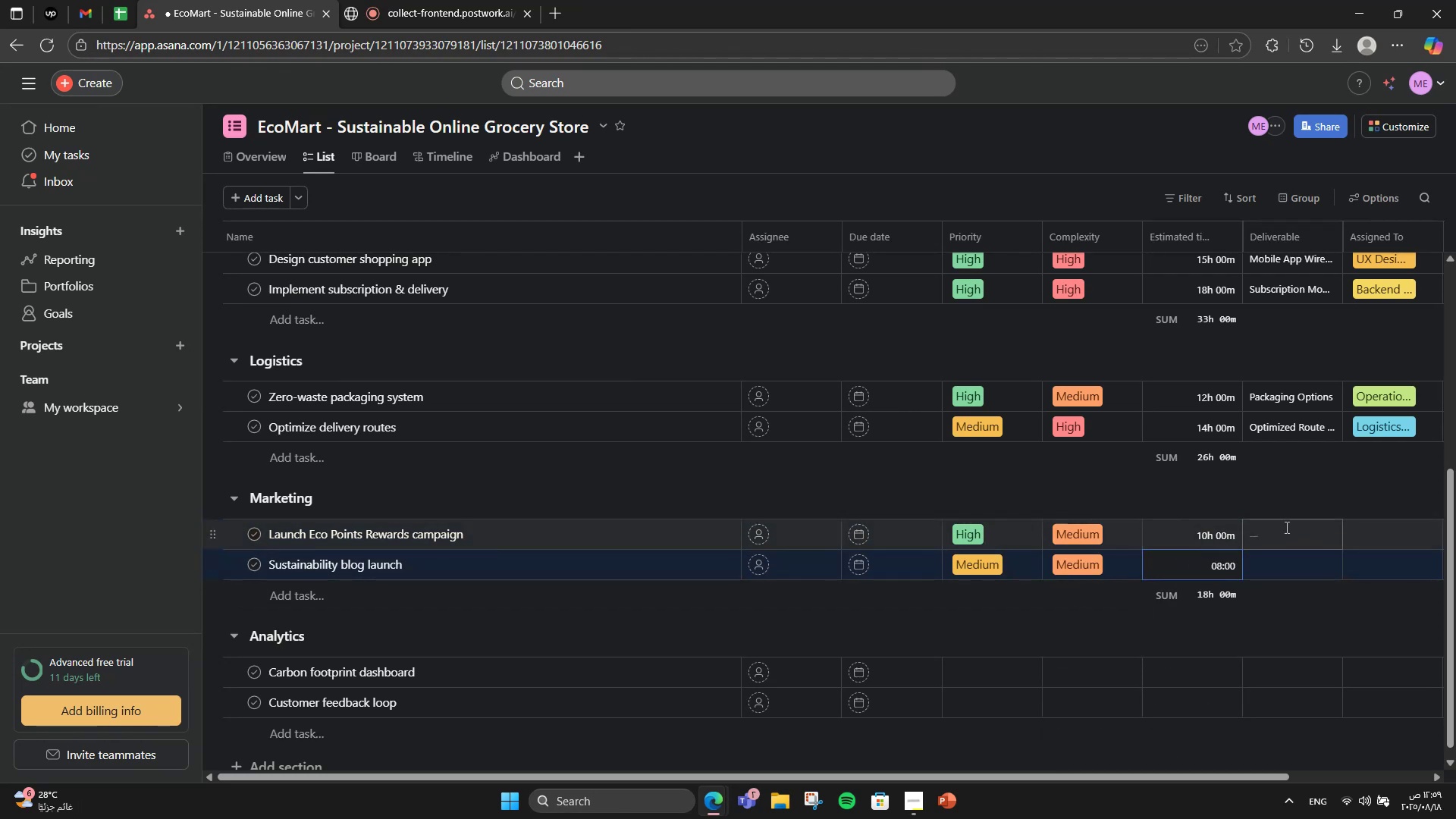 
left_click([1285, 527])
 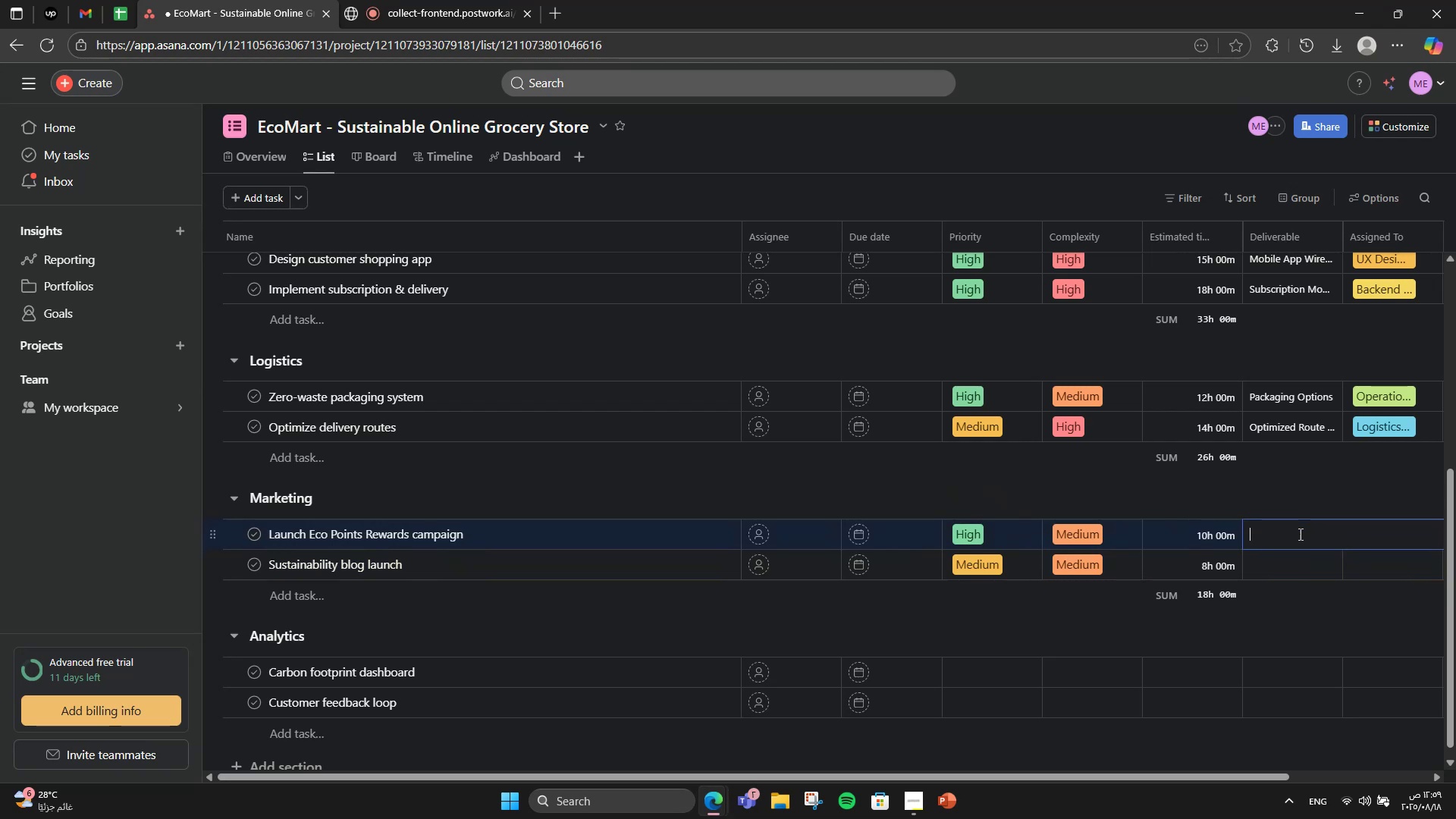 
left_click([1391, 509])
 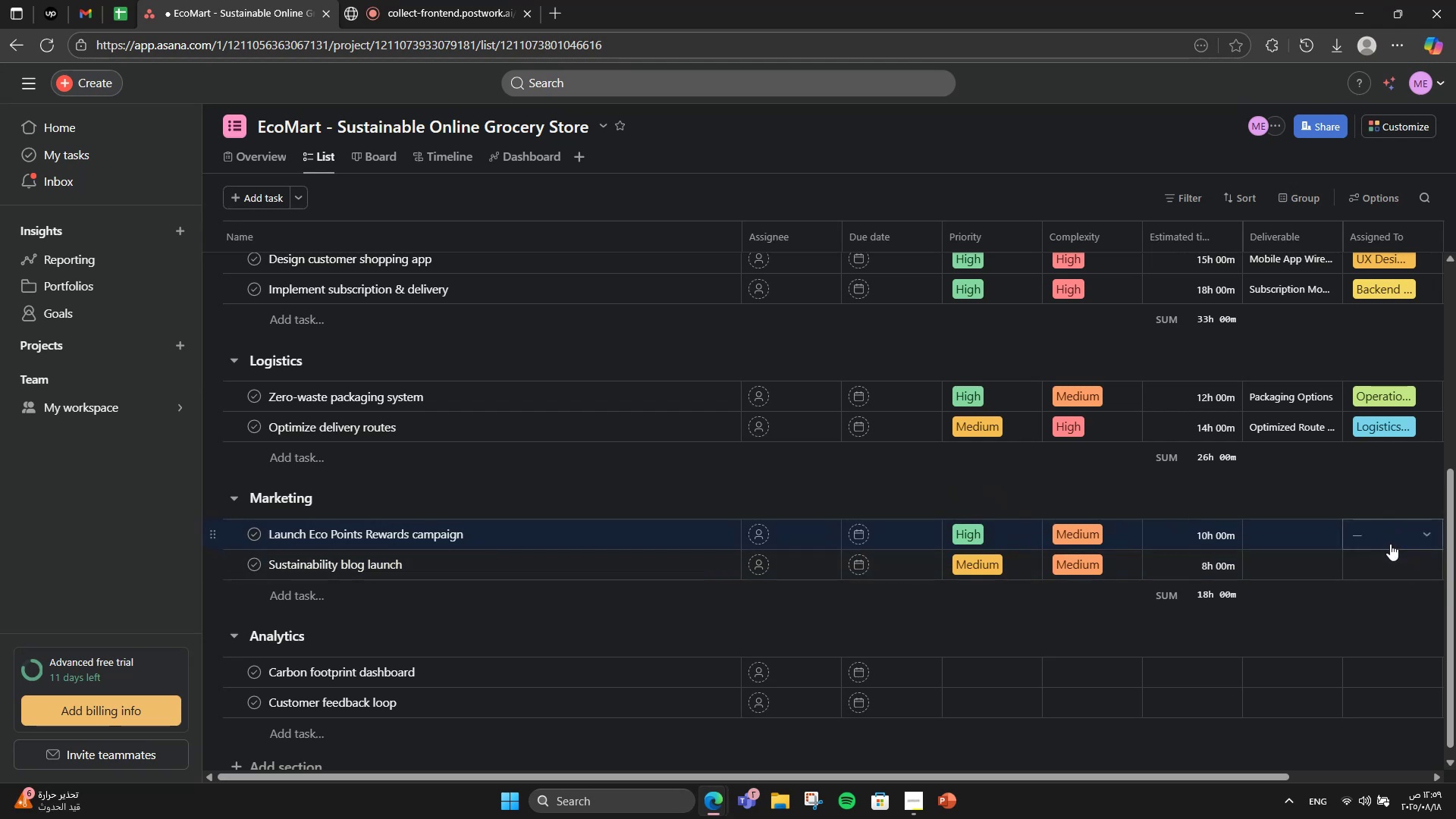 
left_click([1390, 544])
 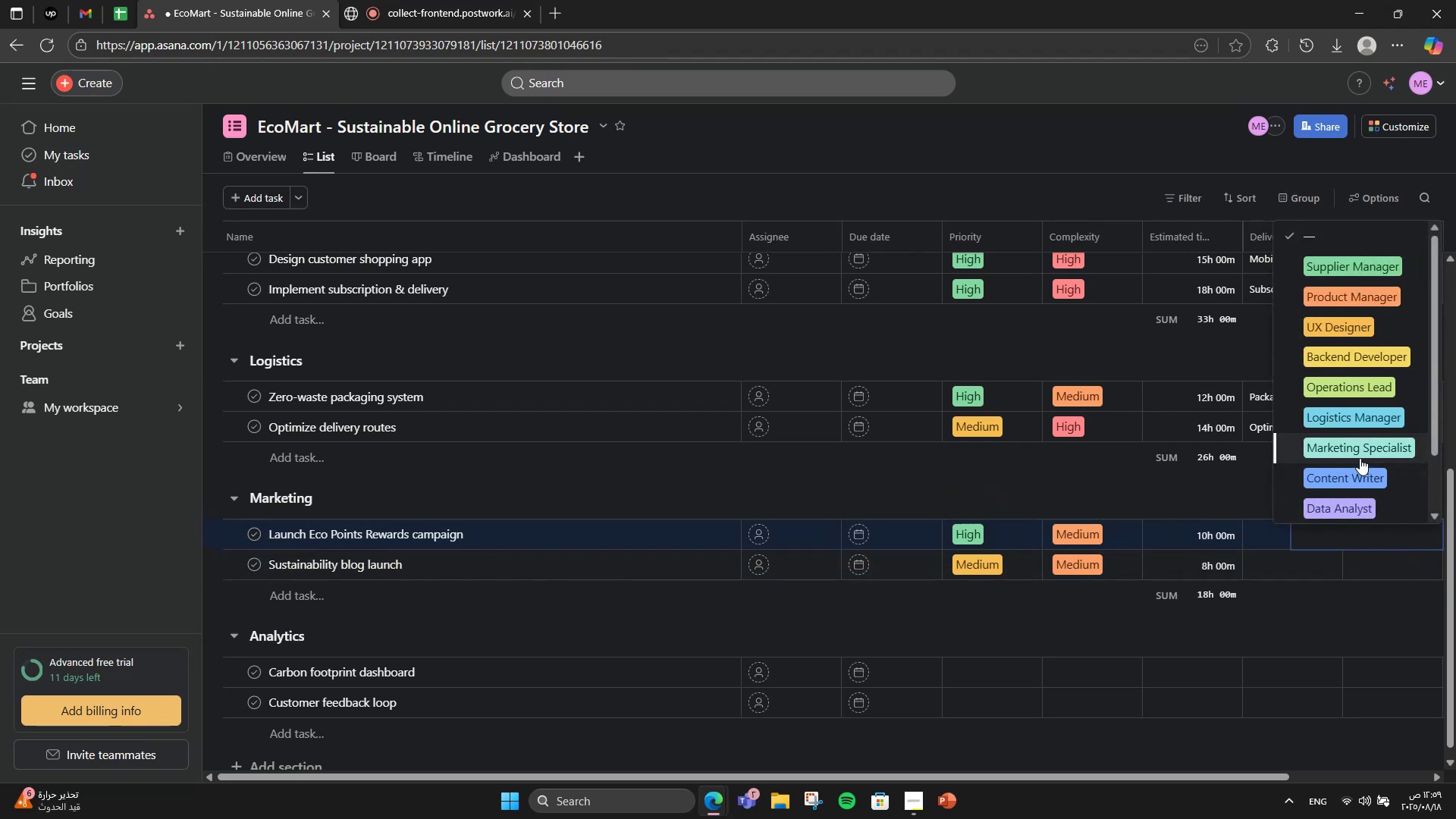 
left_click([1360, 458])
 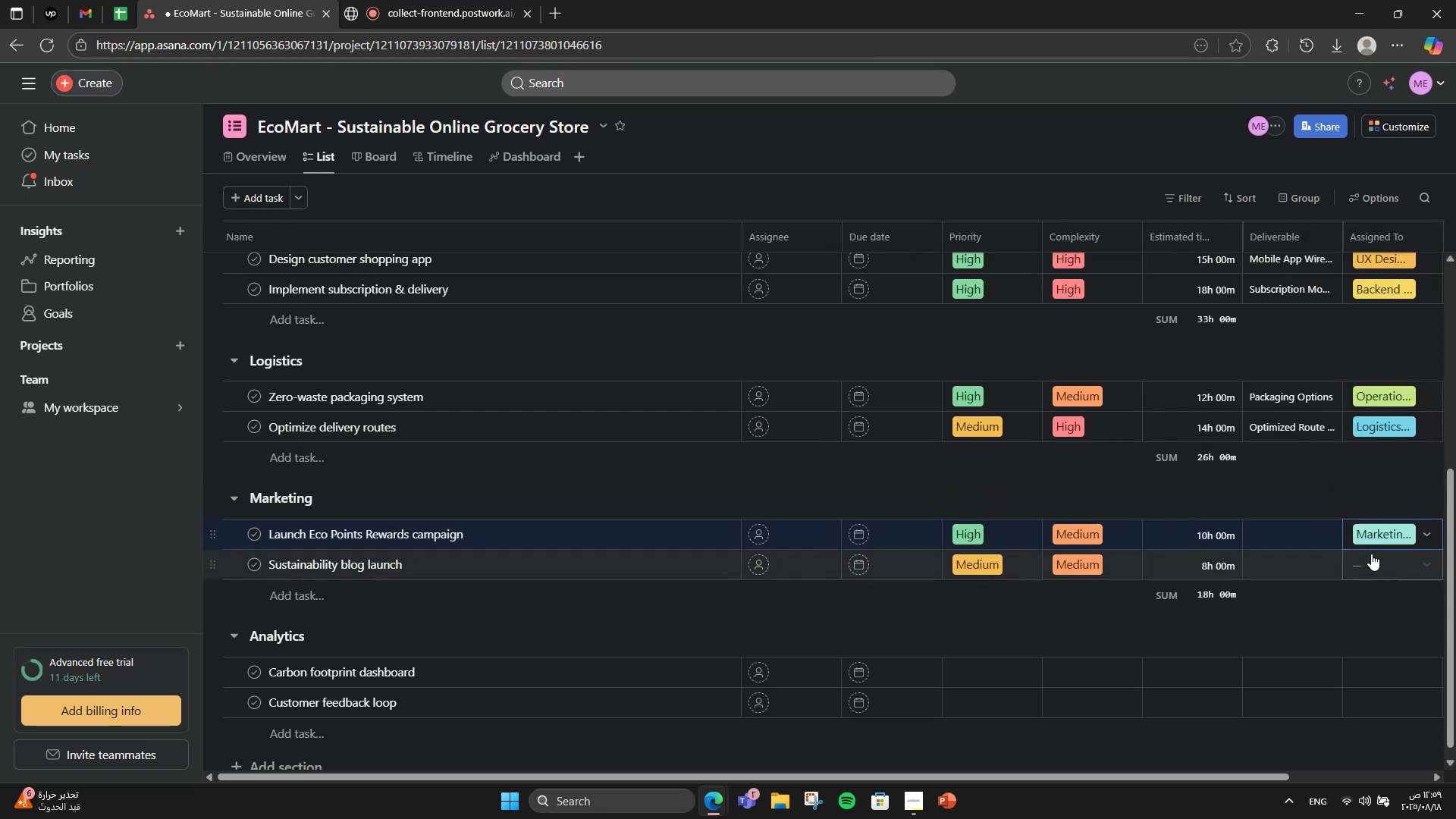 
left_click([1371, 554])
 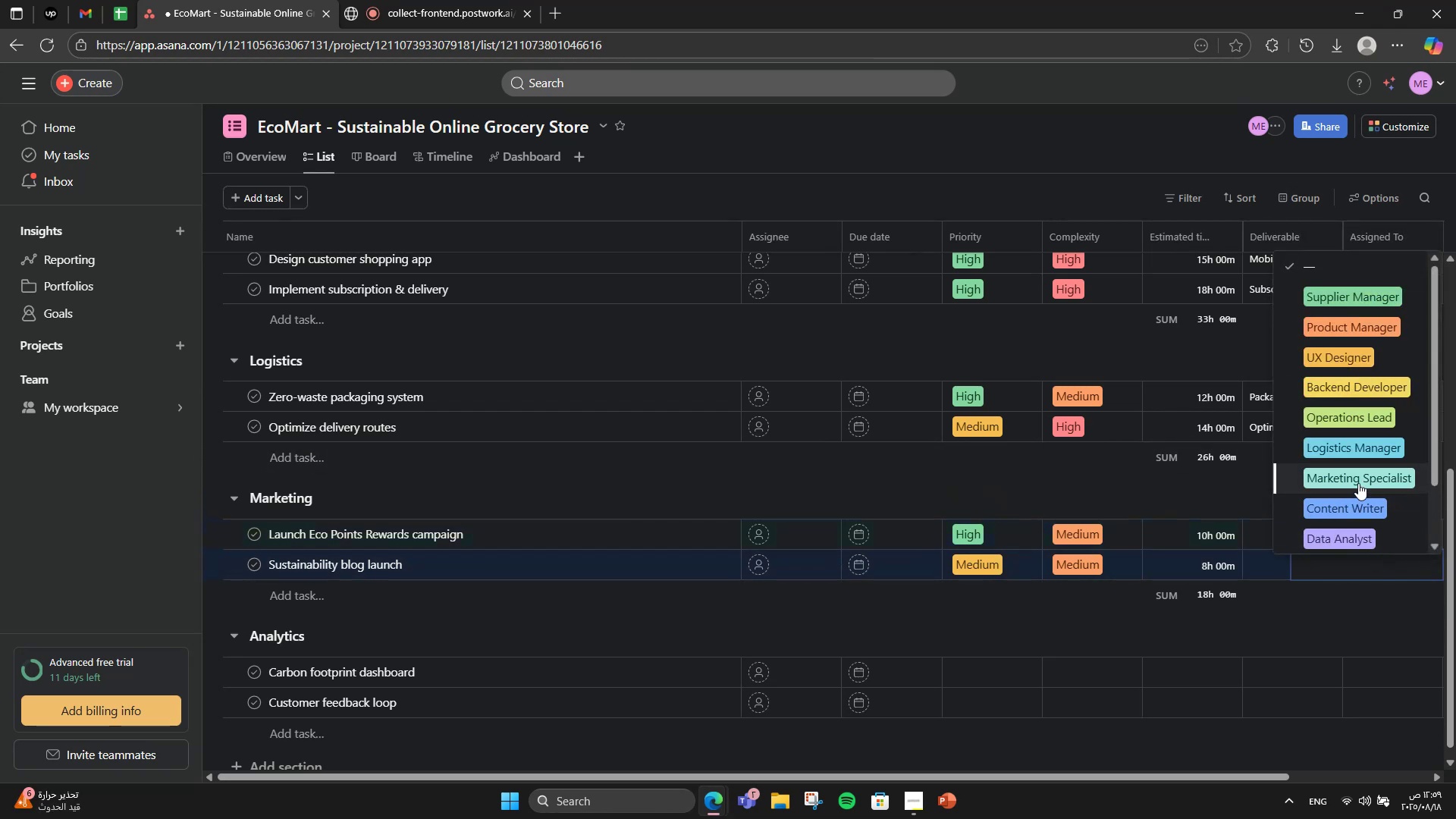 
left_click([1337, 504])
 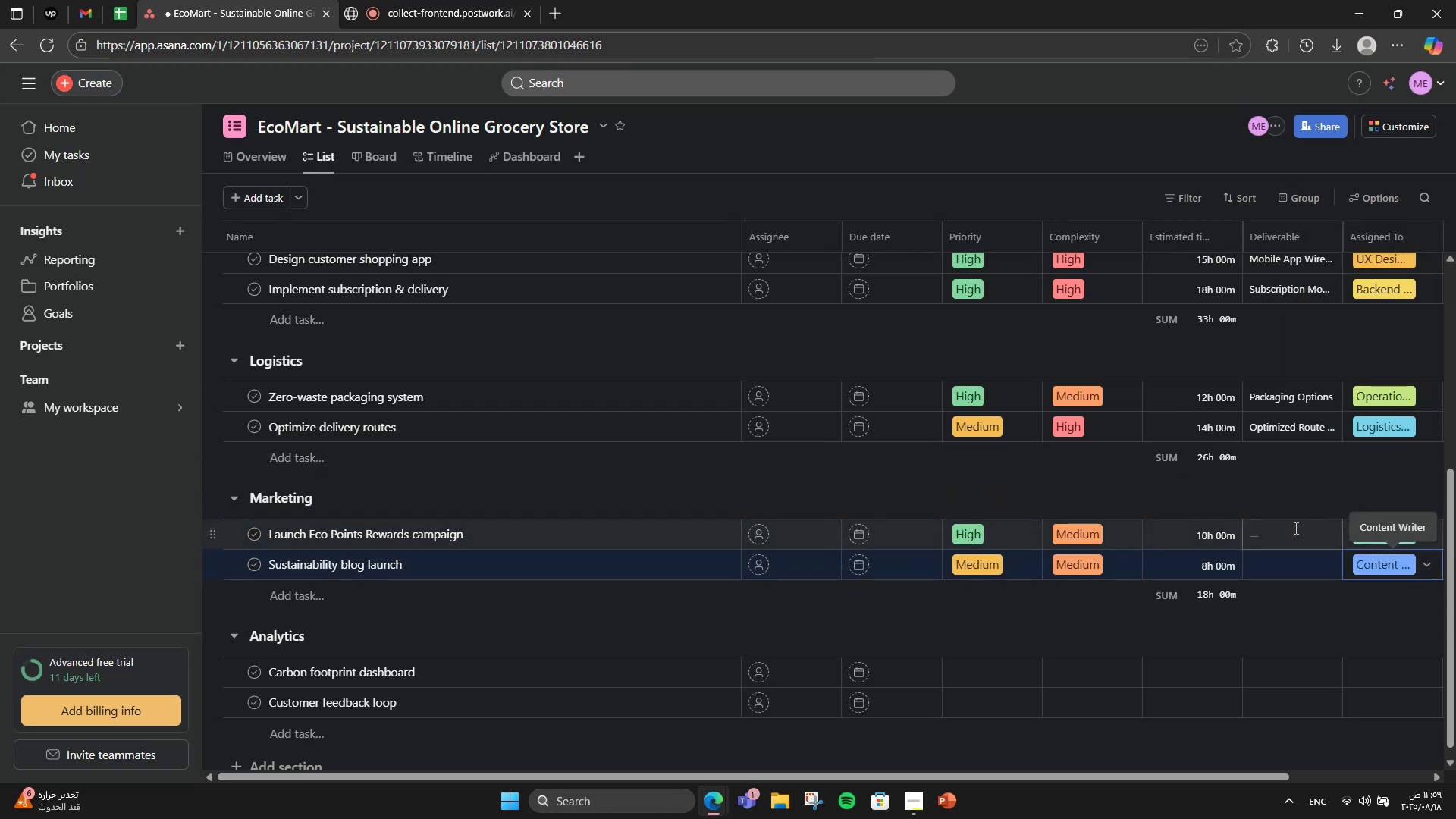 
left_click([1294, 528])
 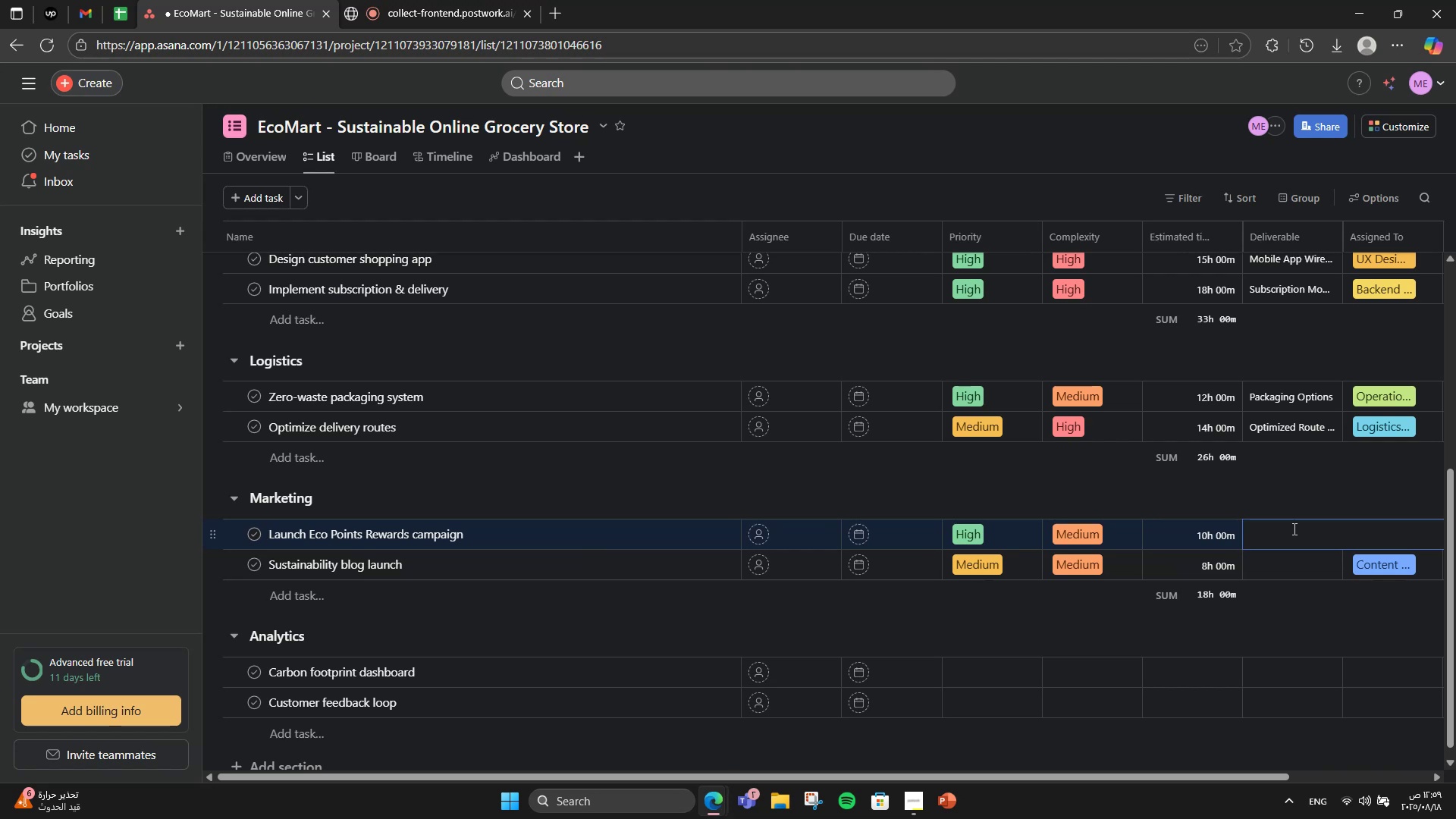 
type(Eco Points )
 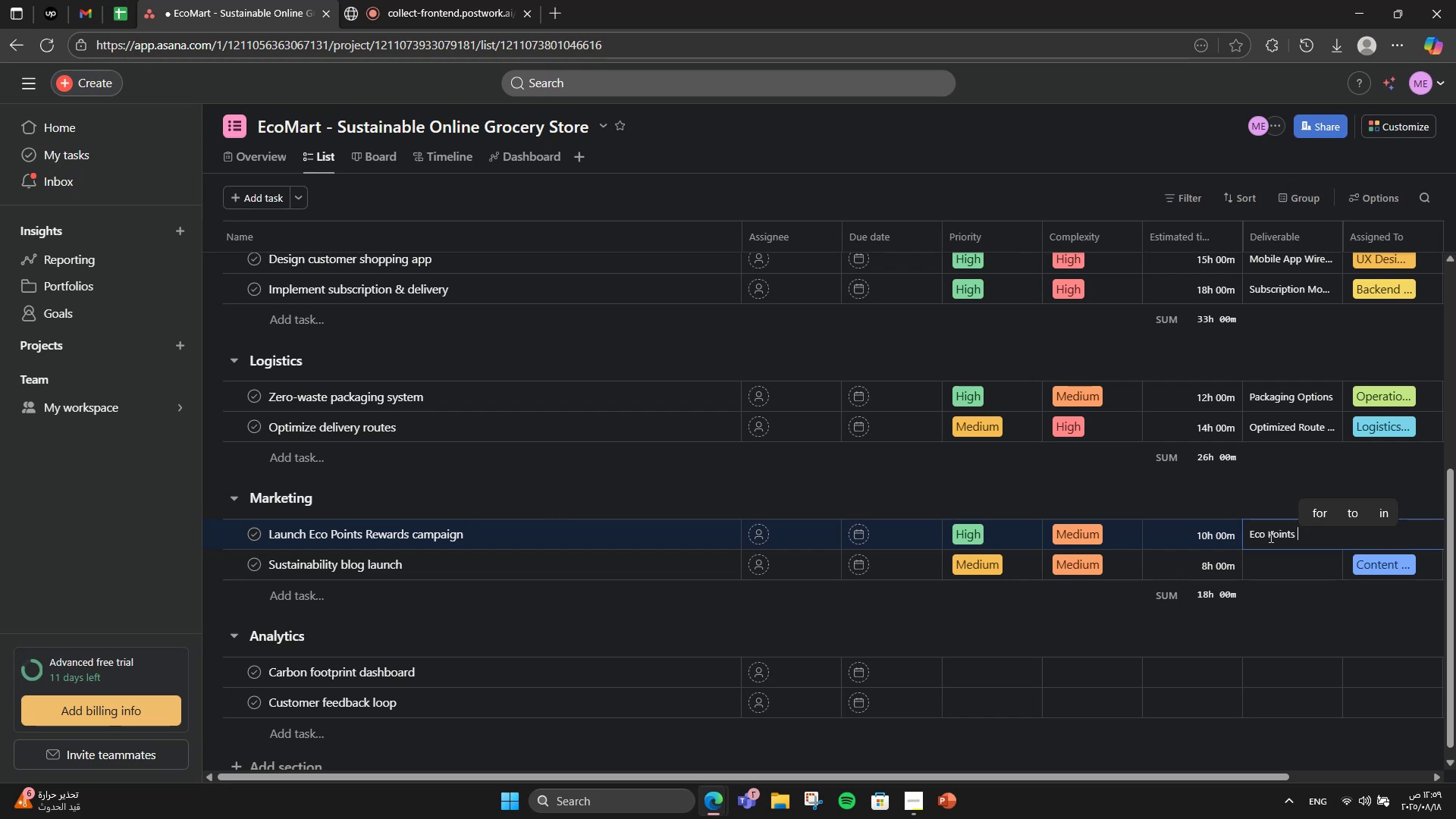 
type(Launch Campaign)
 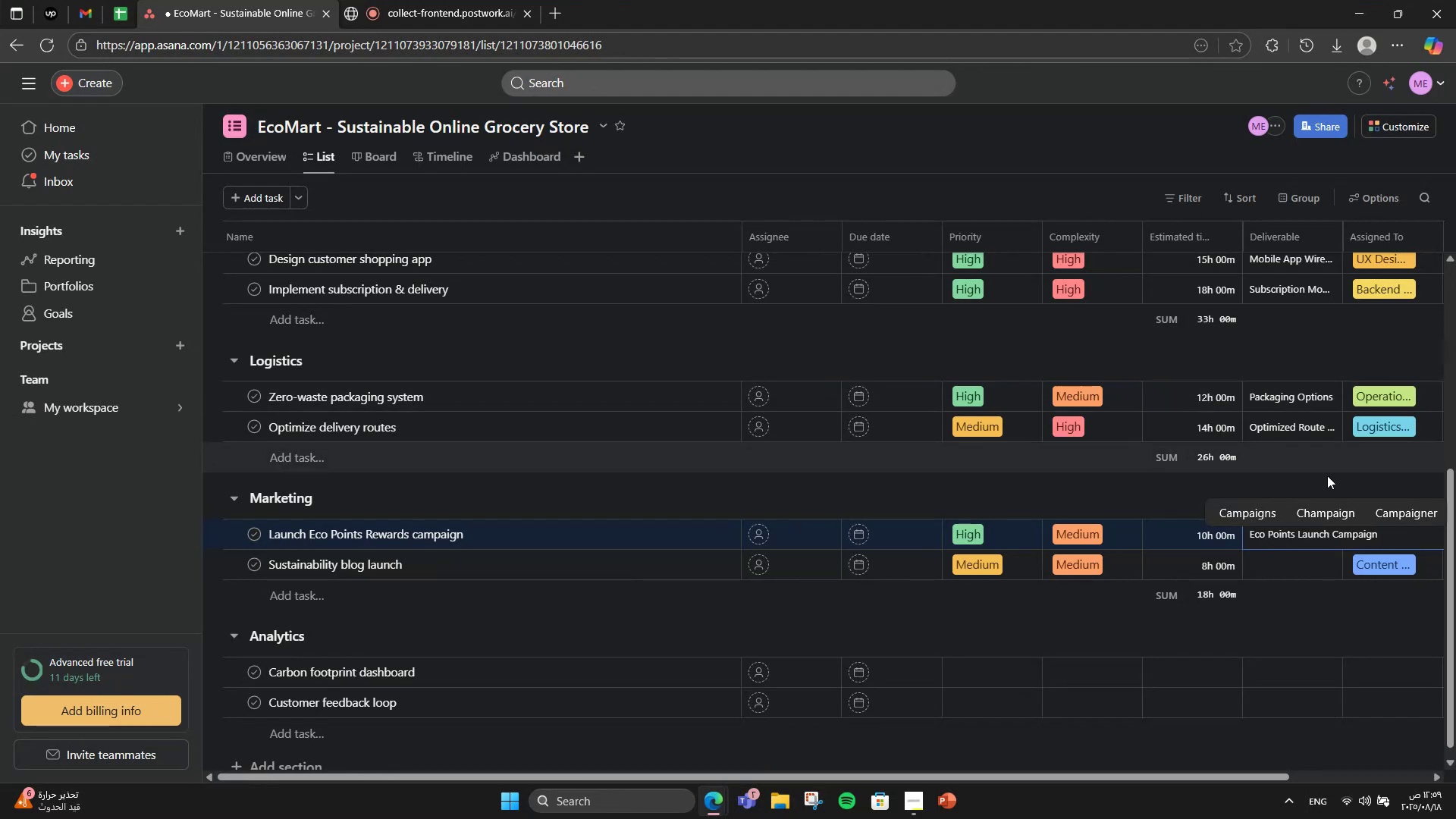 
left_click([1273, 566])
 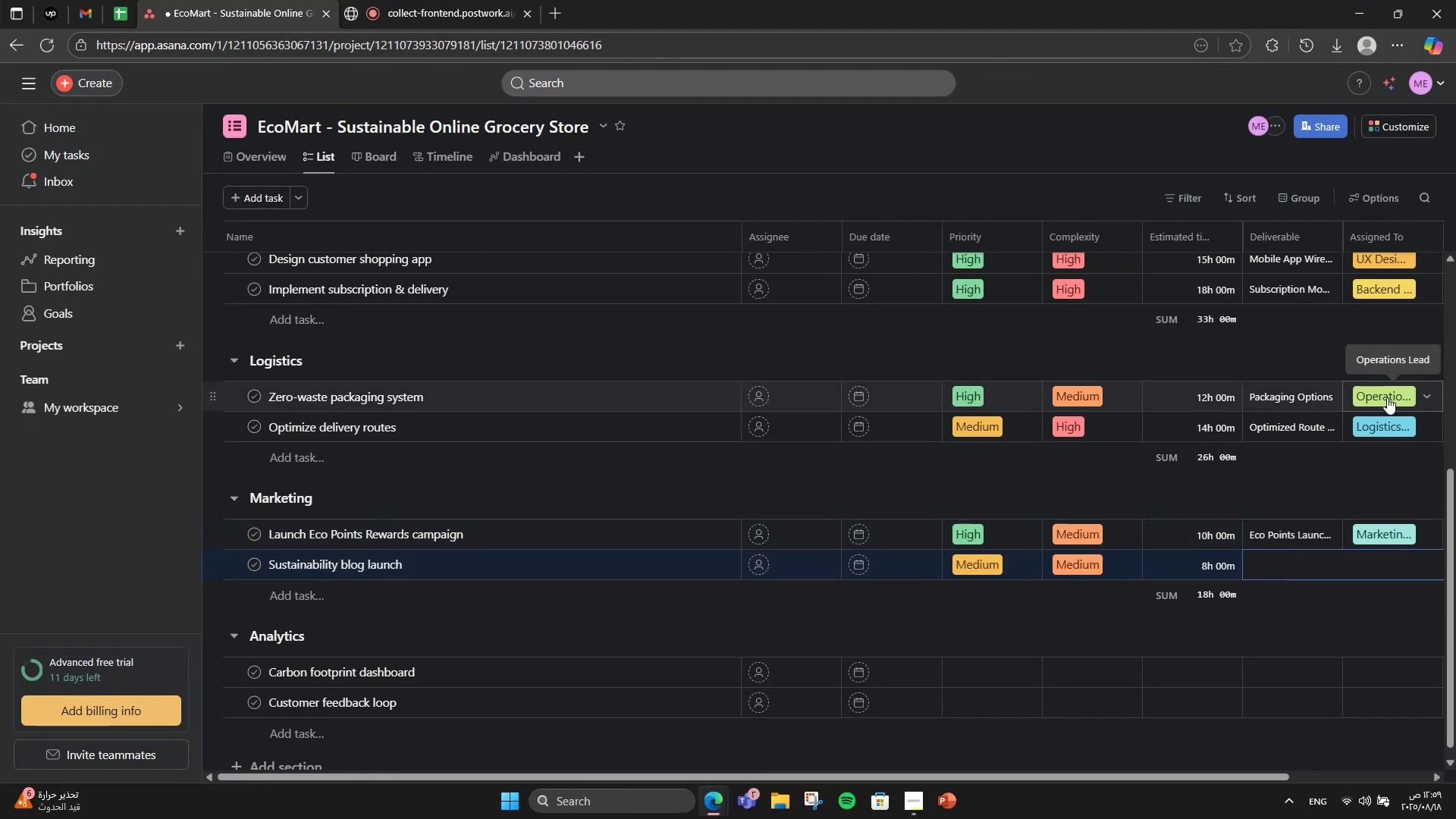 
type(Blog Live with 10b\)
key(Backspace)
key(Backspace)
type( Articles)
 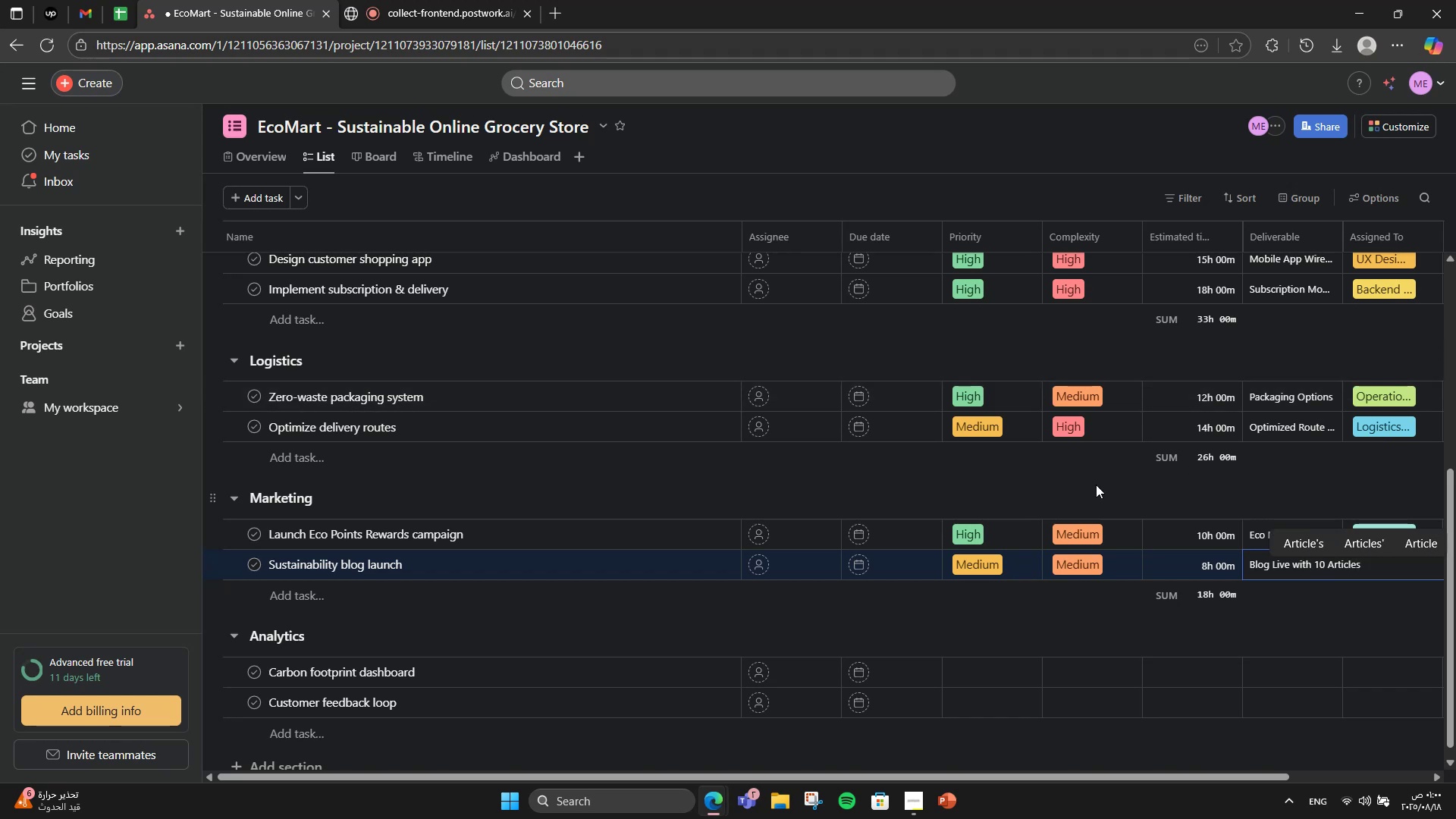 
left_click([1134, 510])
 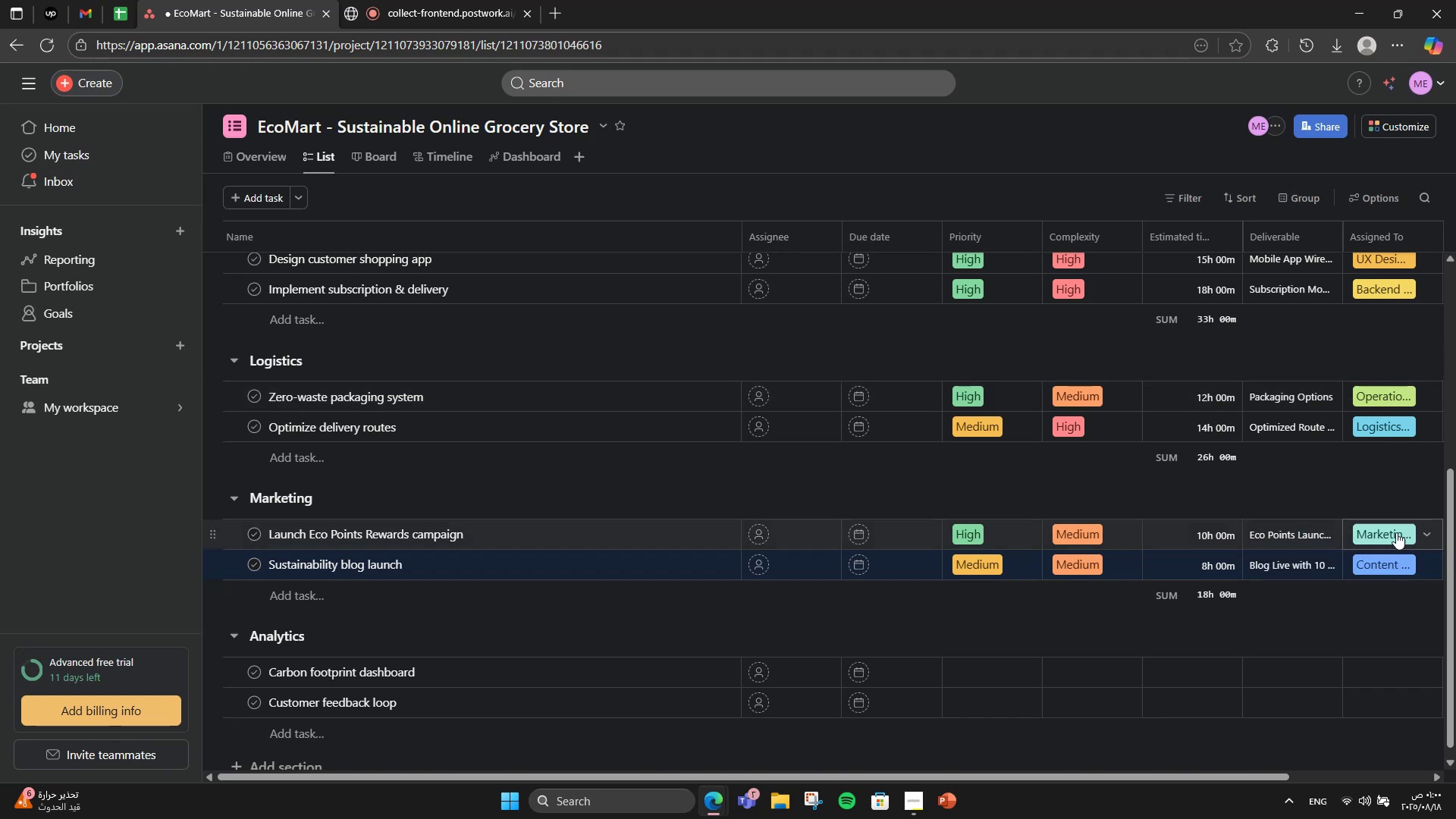 
scroll: coordinate [583, 529], scroll_direction: down, amount: 3.0
 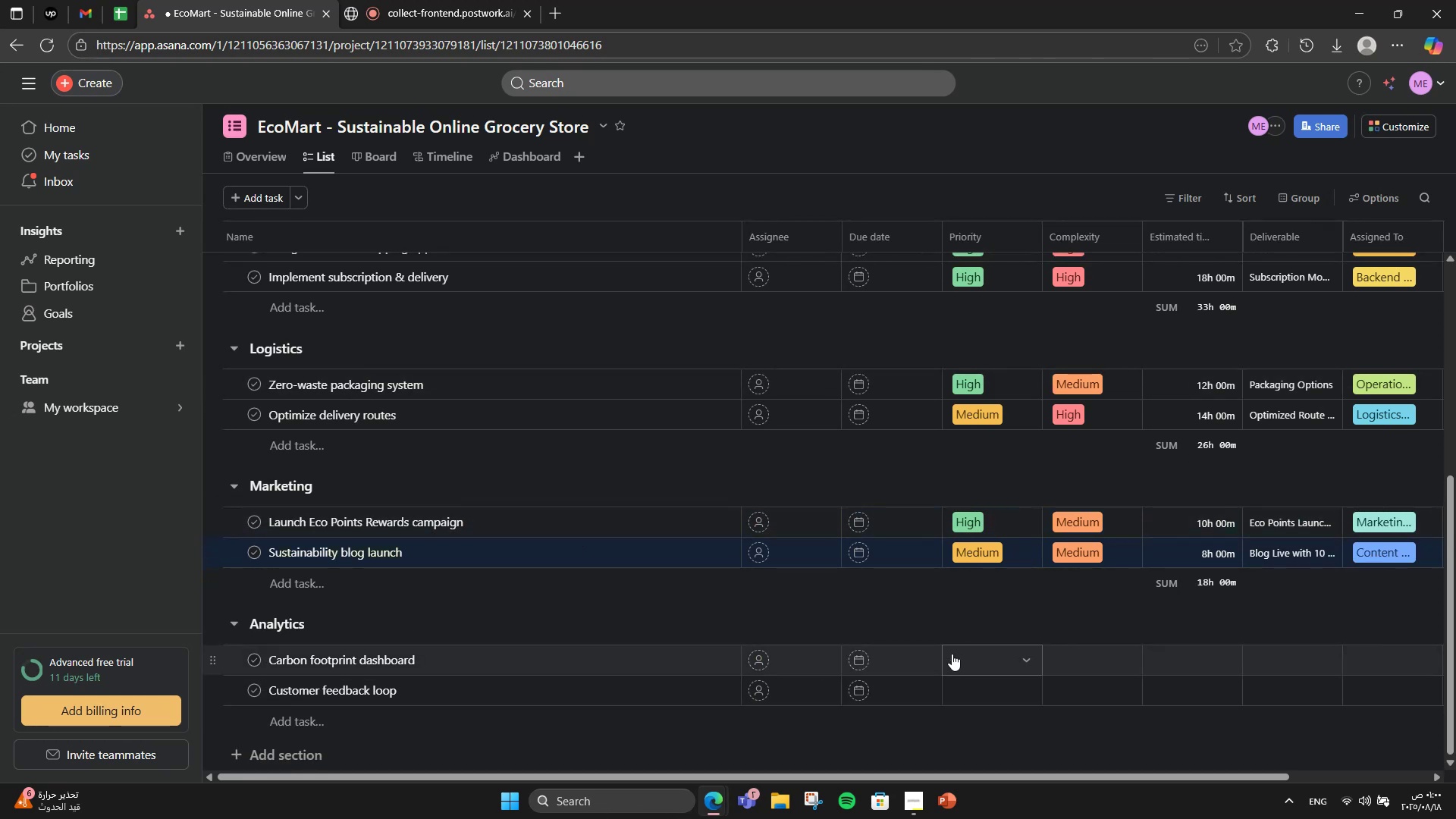 
left_click([952, 654])
 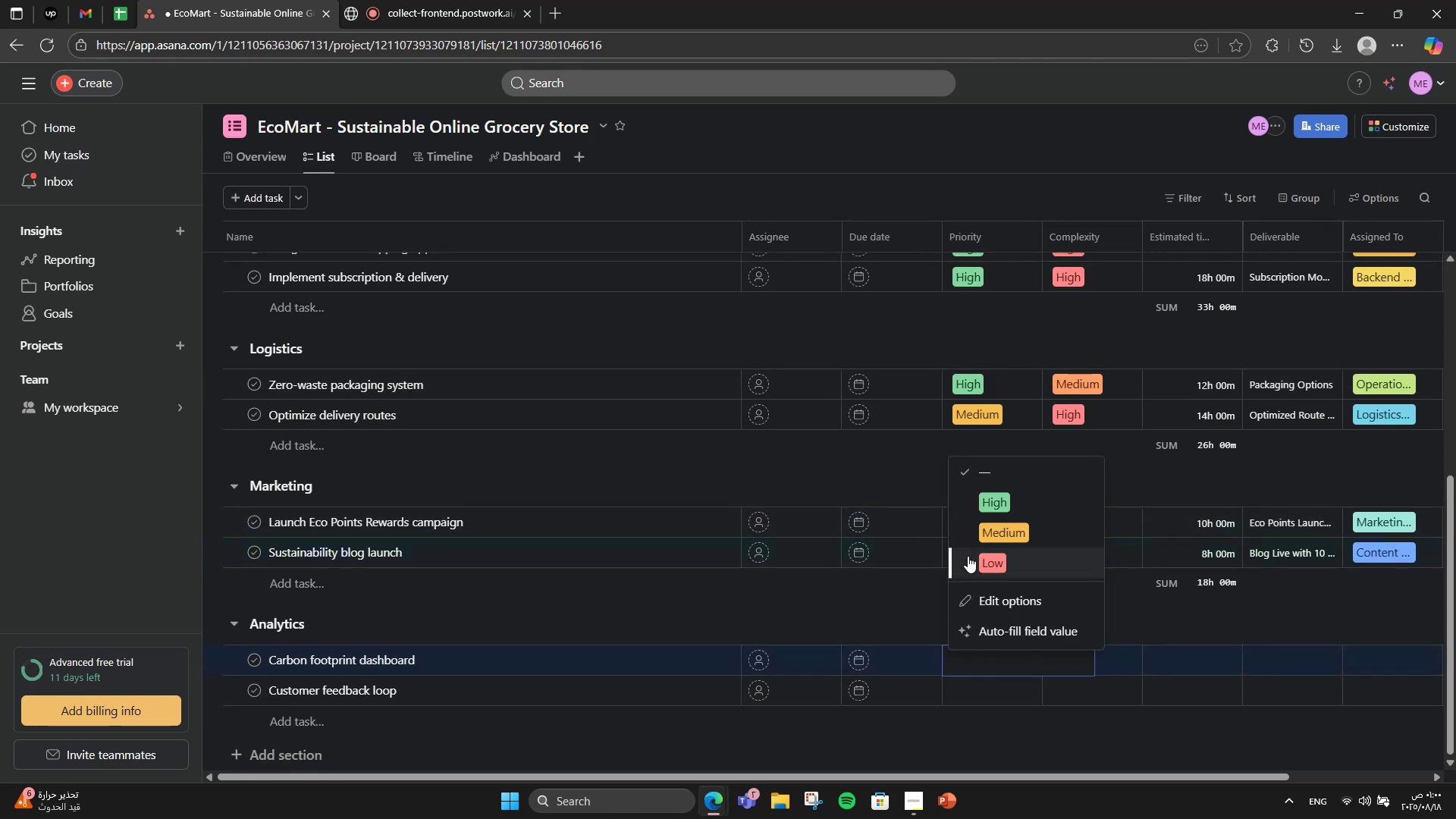 
left_click([980, 540])
 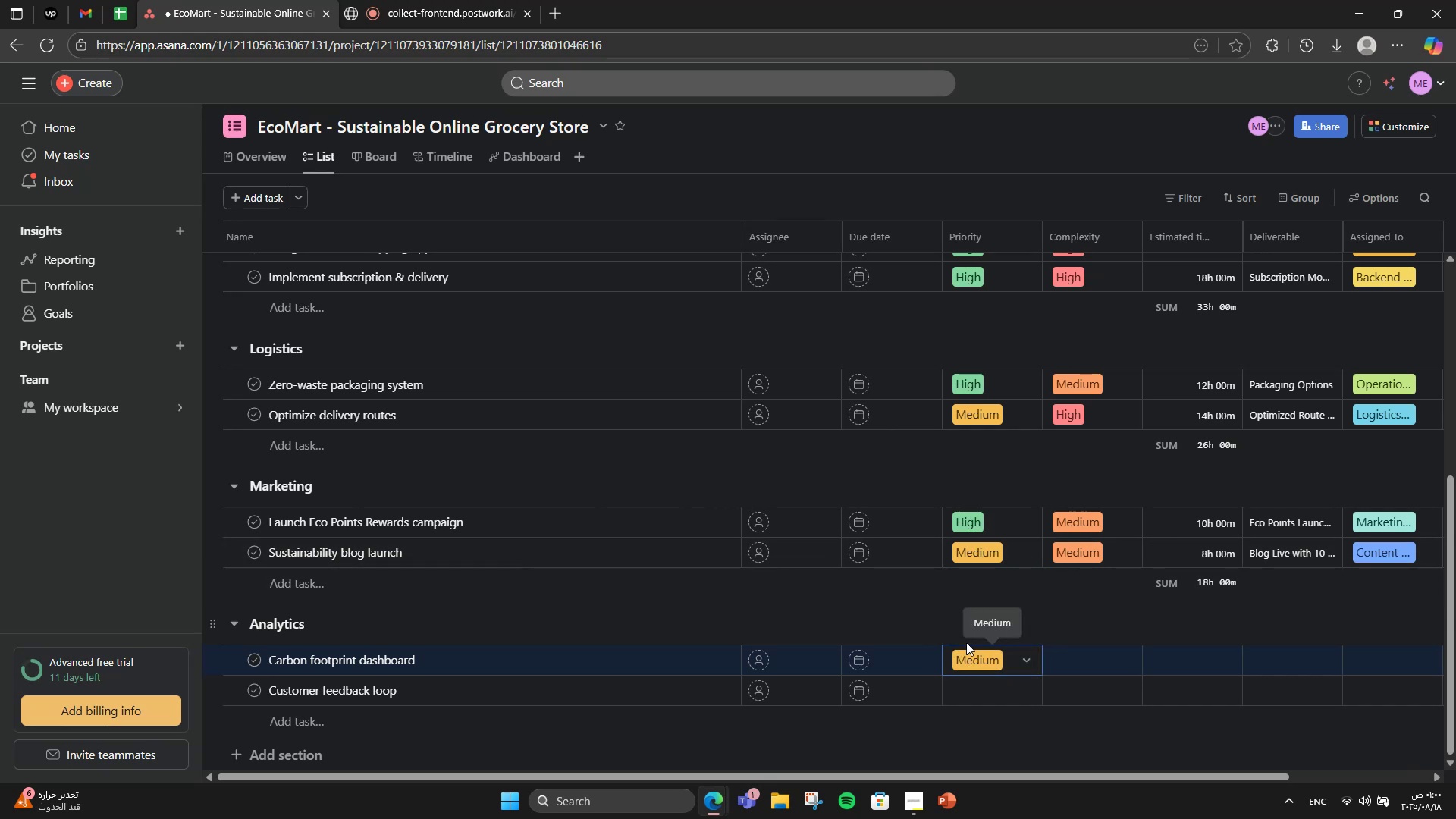 
left_click([966, 654])
 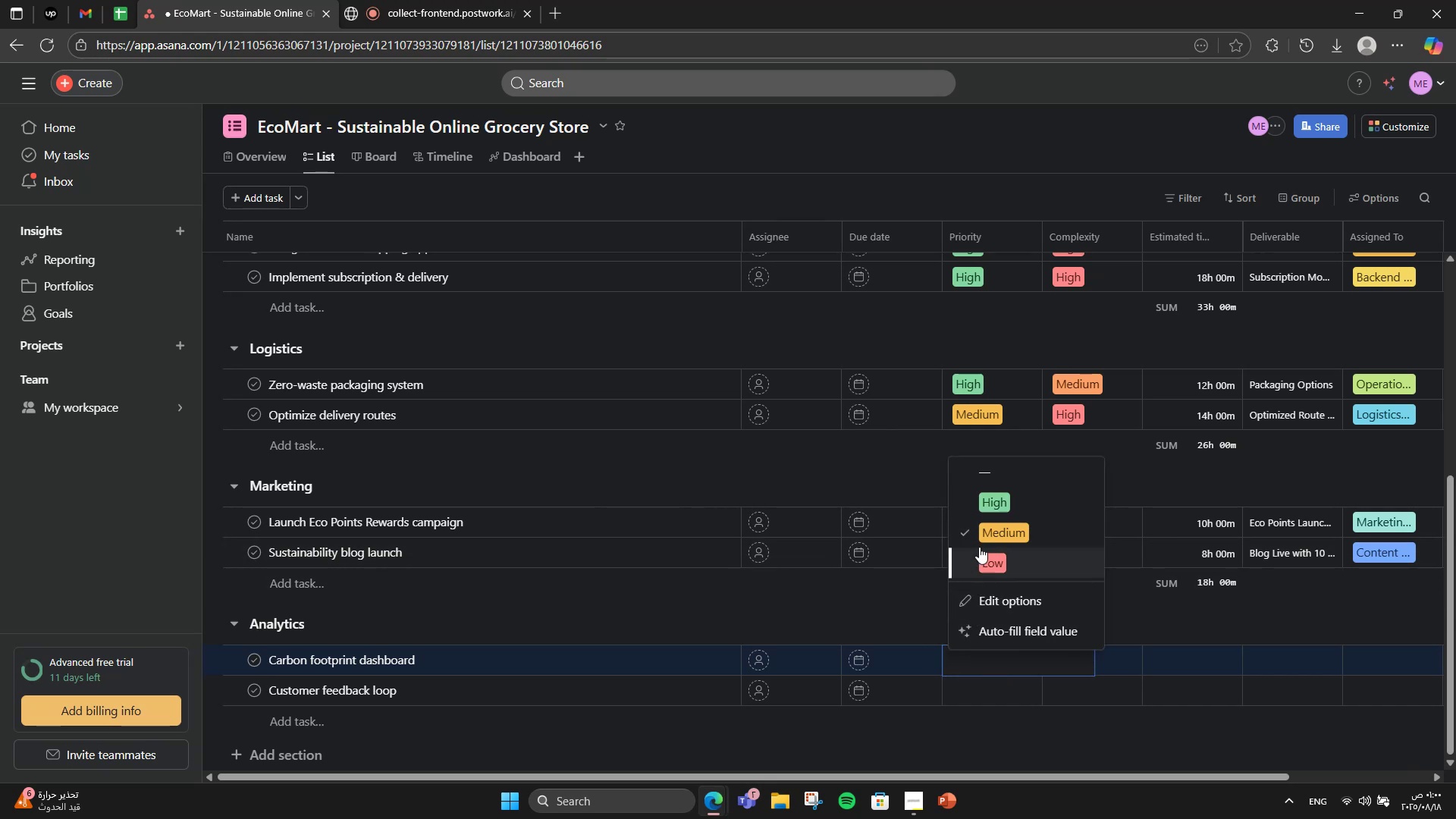 
left_click([985, 504])
 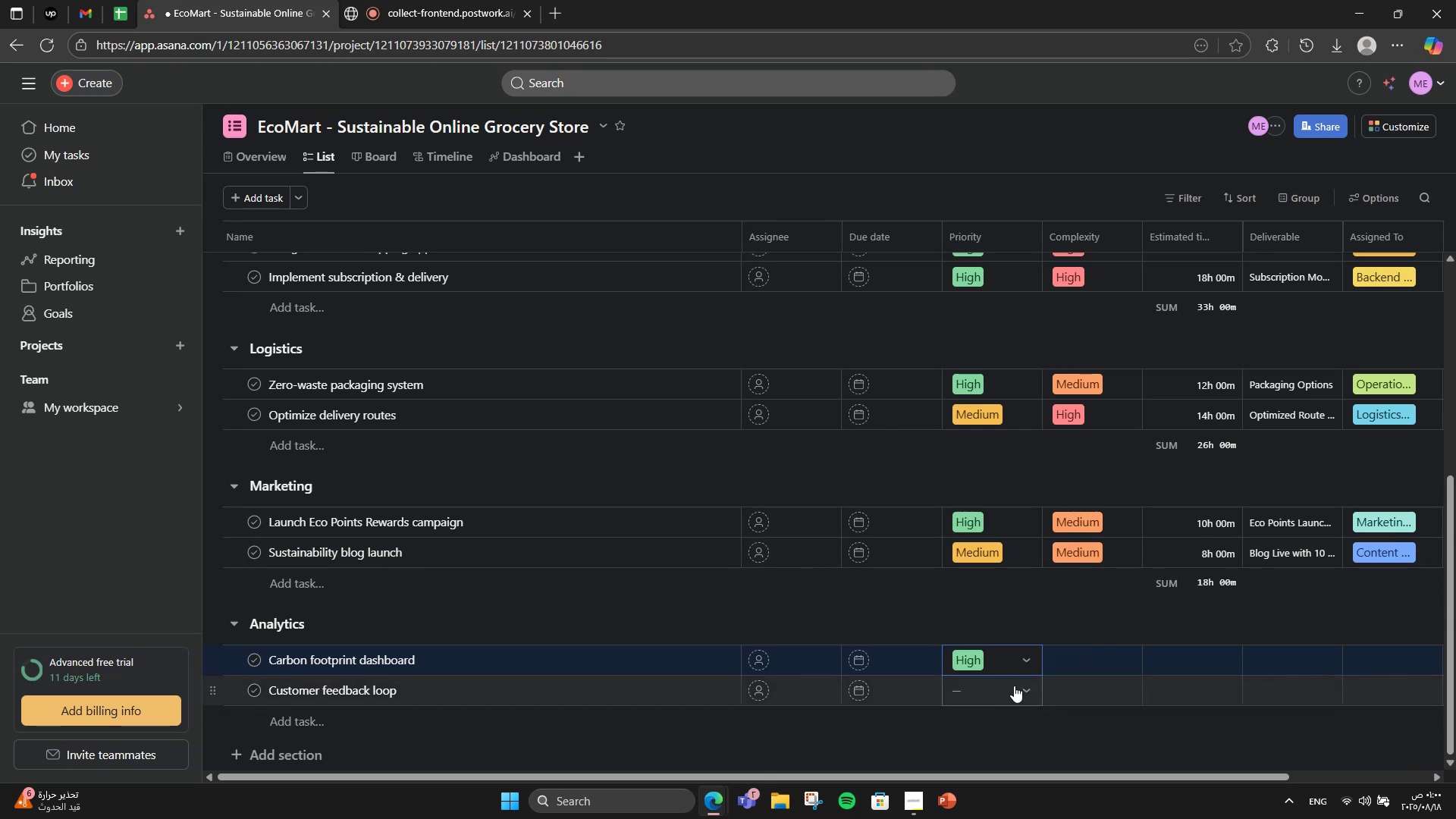 
left_click([1014, 686])
 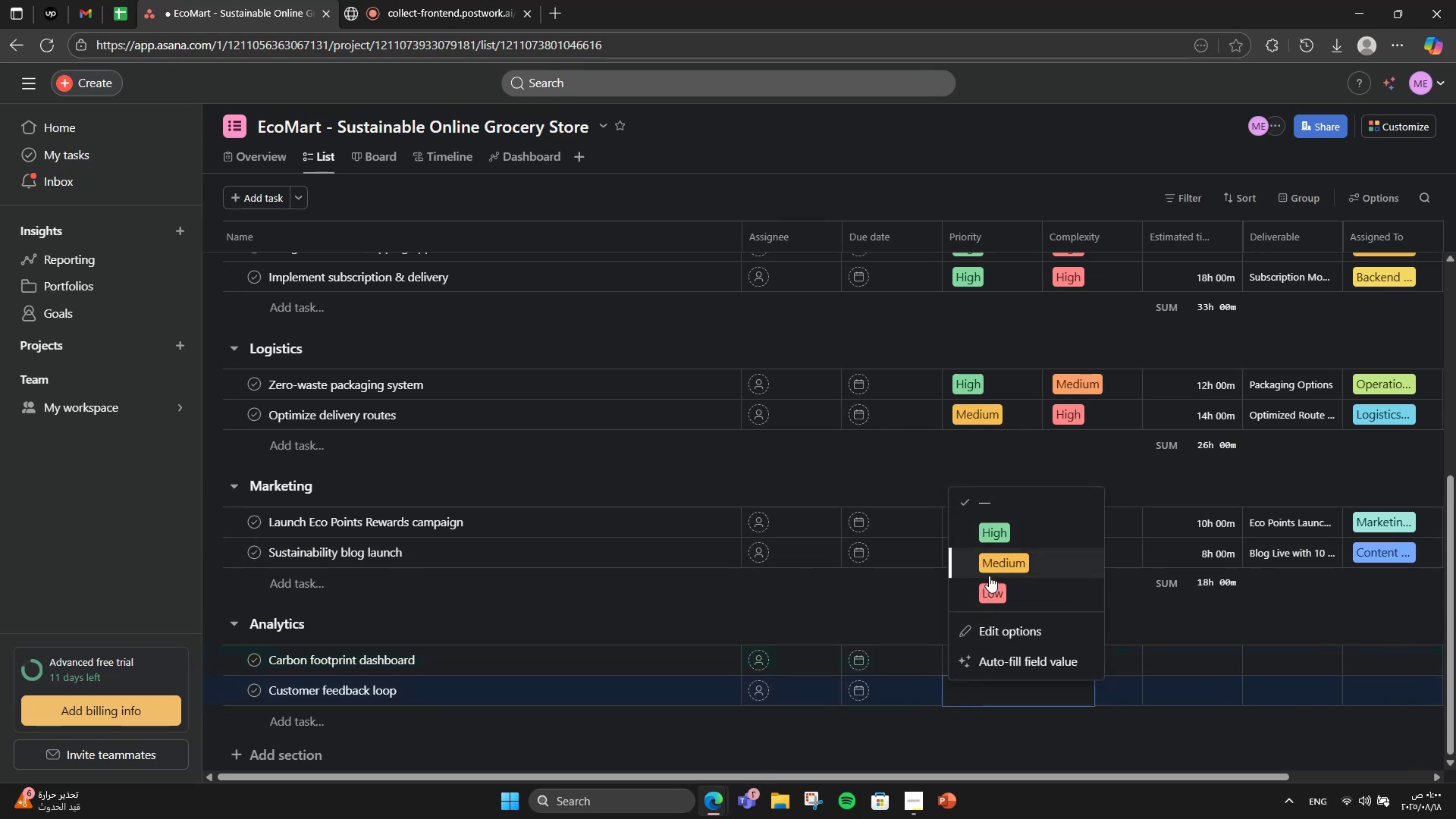 
left_click([989, 576])
 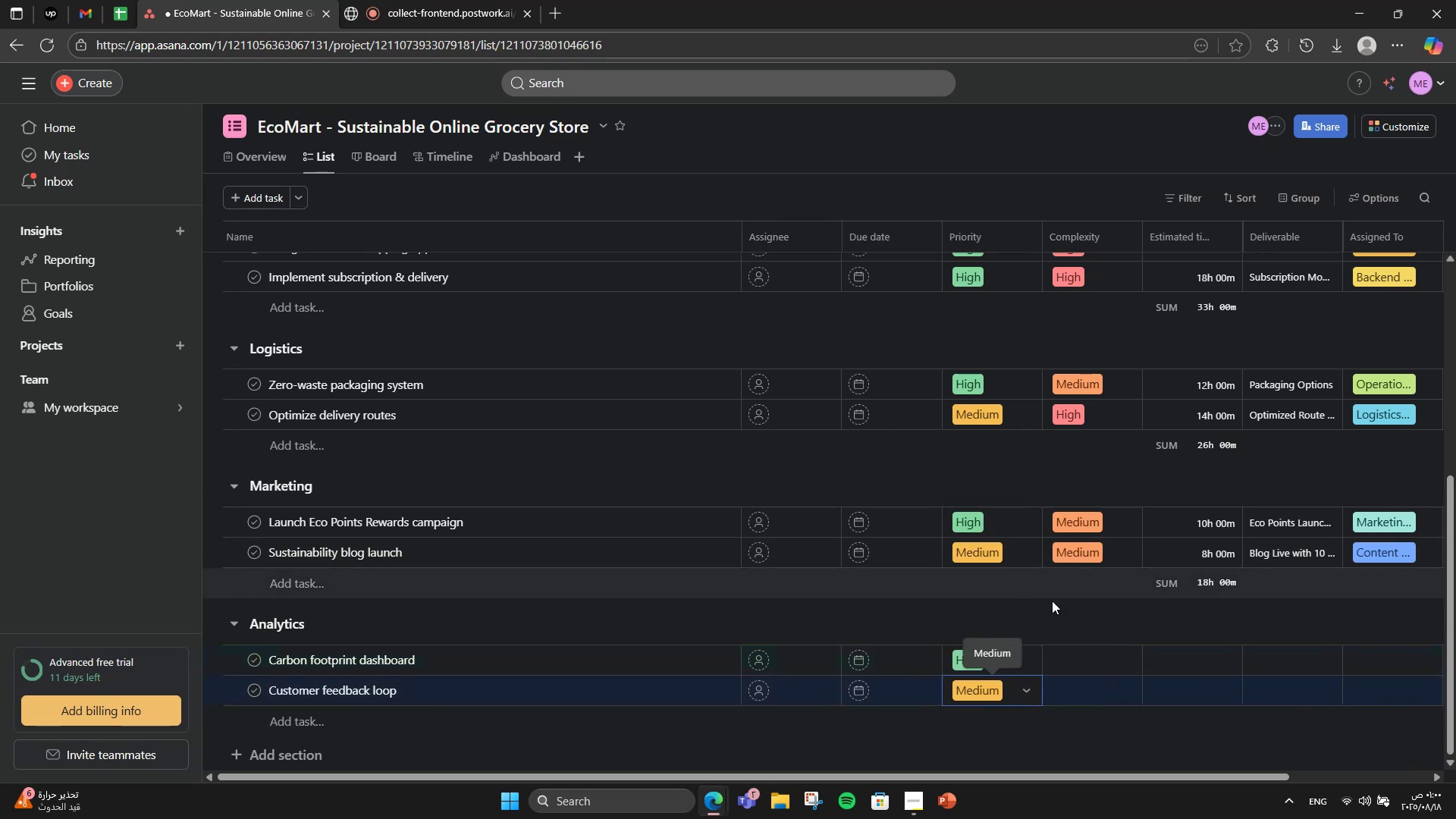 
left_click([1078, 656])
 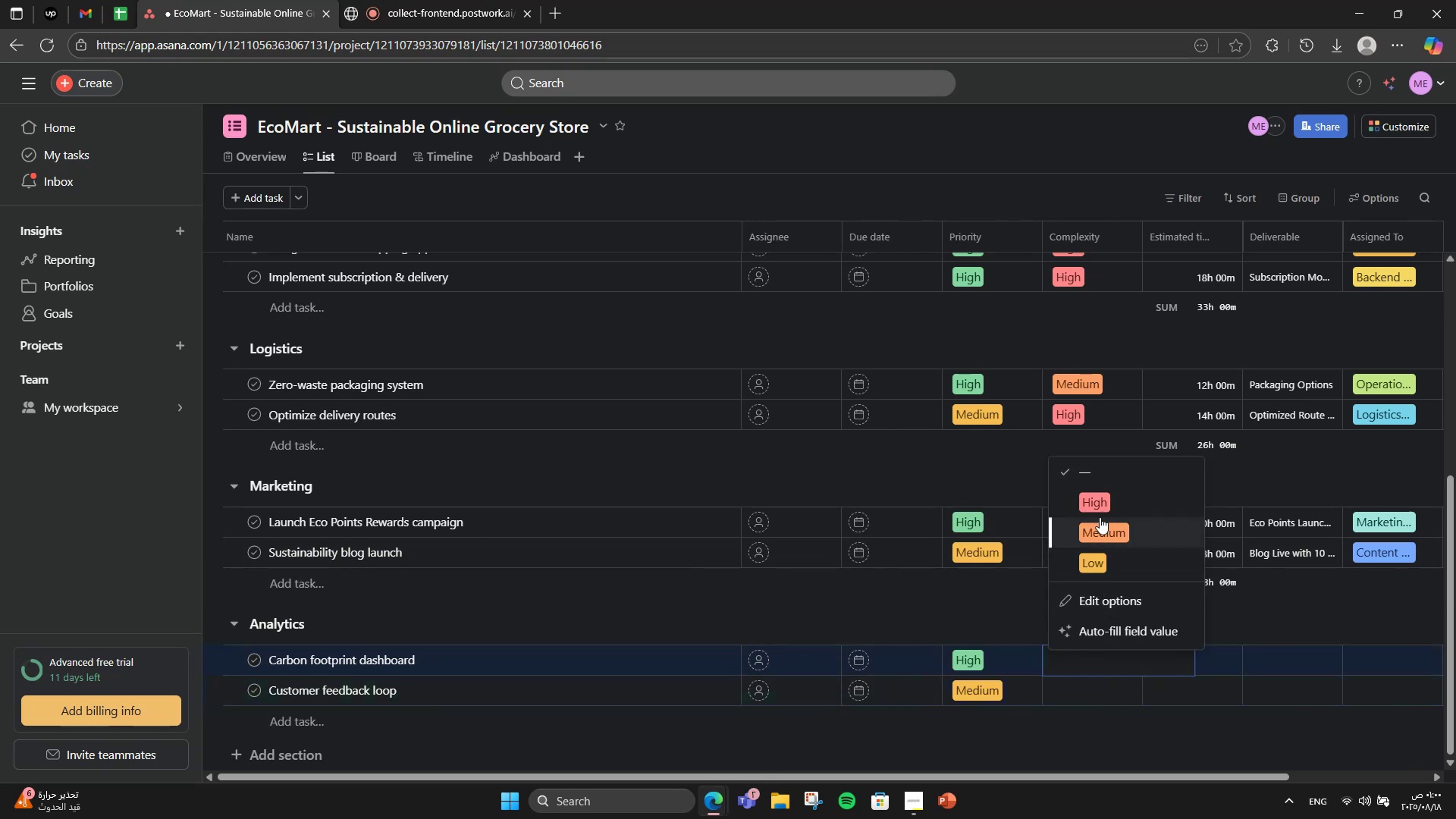 
left_click([1100, 489])
 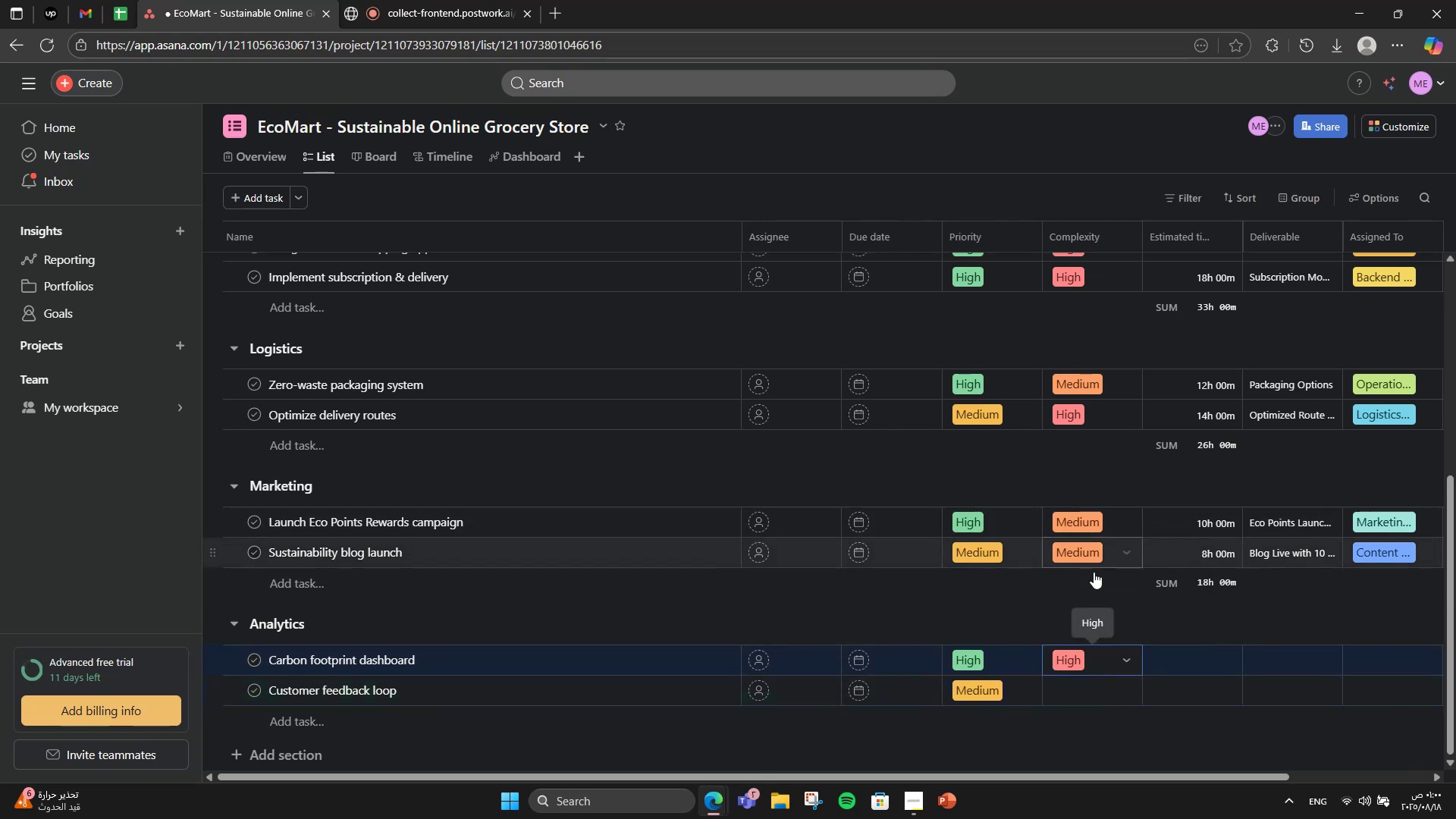 
left_click([1080, 698])
 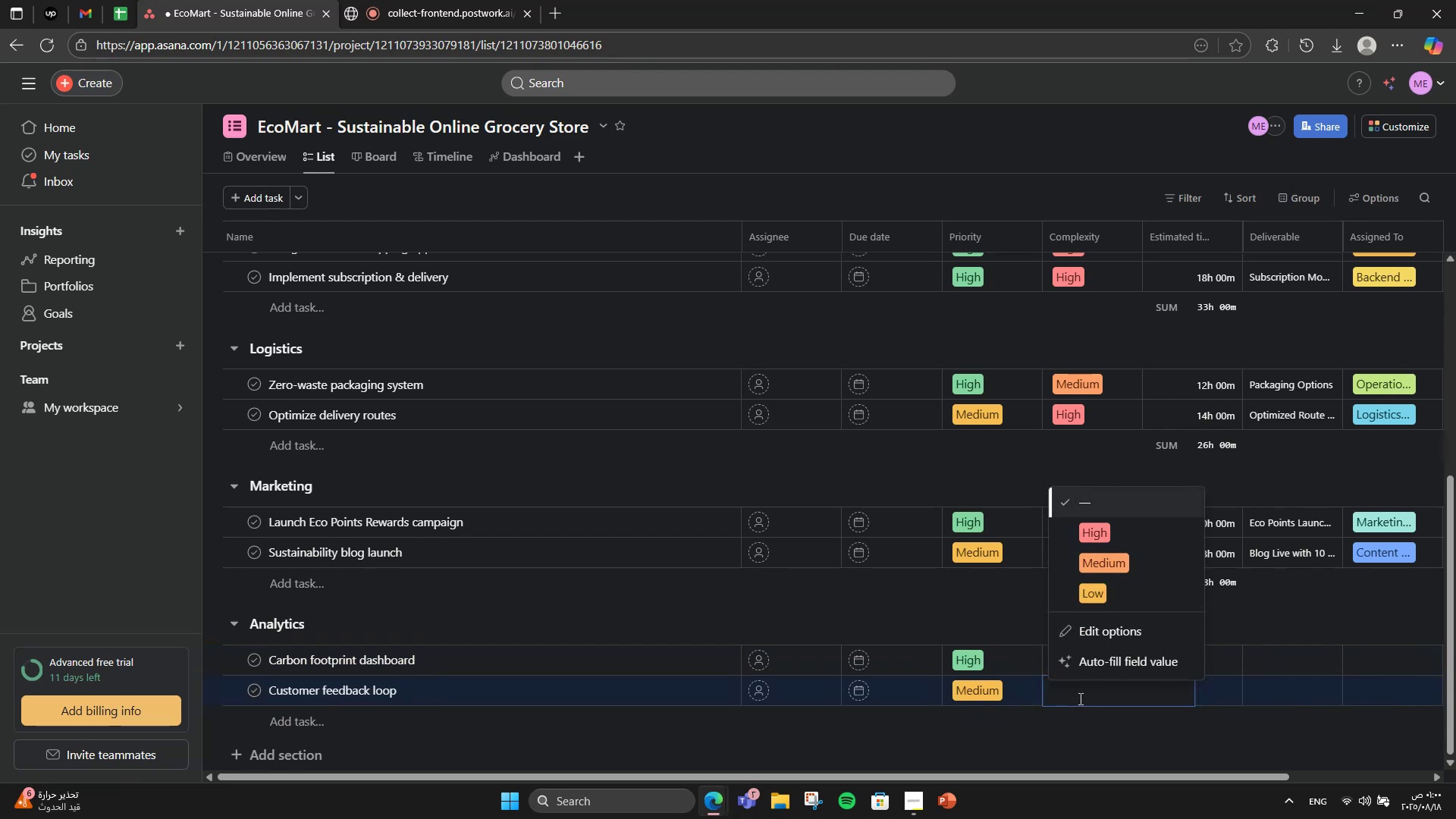 
wait(13.14)
 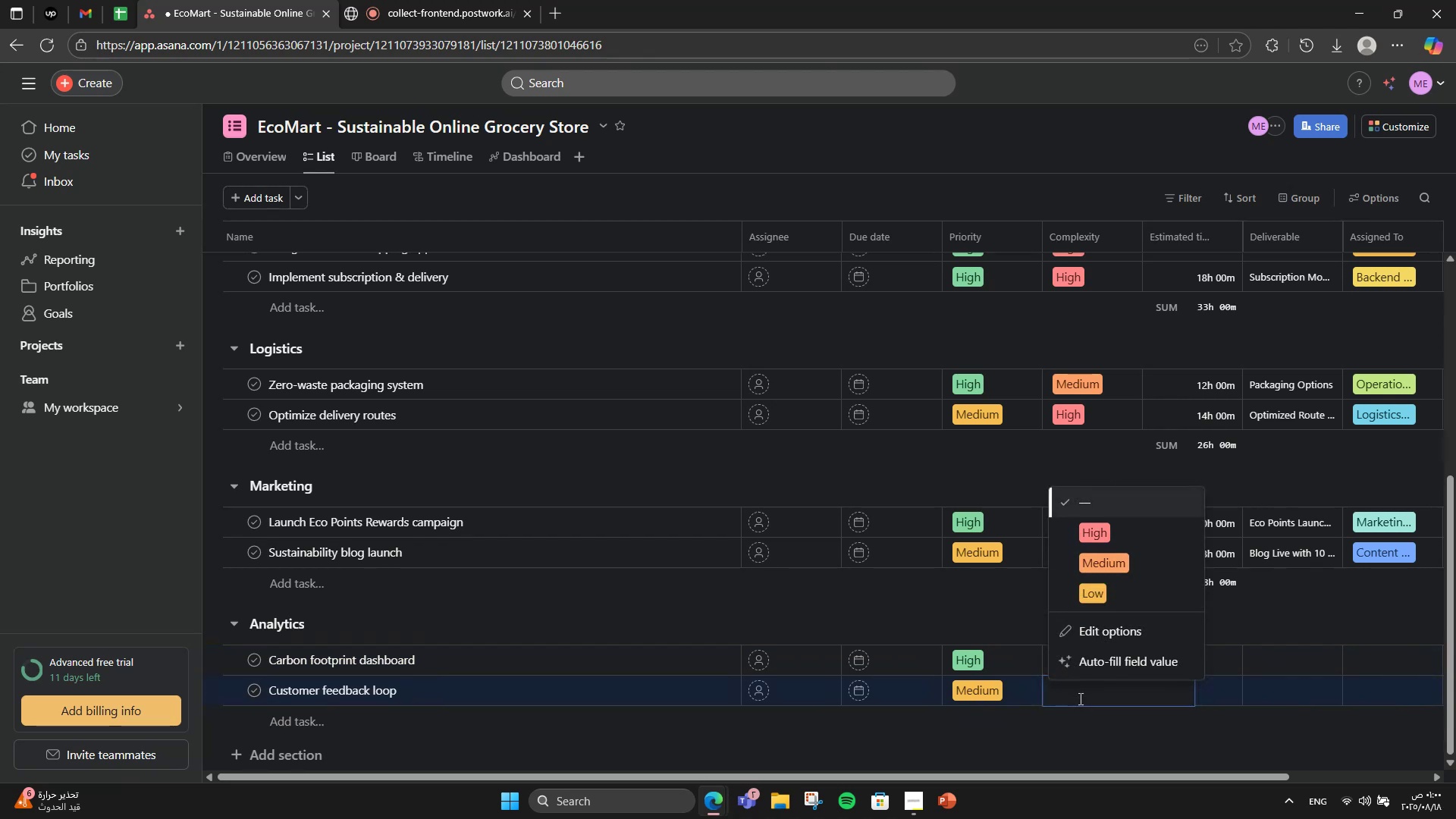 
left_click([1084, 562])
 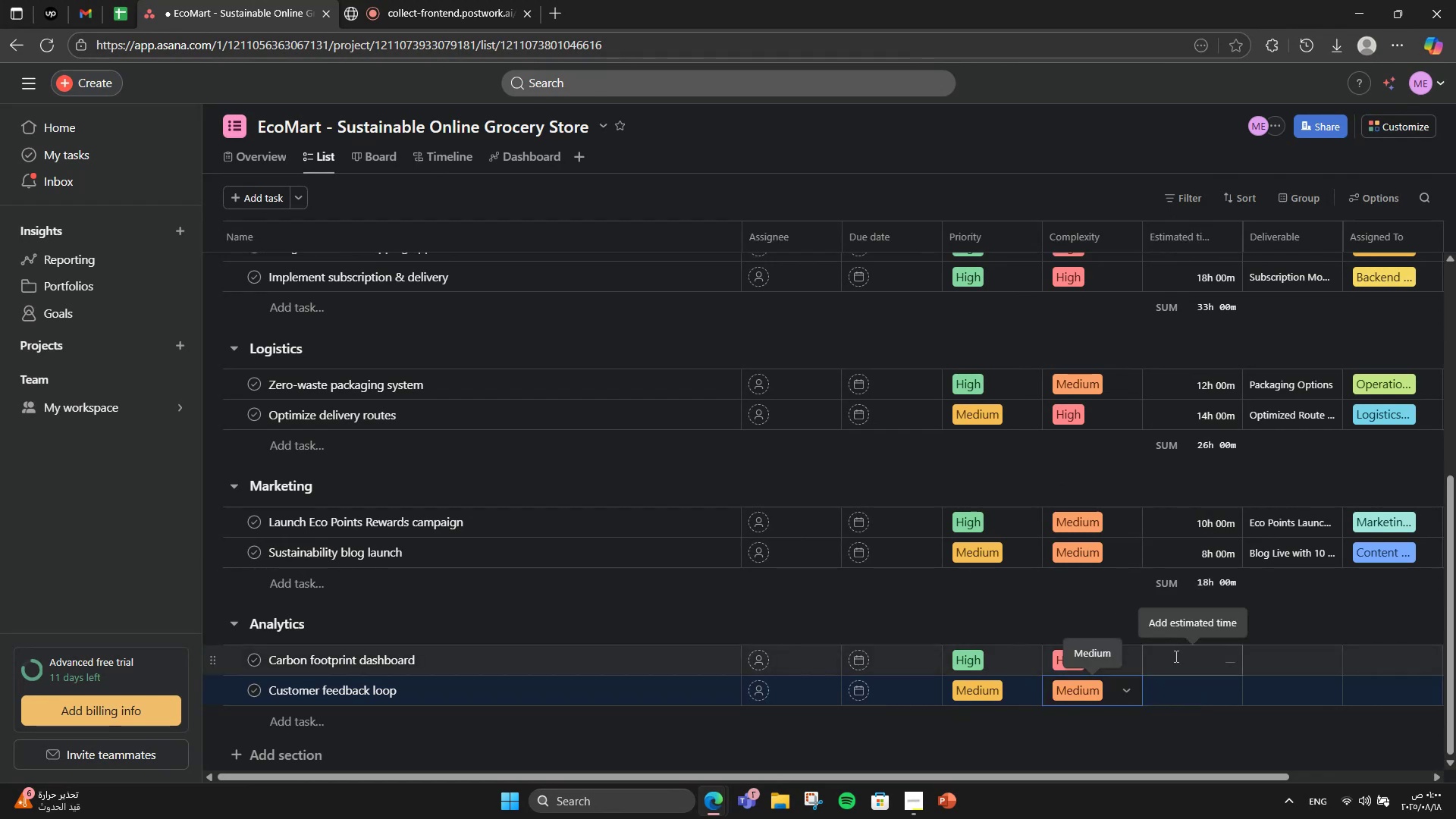 
left_click([1175, 656])
 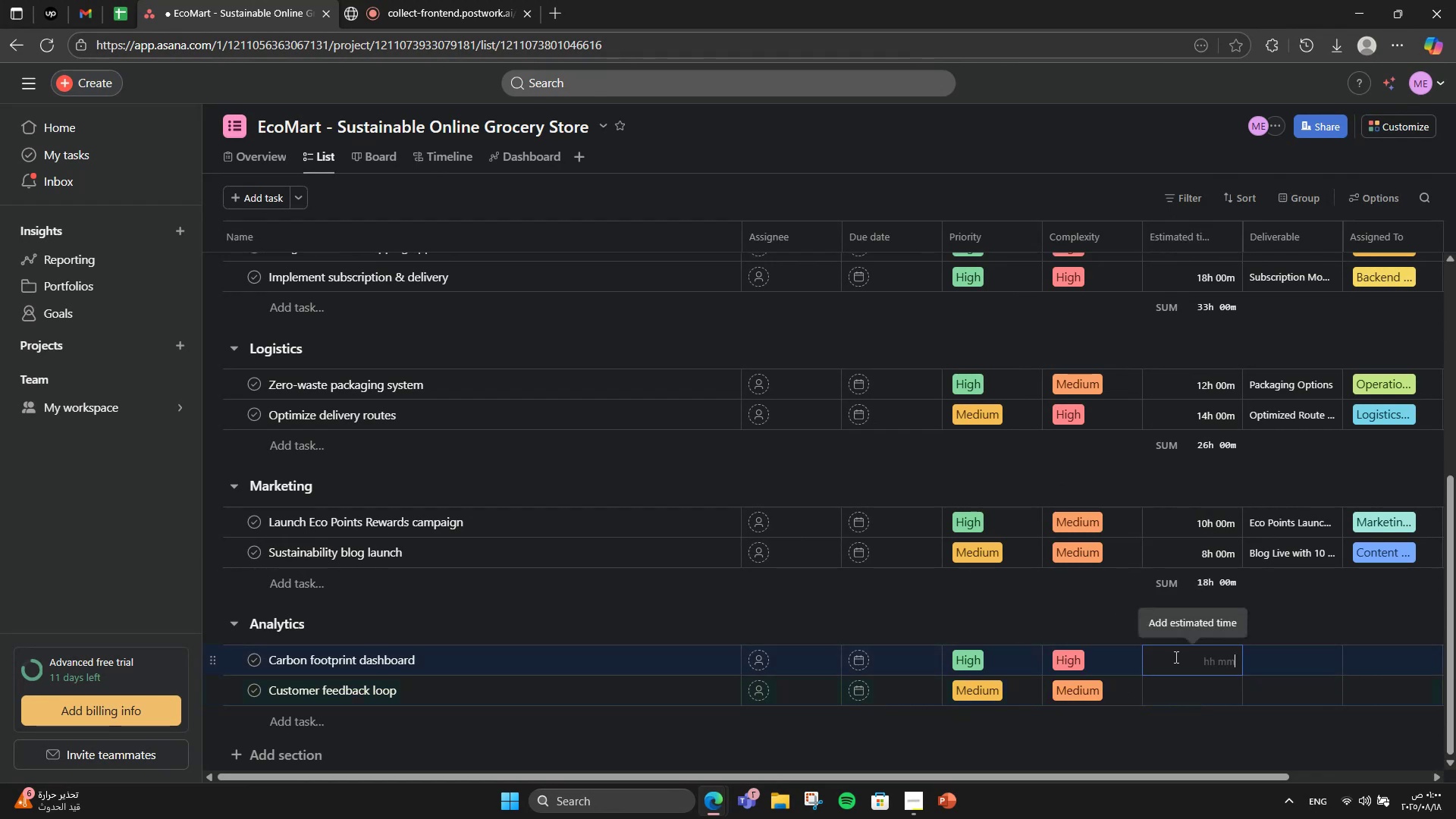 
key(Numpad1)
 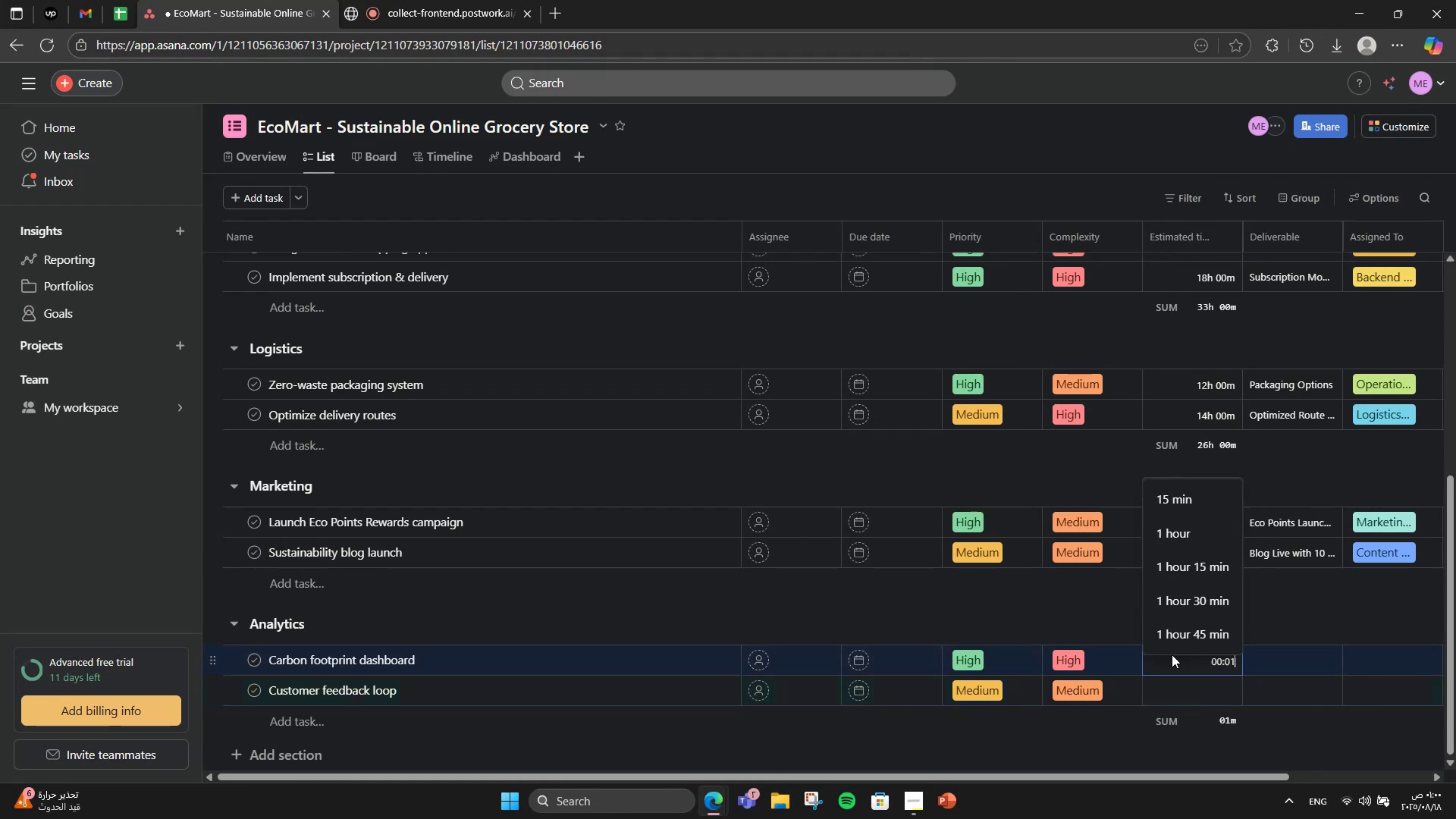 
key(Numpad2)
 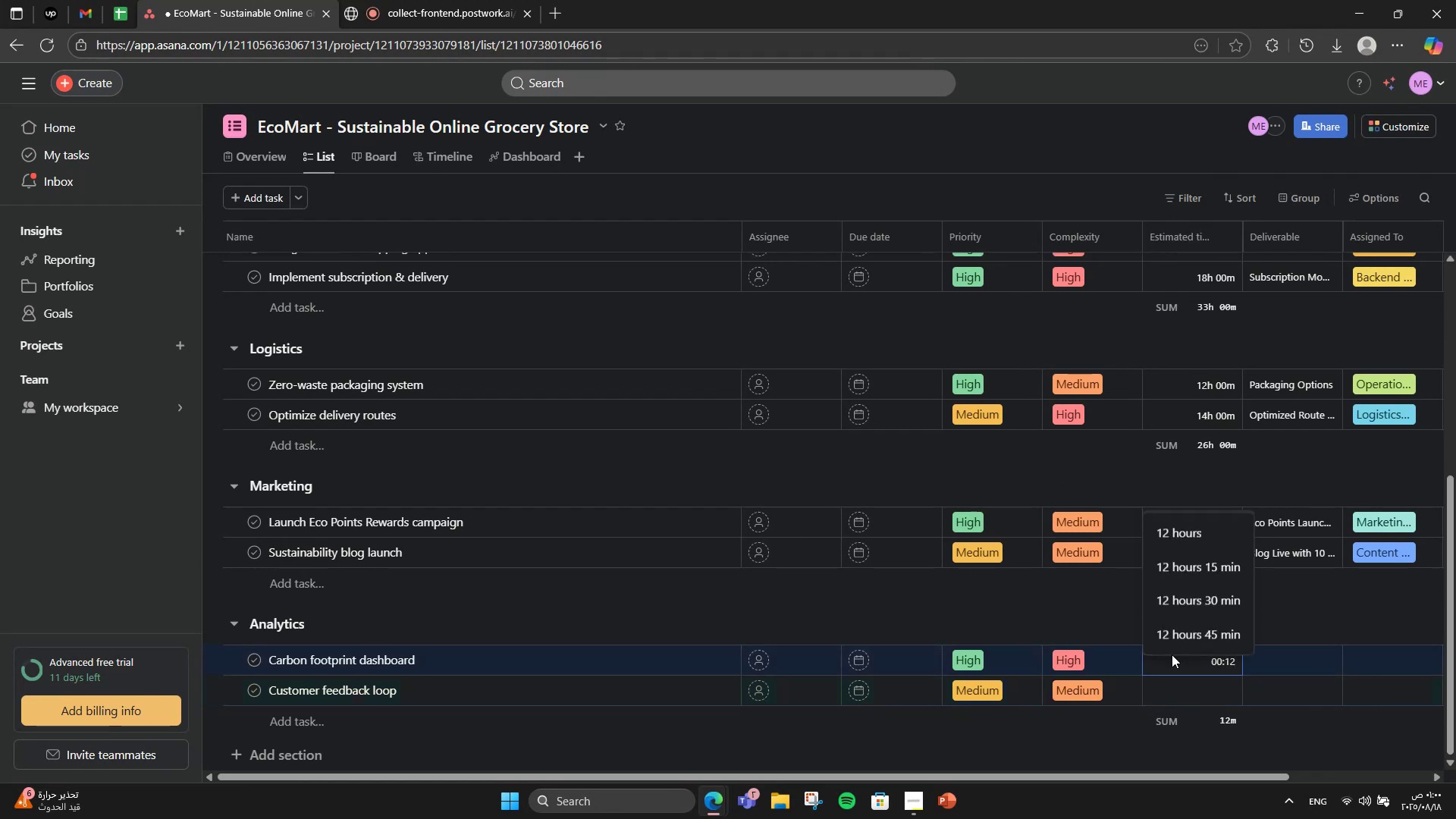 
key(Numpad0)
 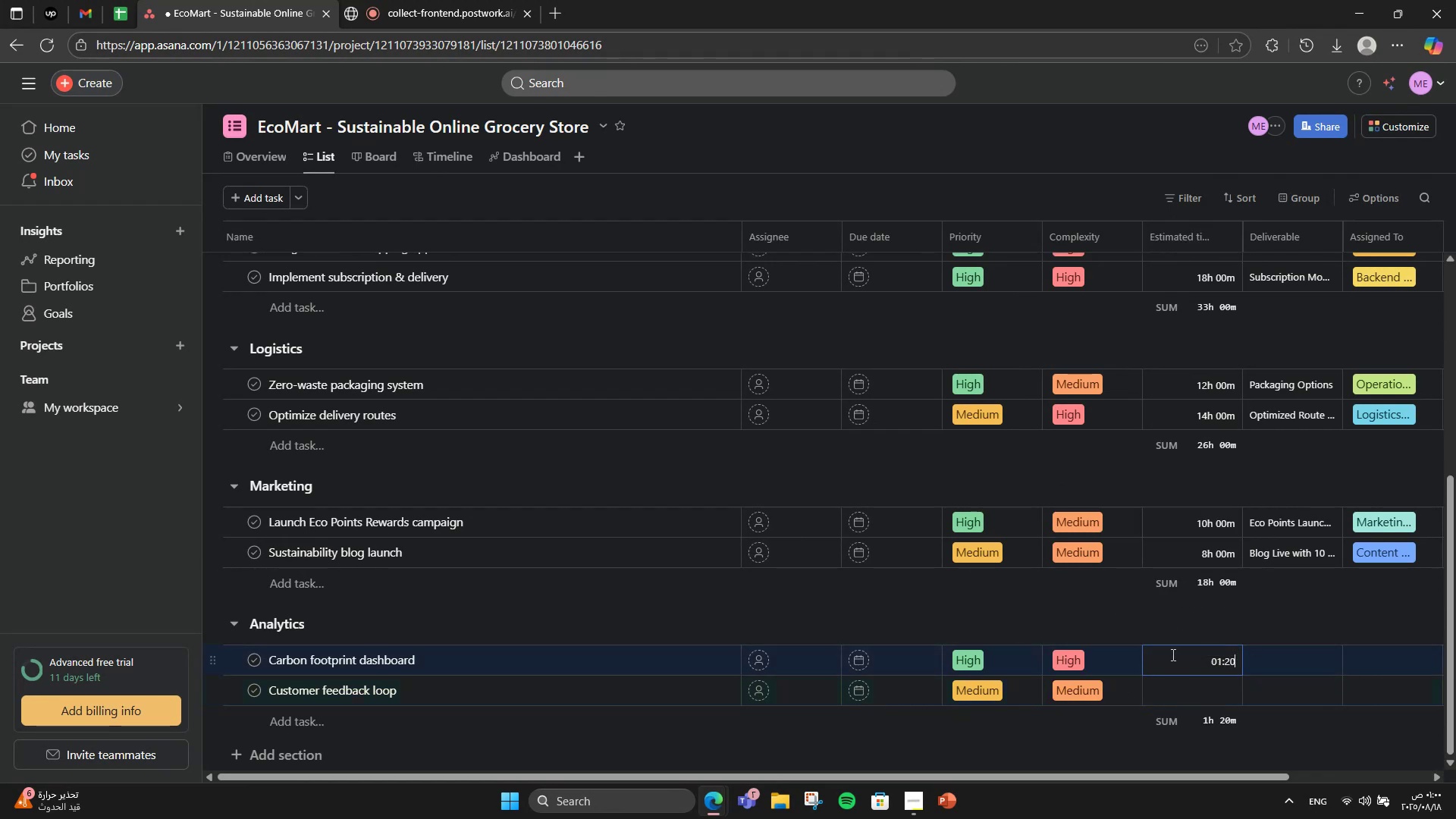 
key(Numpad0)
 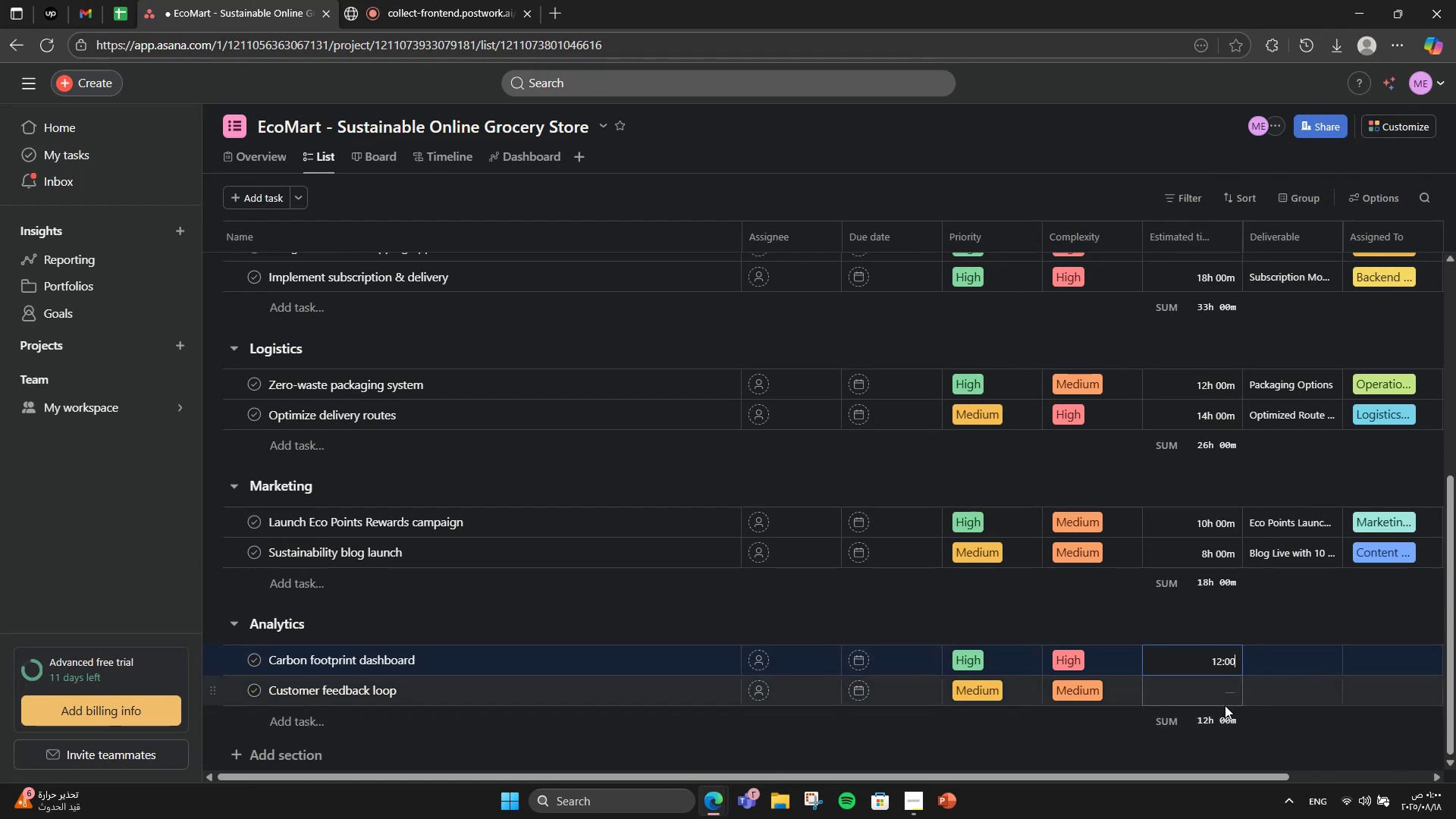 
left_click([1210, 701])
 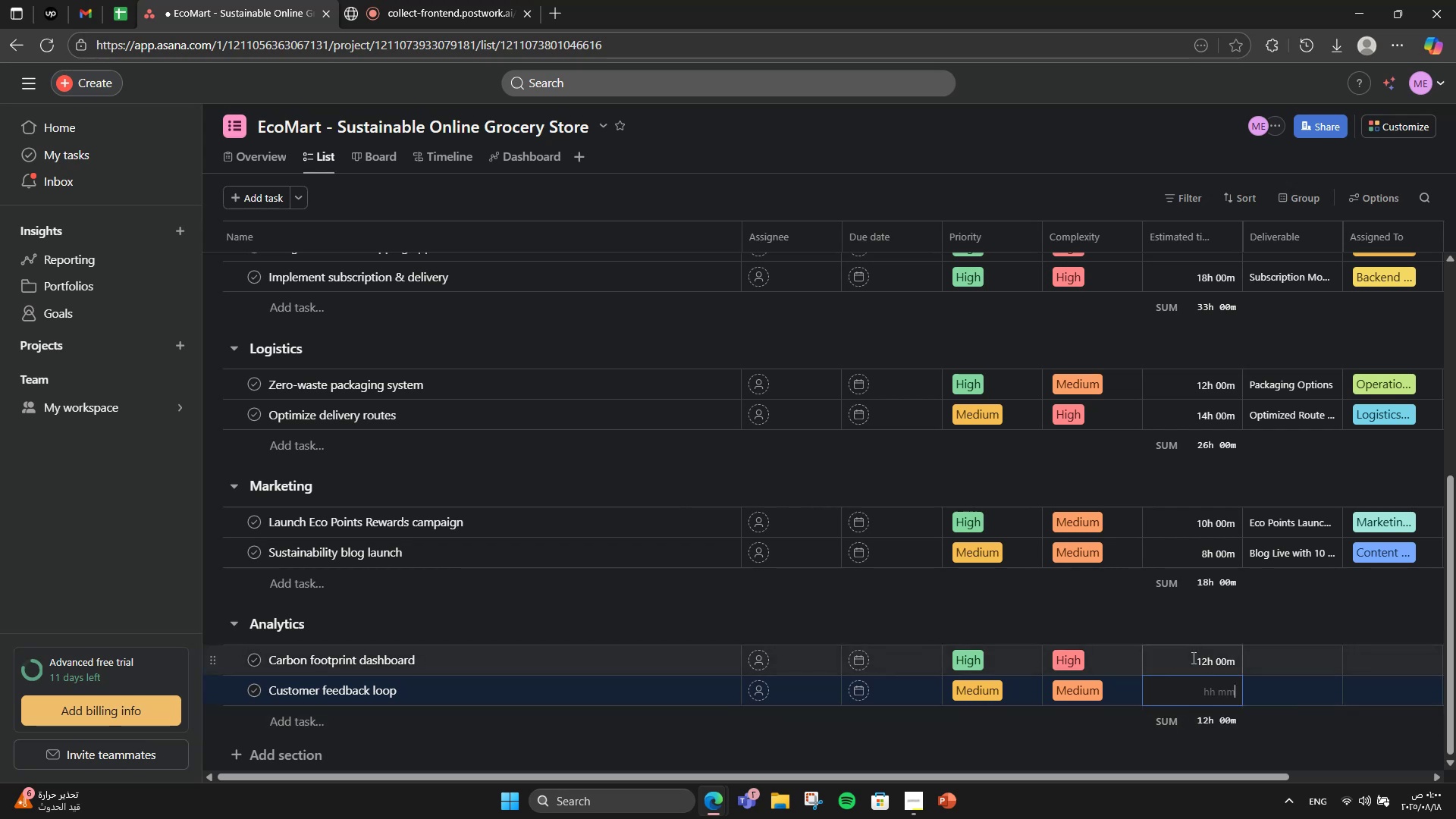 
key(Numpad6)
 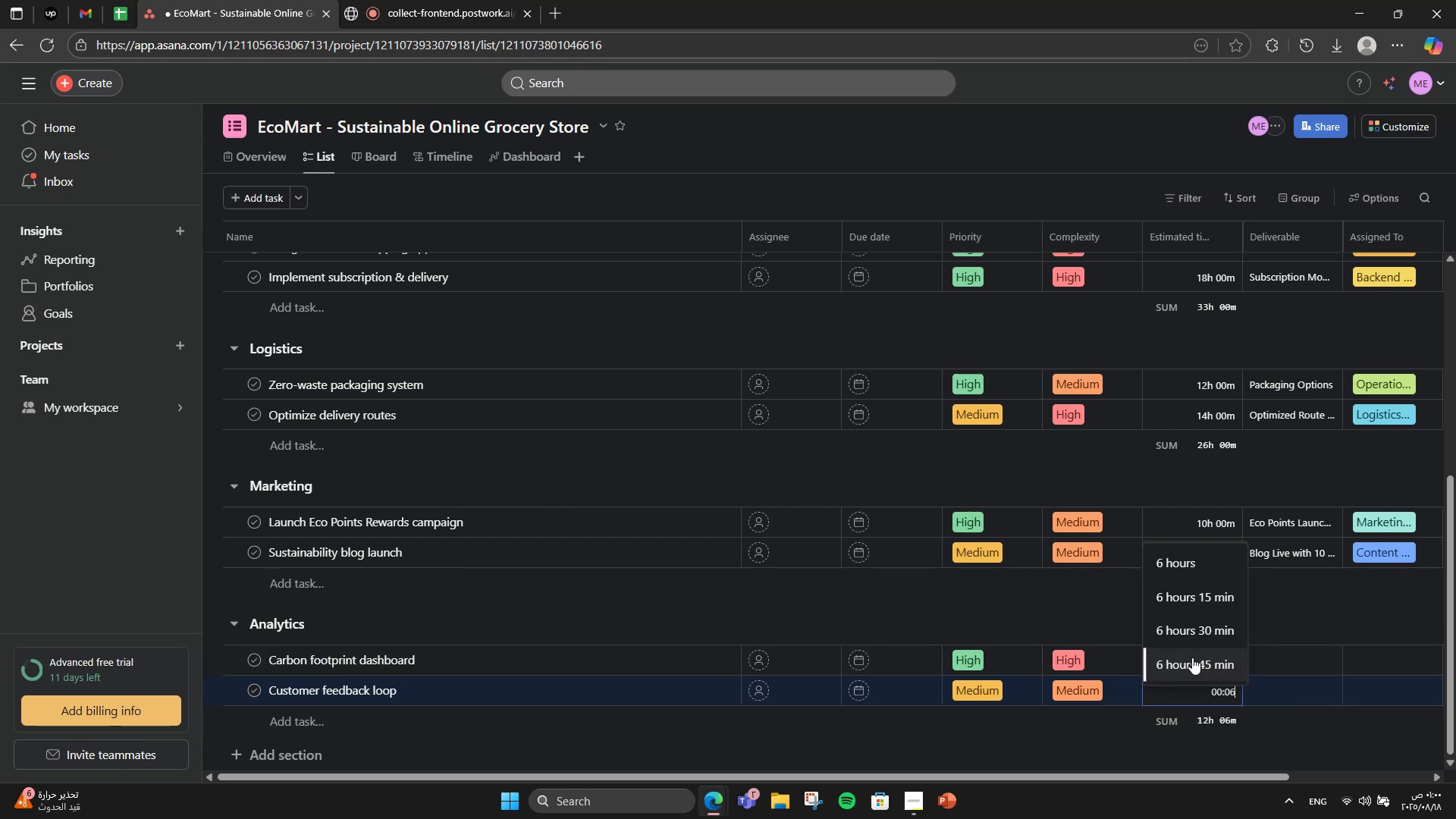 
key(Numpad0)
 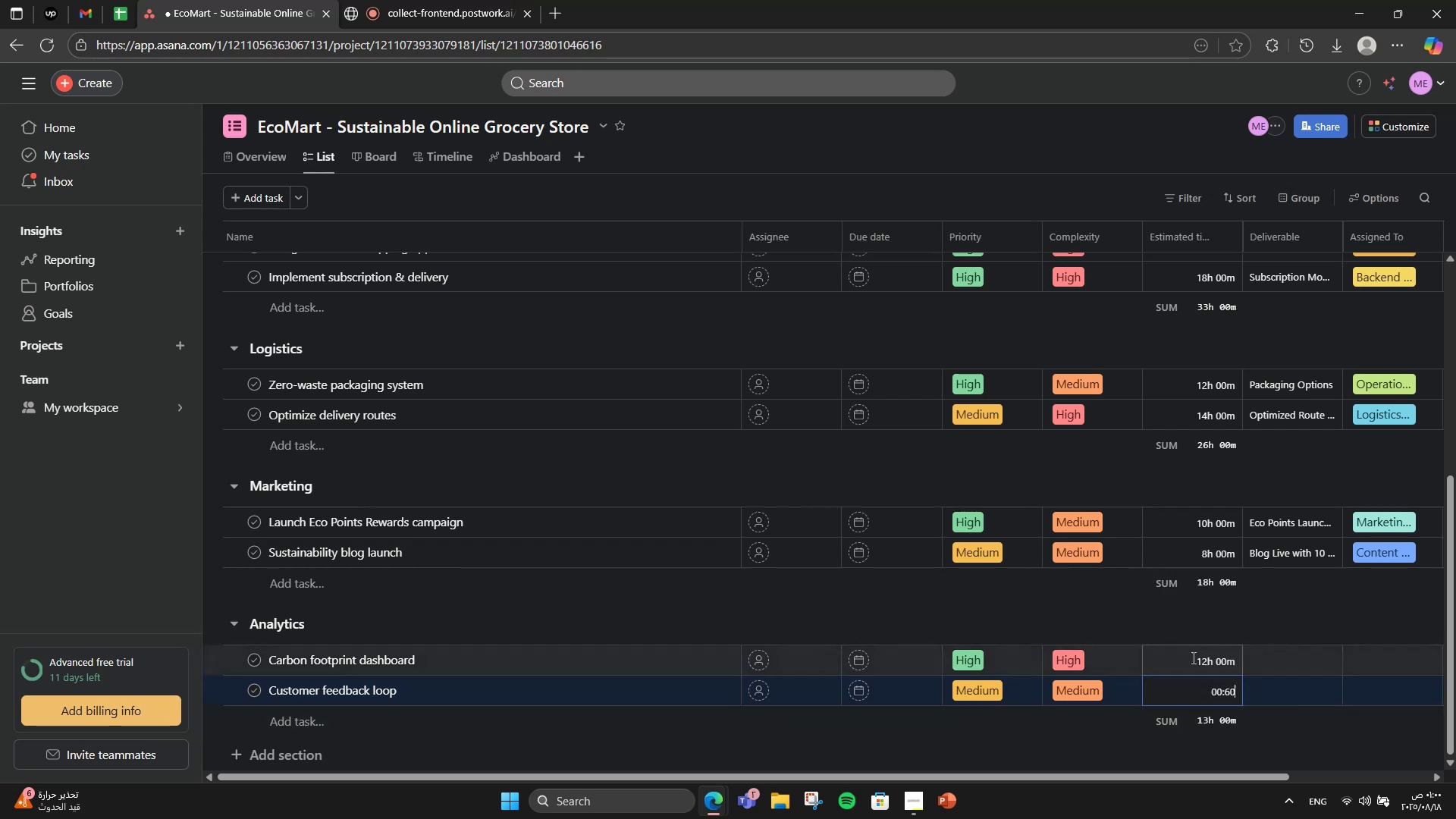 
key(Numpad0)
 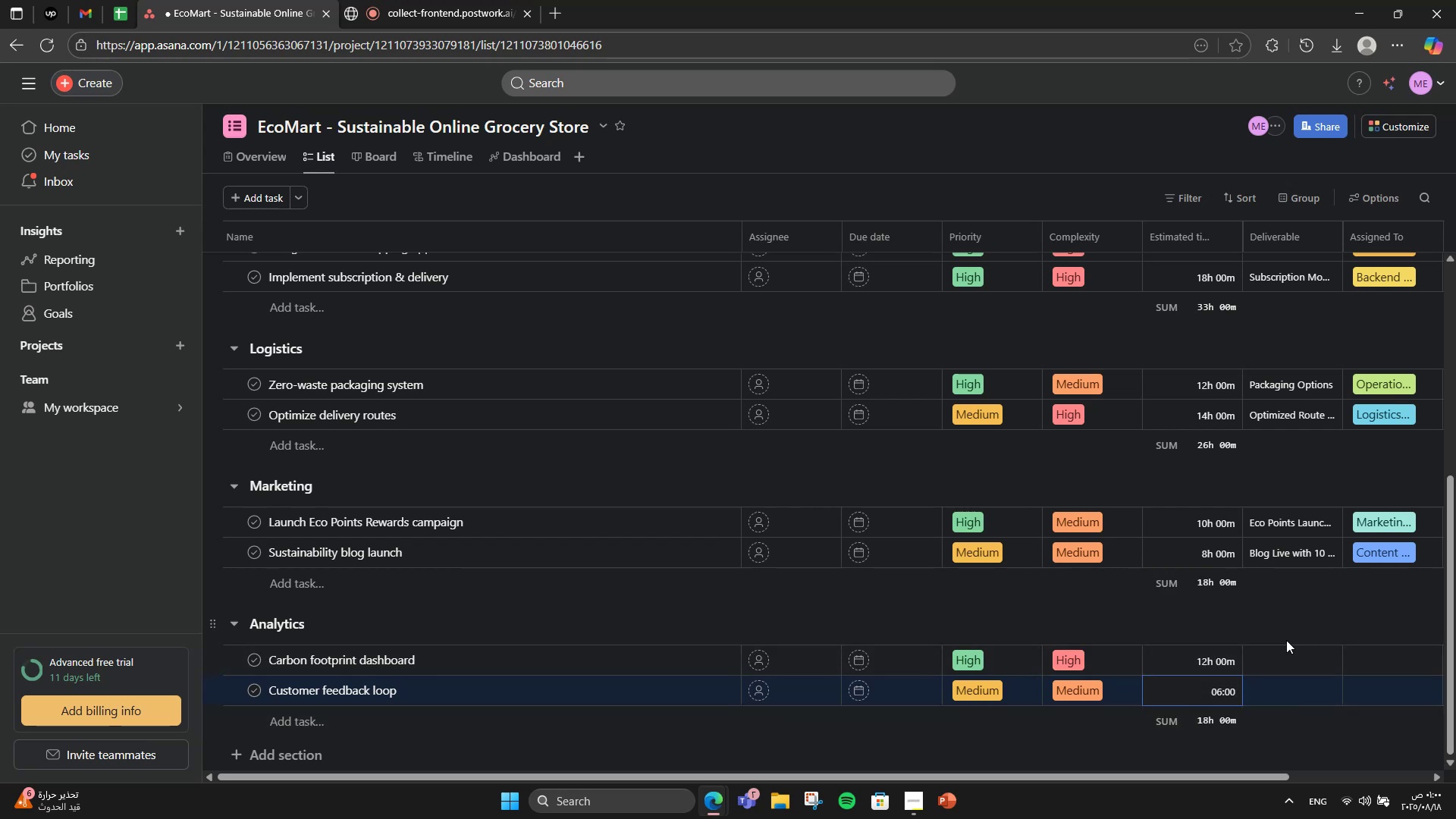 
left_click([1289, 654])
 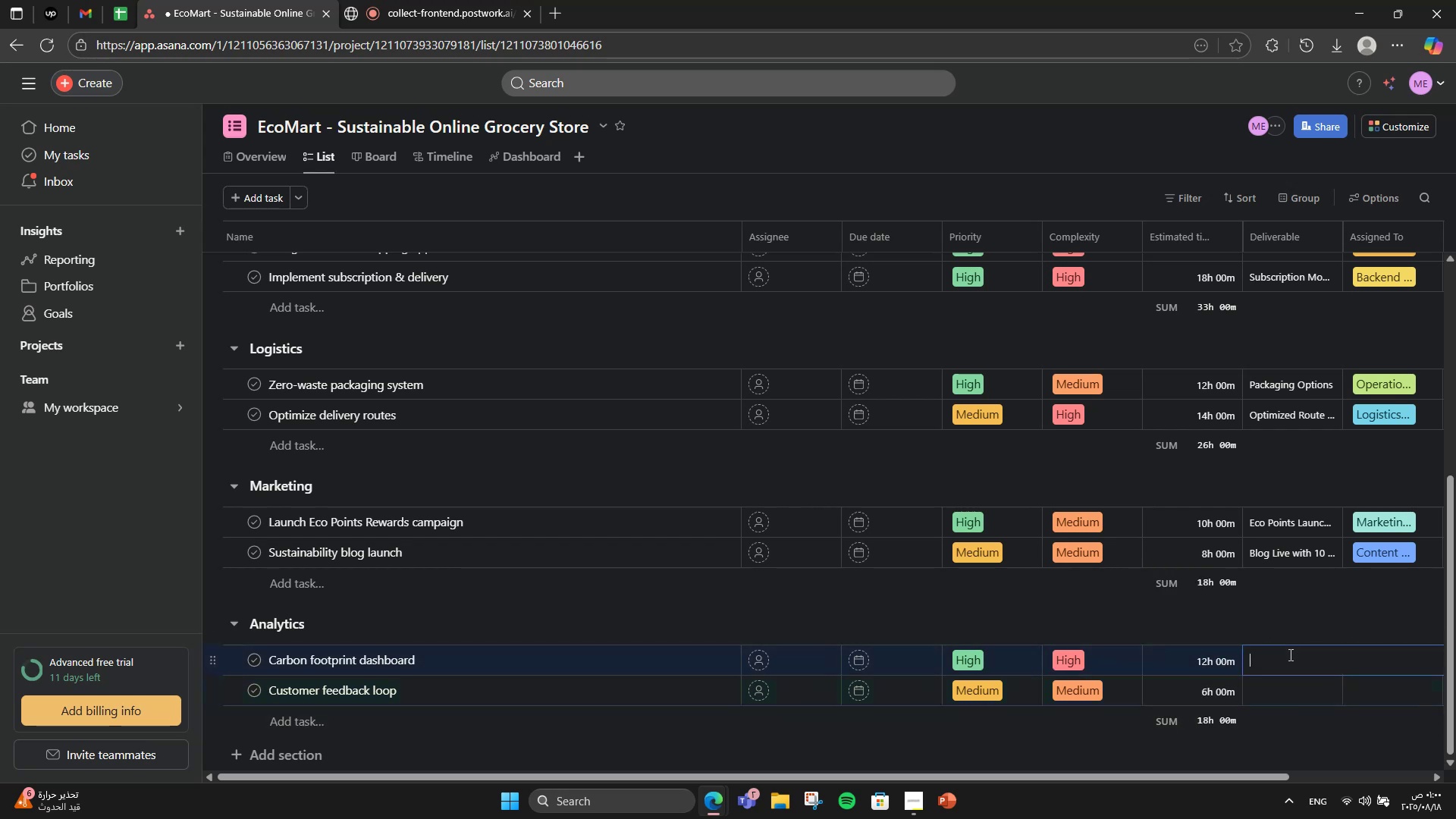 
type(Impact Dashboard)
 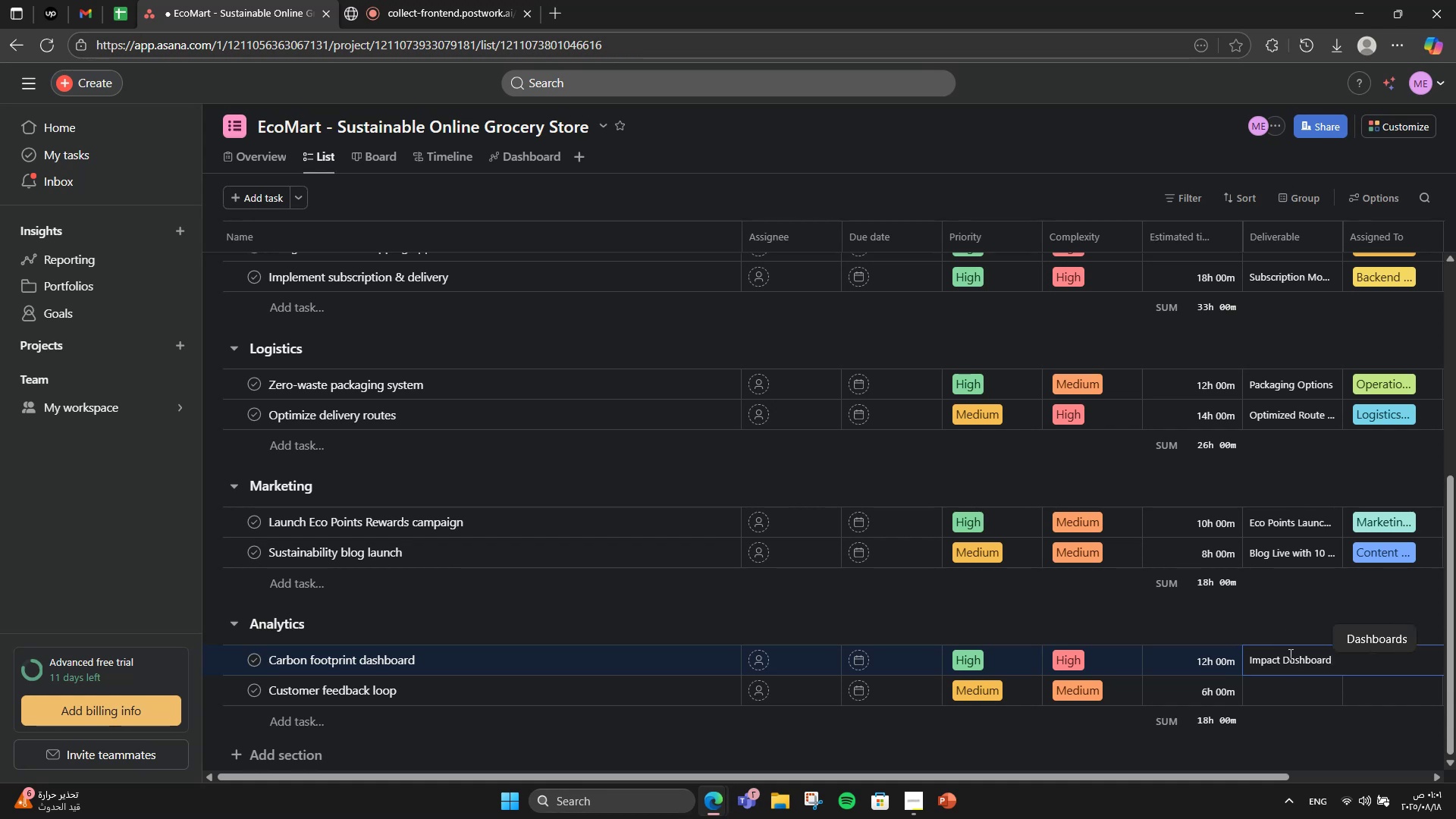 
wait(5.57)
 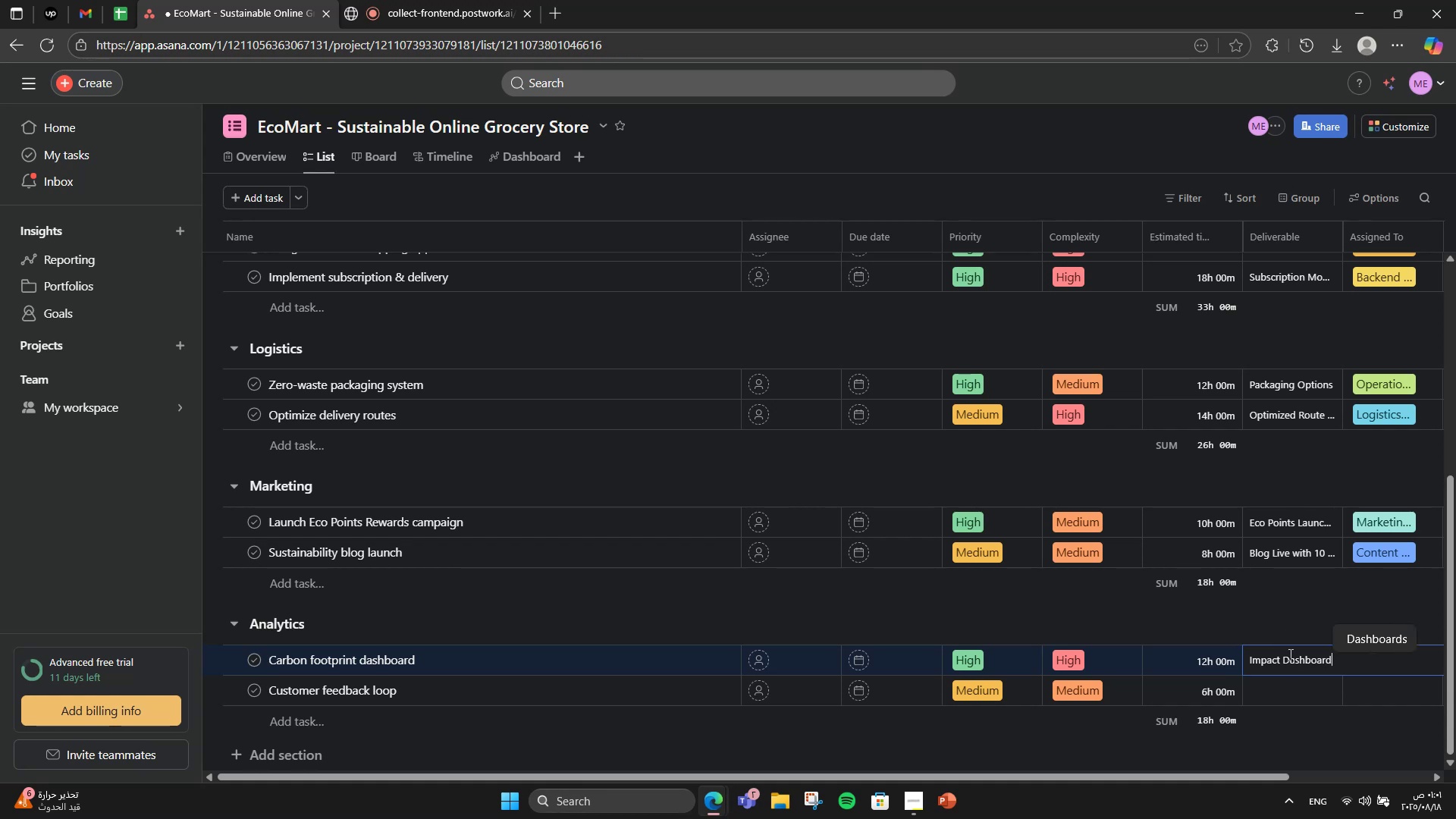 
left_click([1276, 686])
 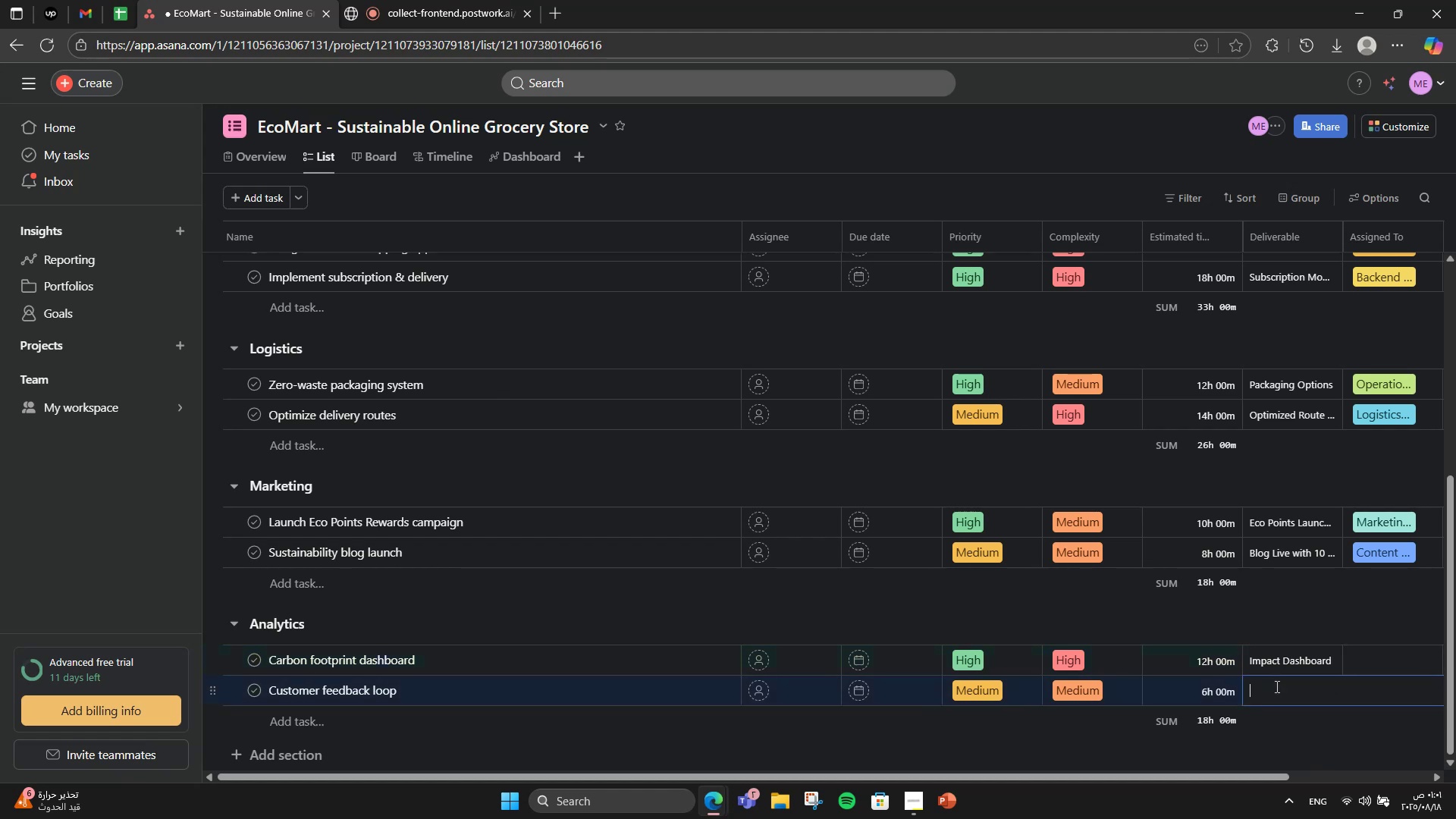 
type(Feedback Reports)
 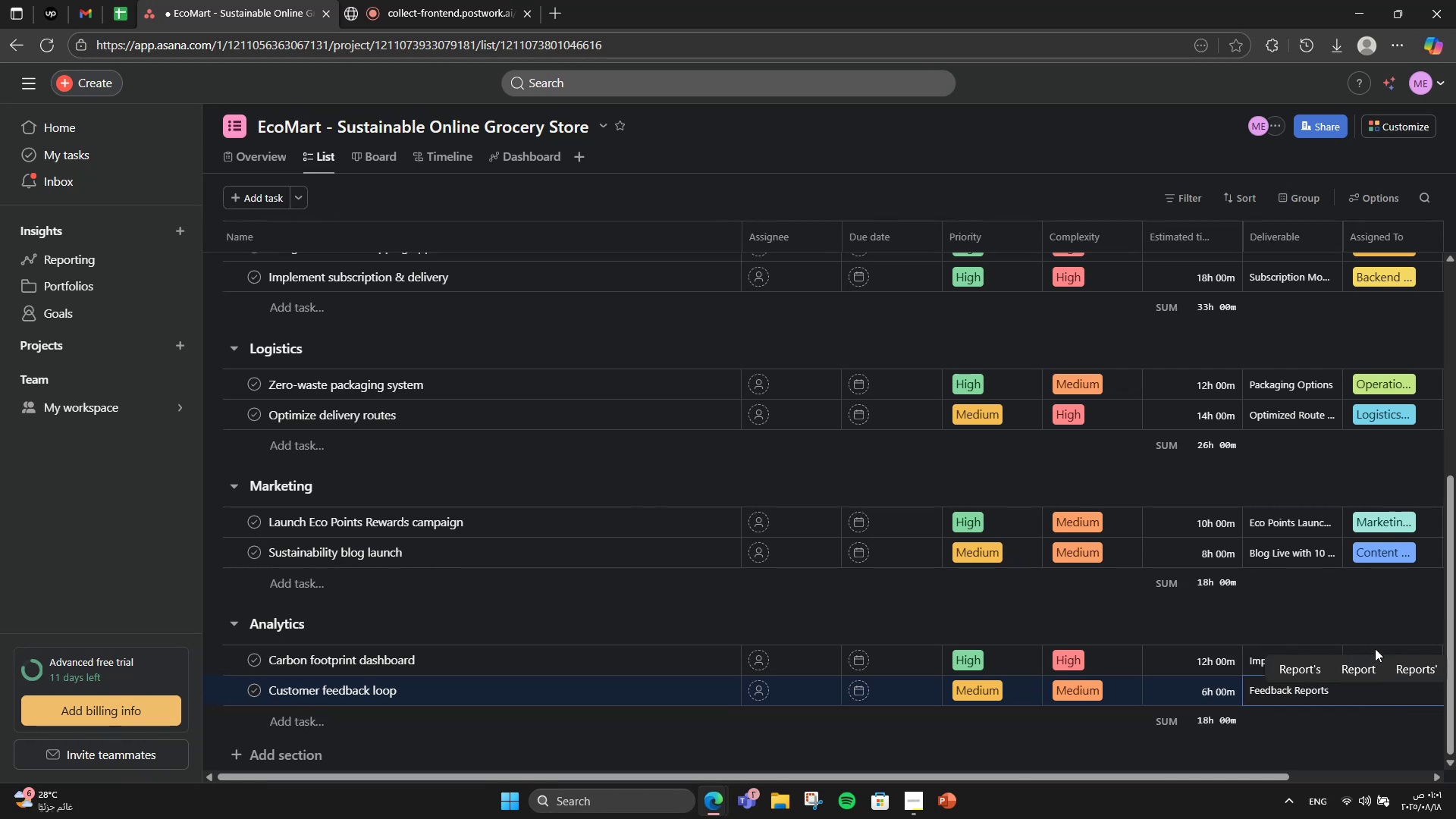 
left_click([1396, 614])
 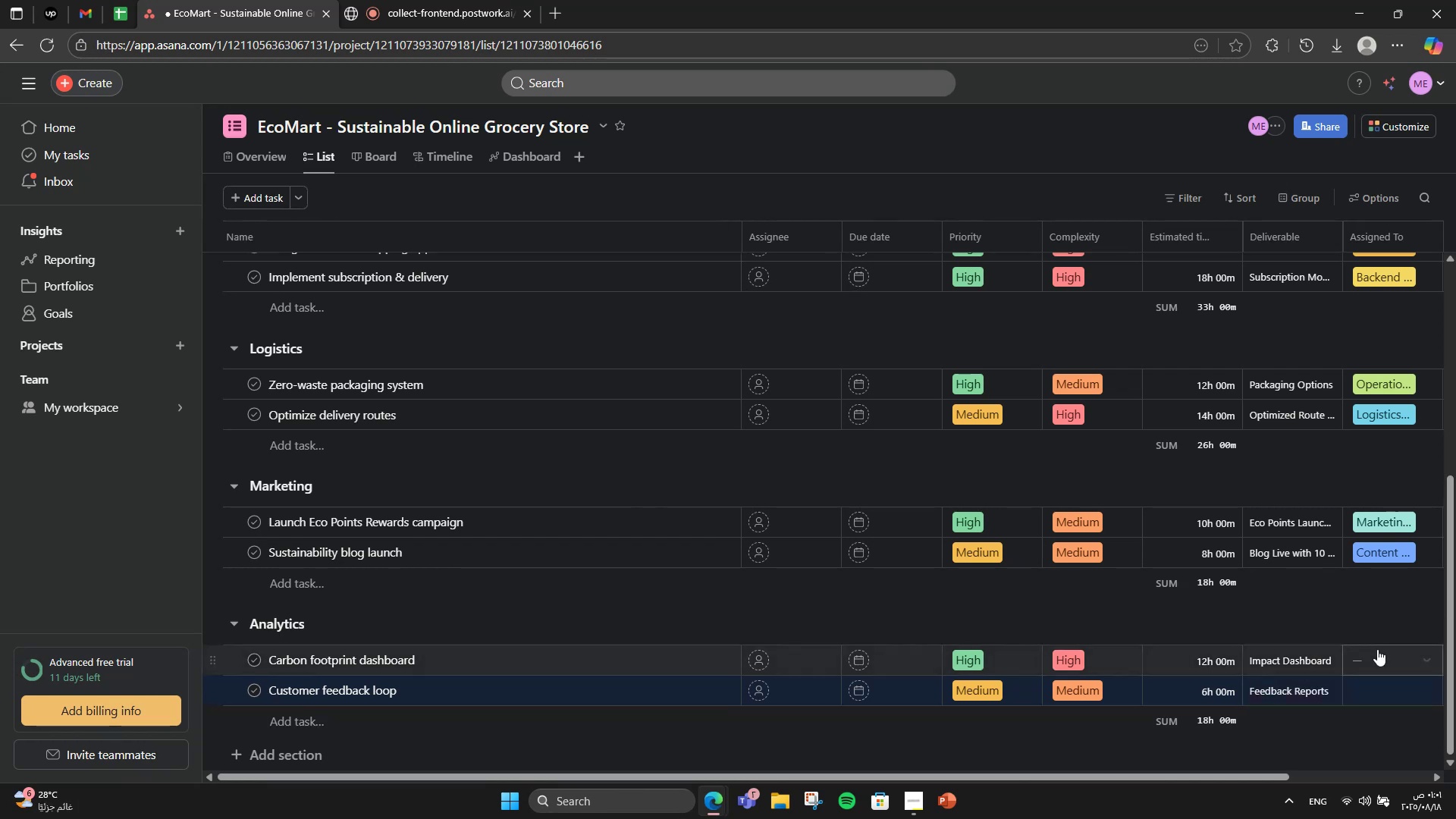 
left_click([1377, 649])
 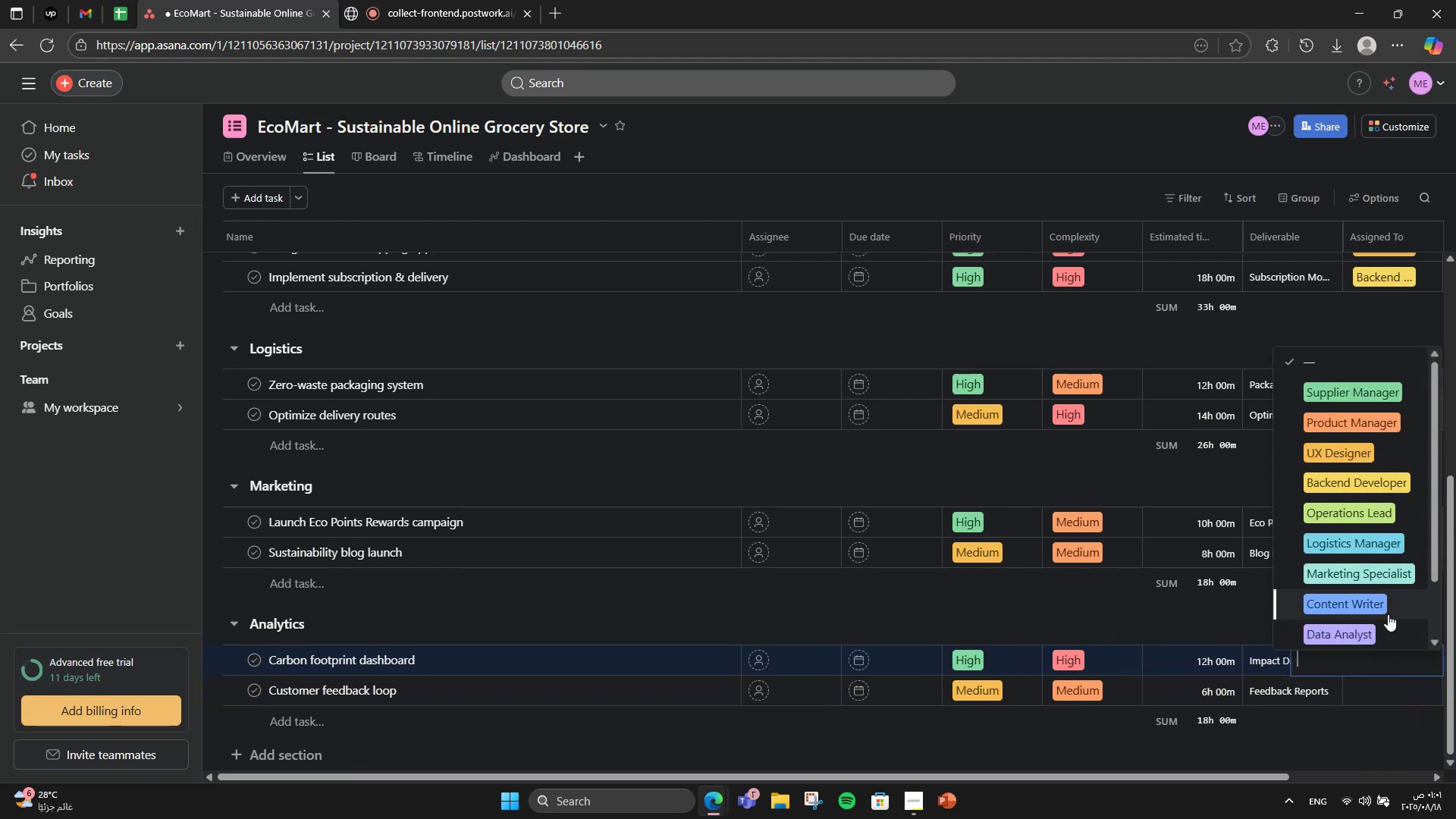 
left_click([1383, 625])
 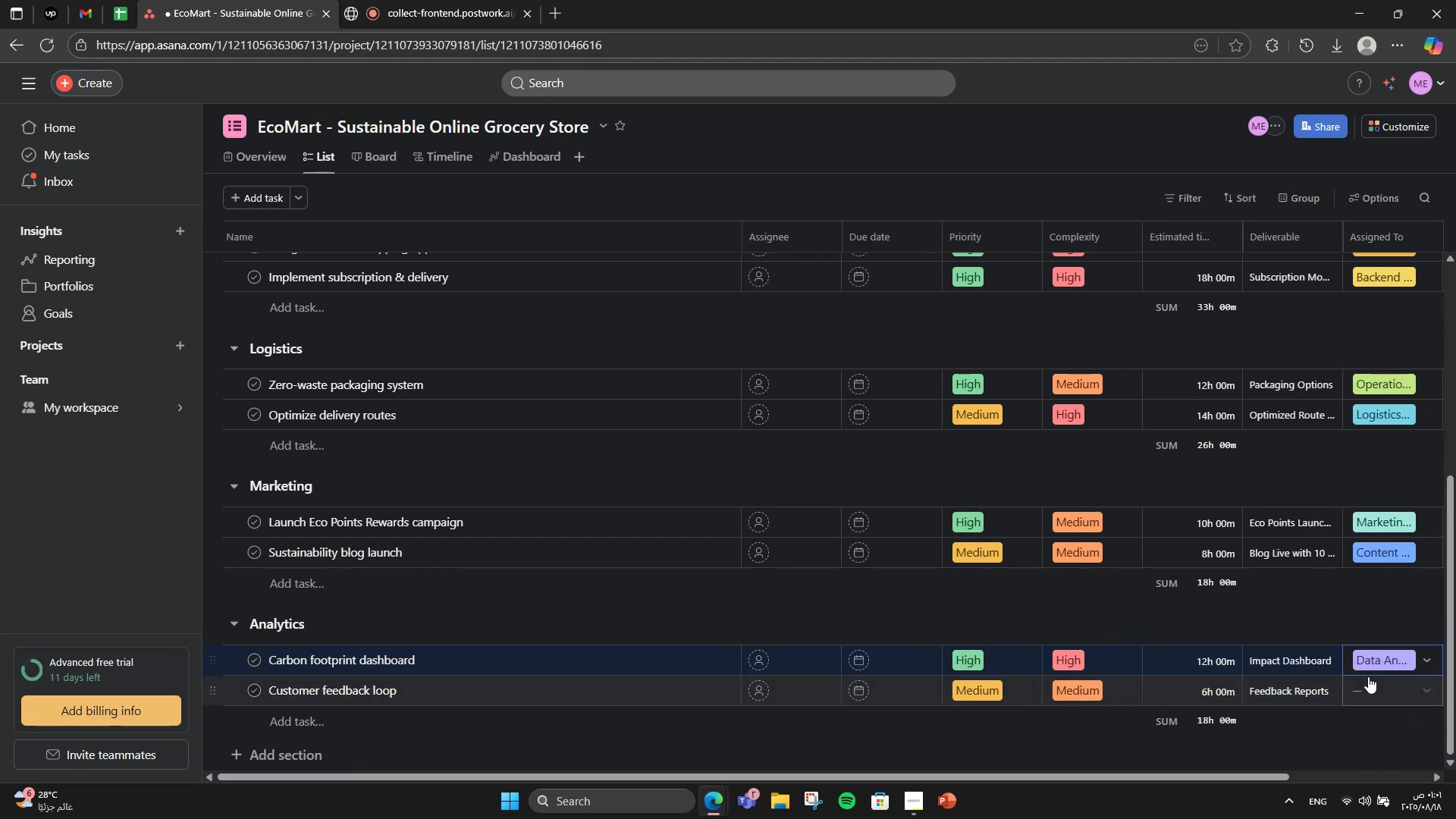 
left_click([1368, 677])
 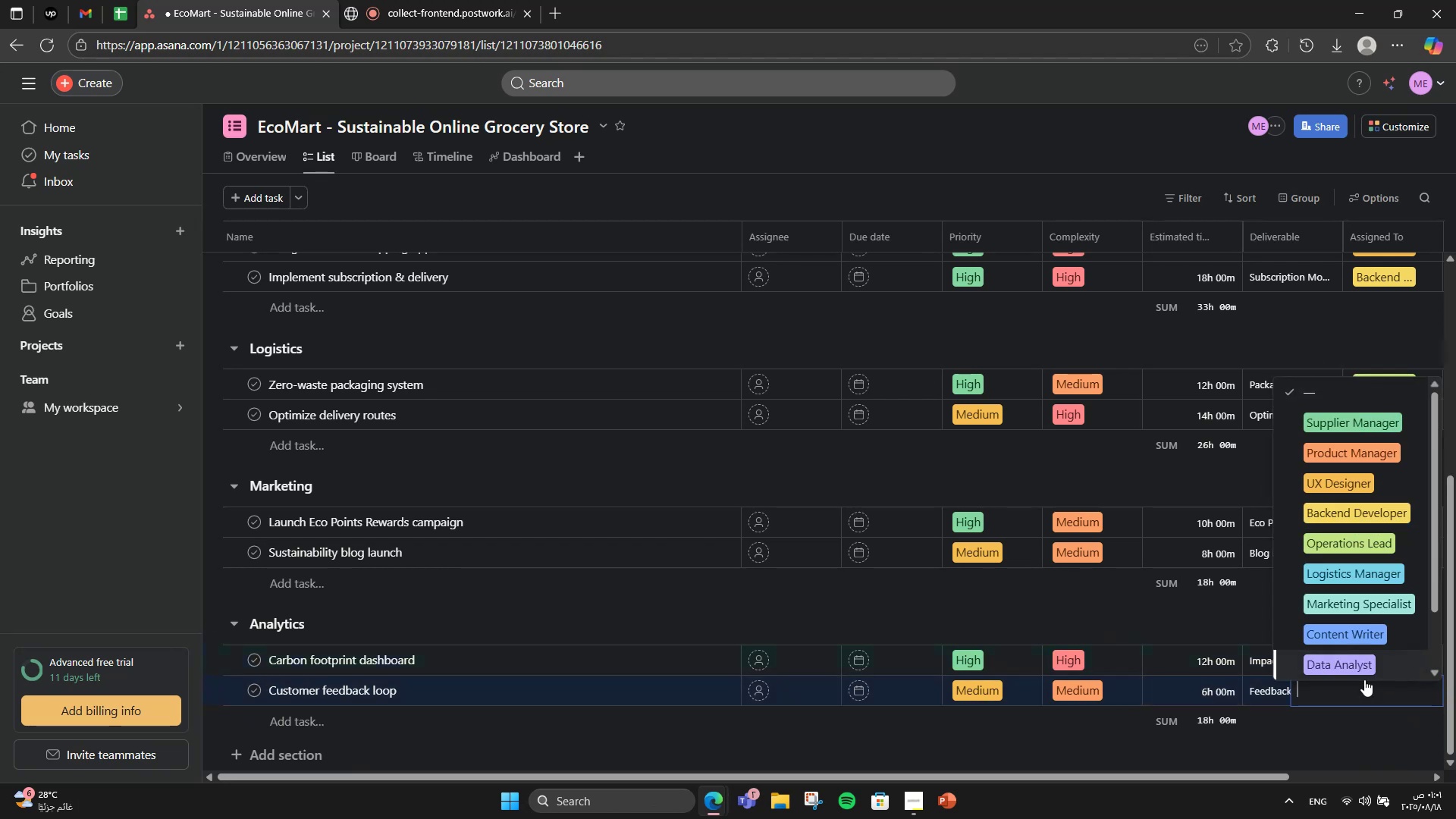 
scroll: coordinate [1363, 604], scroll_direction: down, amount: 3.0
 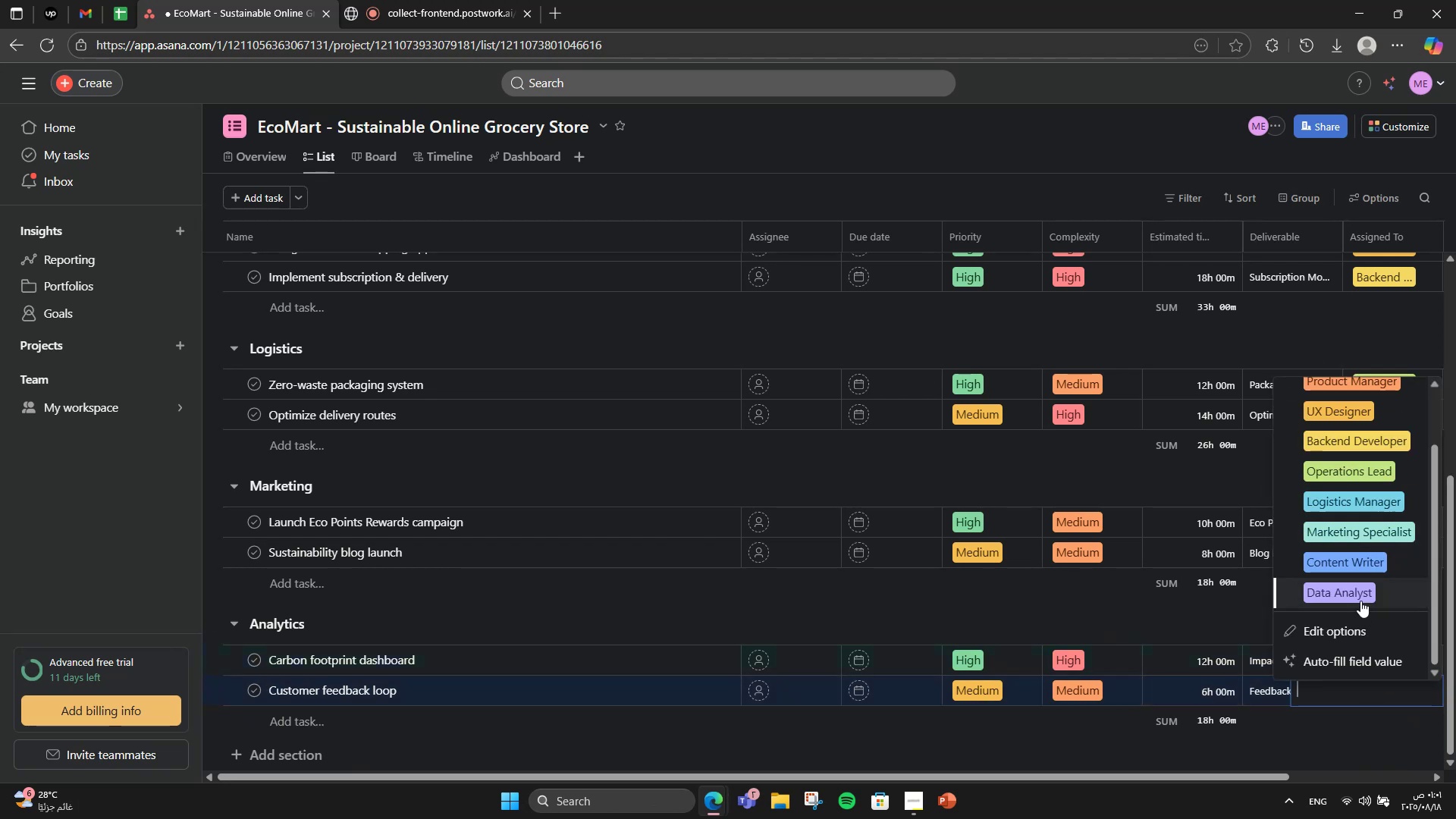 
scroll: coordinate [1361, 598], scroll_direction: up, amount: 1.0
 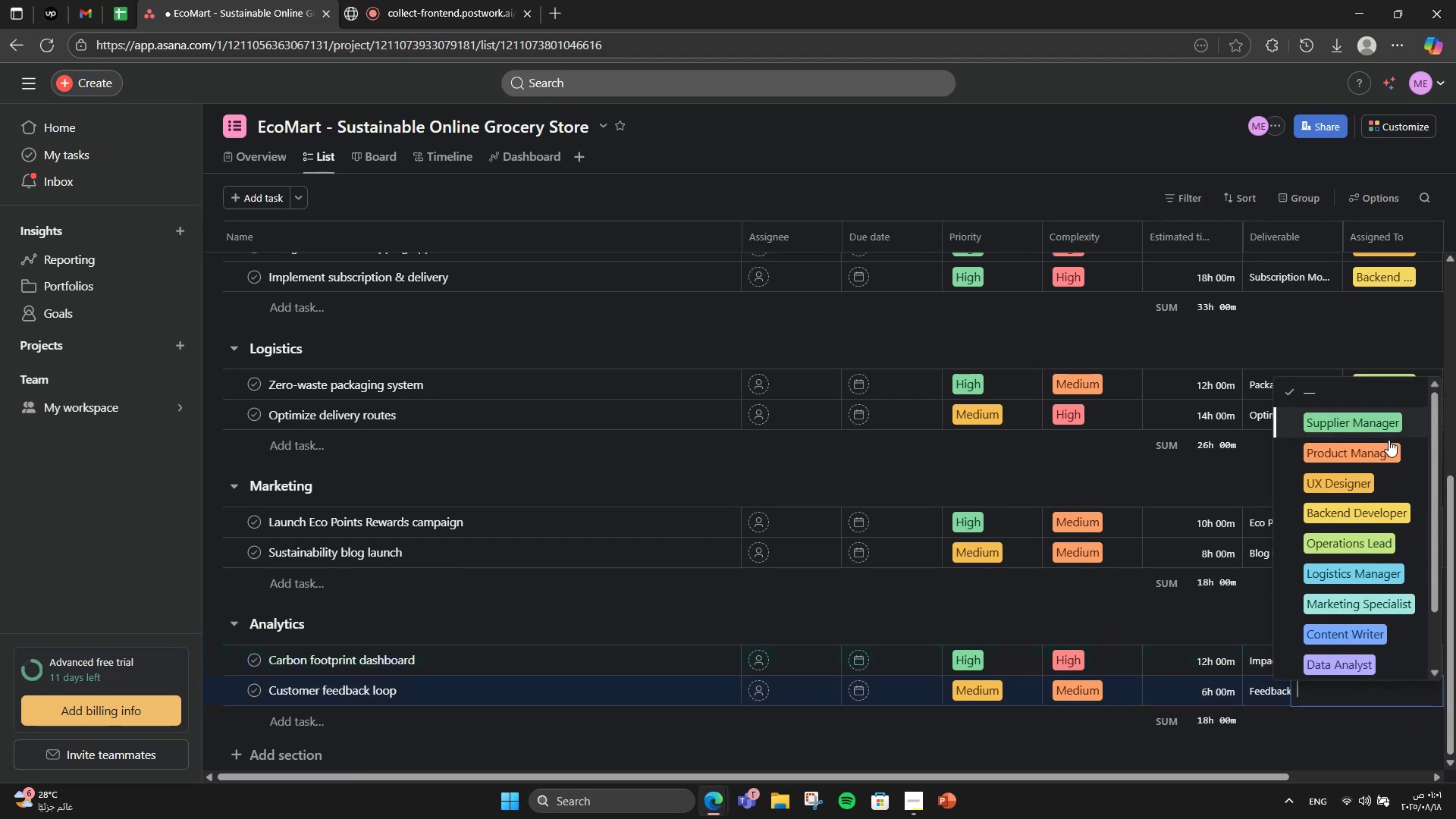 
left_click([1385, 449])
 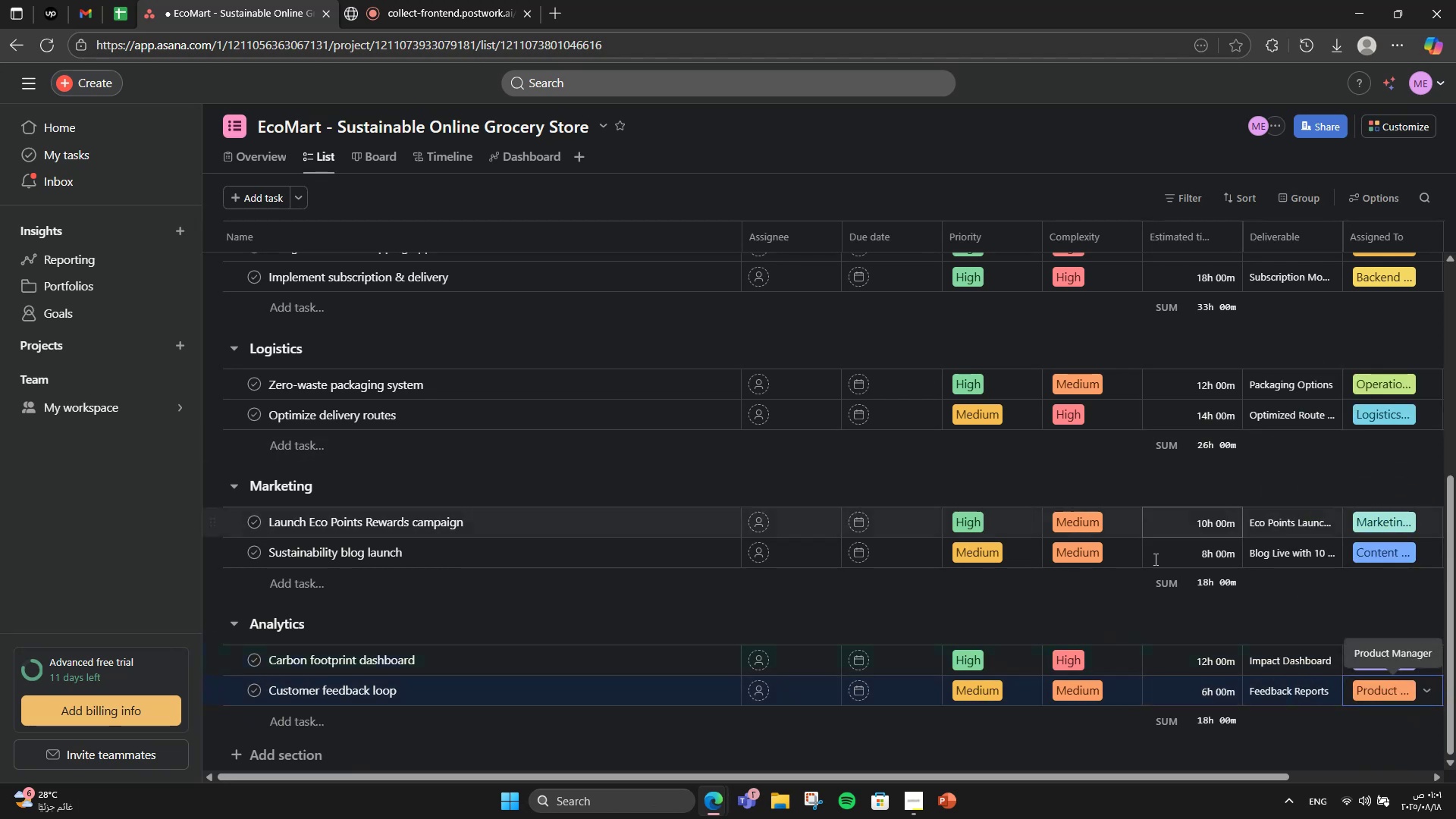 
scroll: coordinate [1063, 588], scroll_direction: down, amount: 2.0
 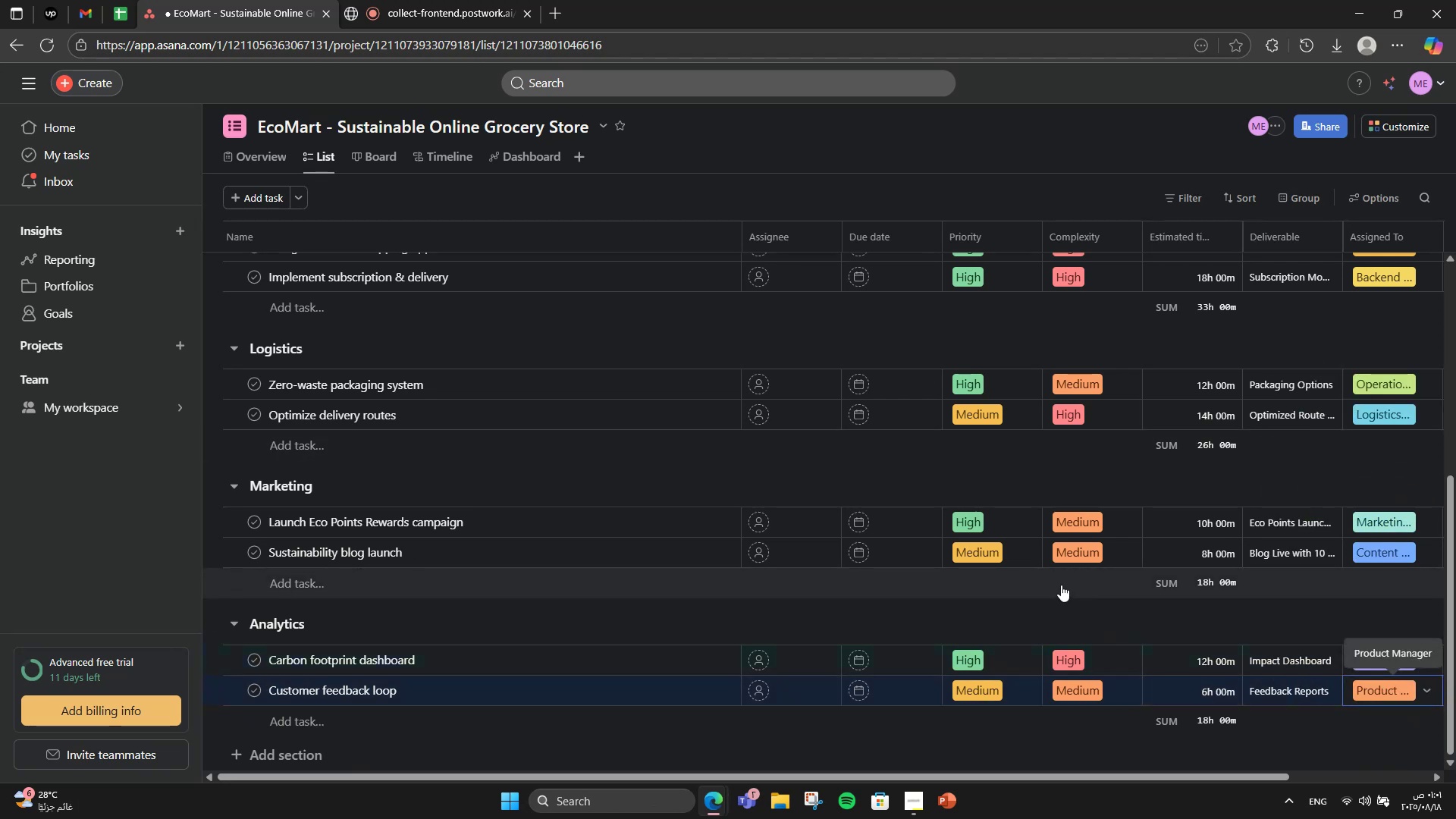 
scroll: coordinate [885, 573], scroll_direction: up, amount: 6.0
 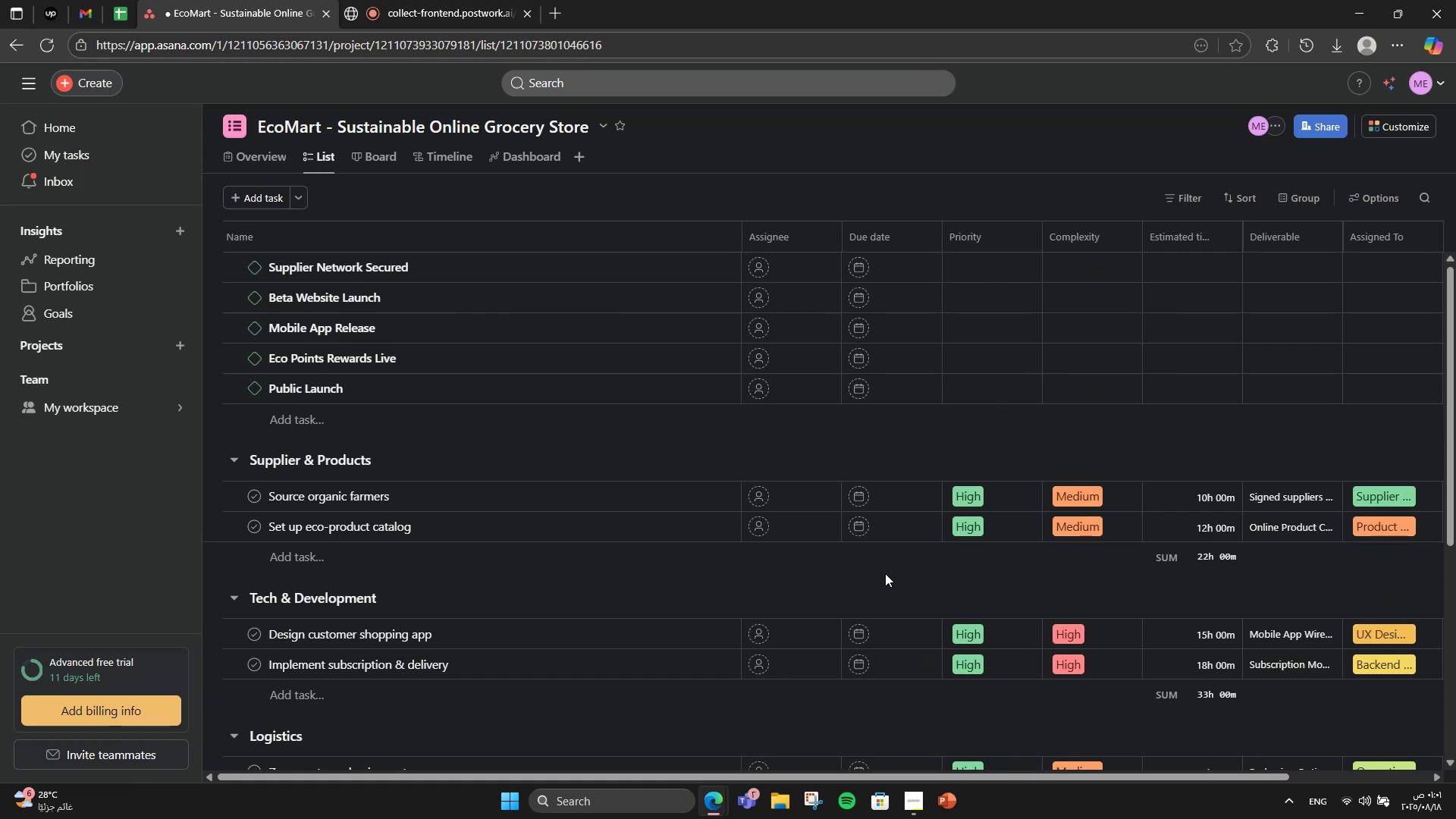 
wait(5.62)
 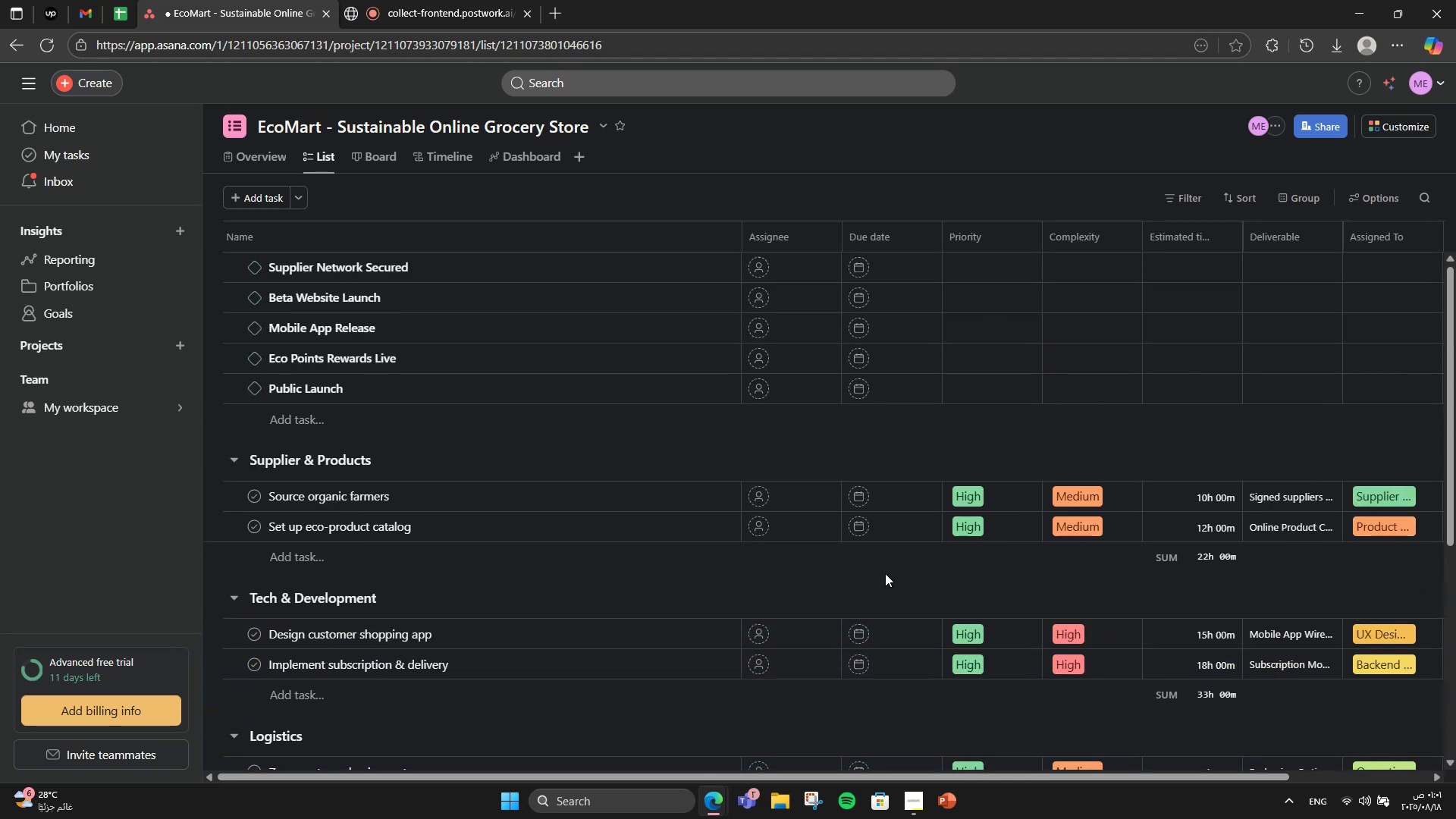 
scroll: coordinate [878, 568], scroll_direction: up, amount: 2.0
 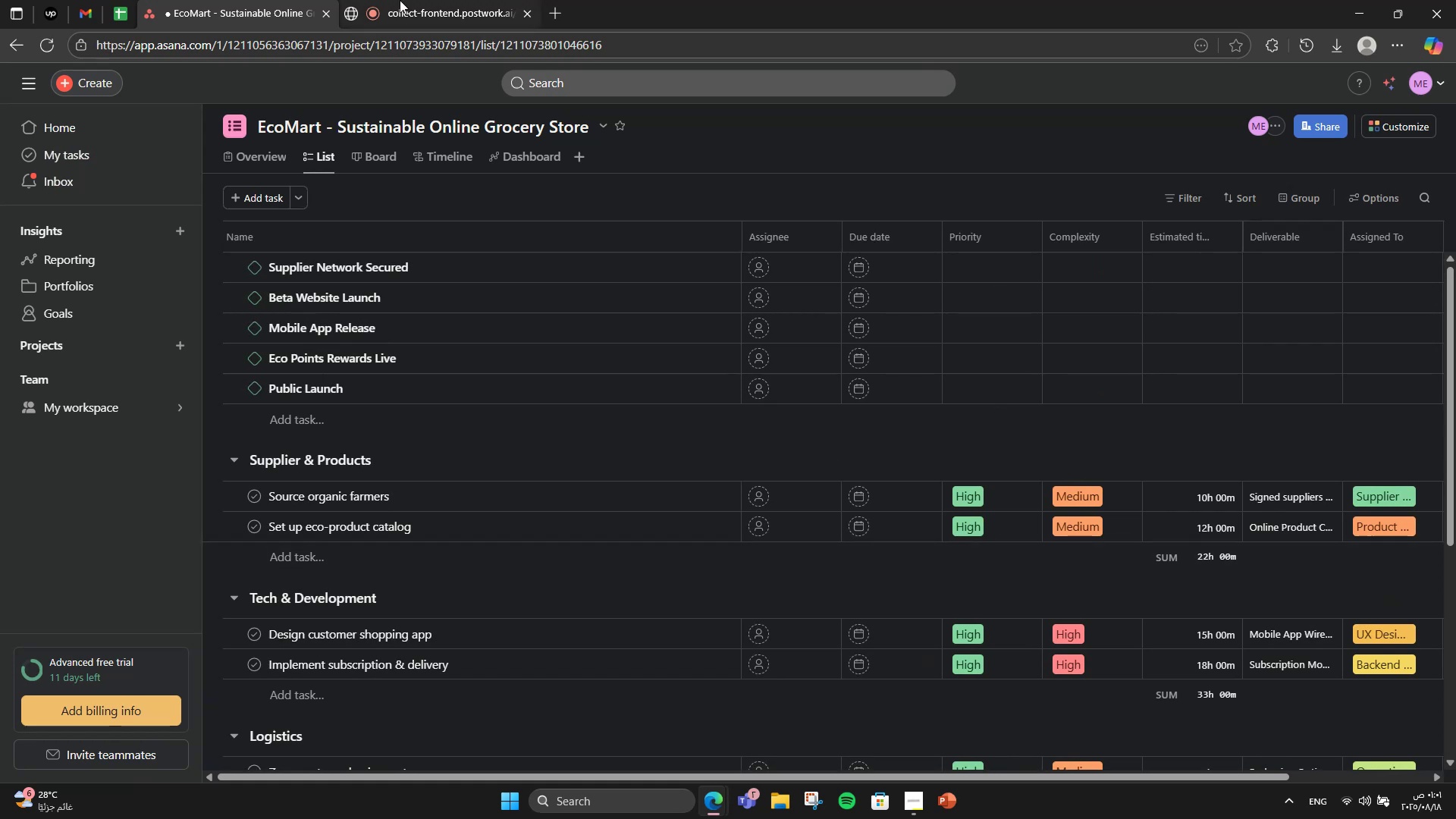 
left_click([391, 0])
 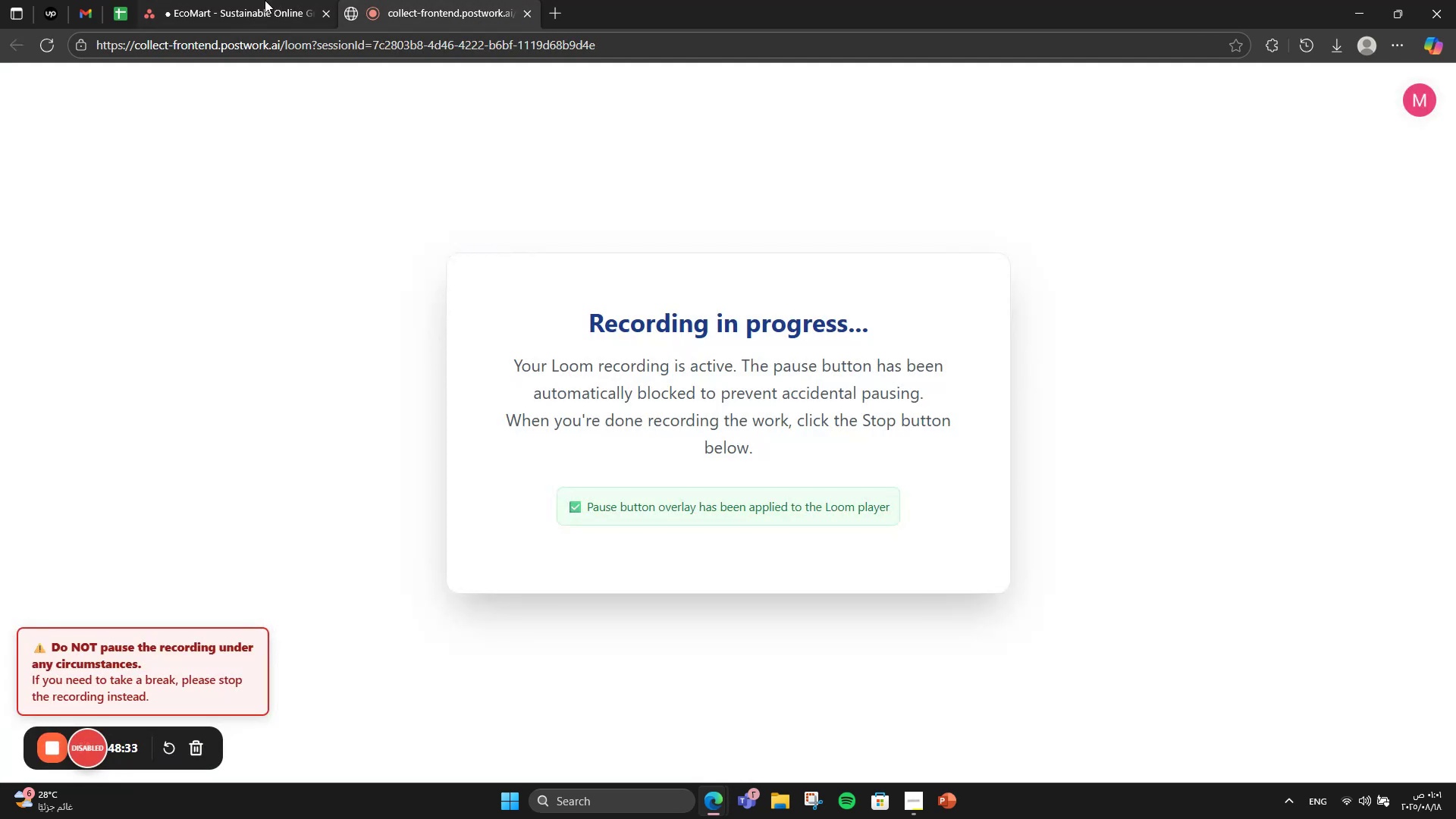 
left_click([265, 0])
 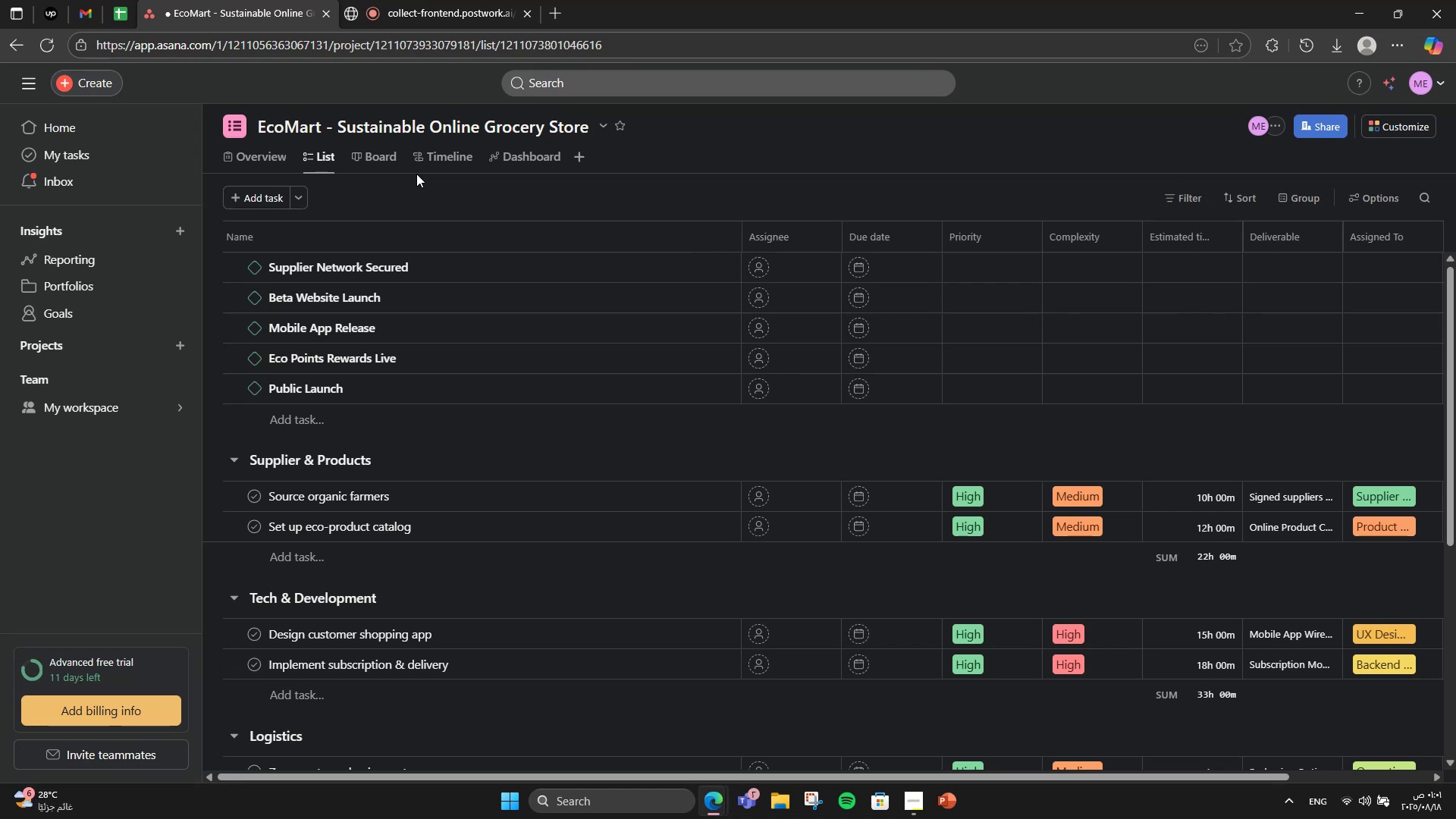 
wait(7.78)
 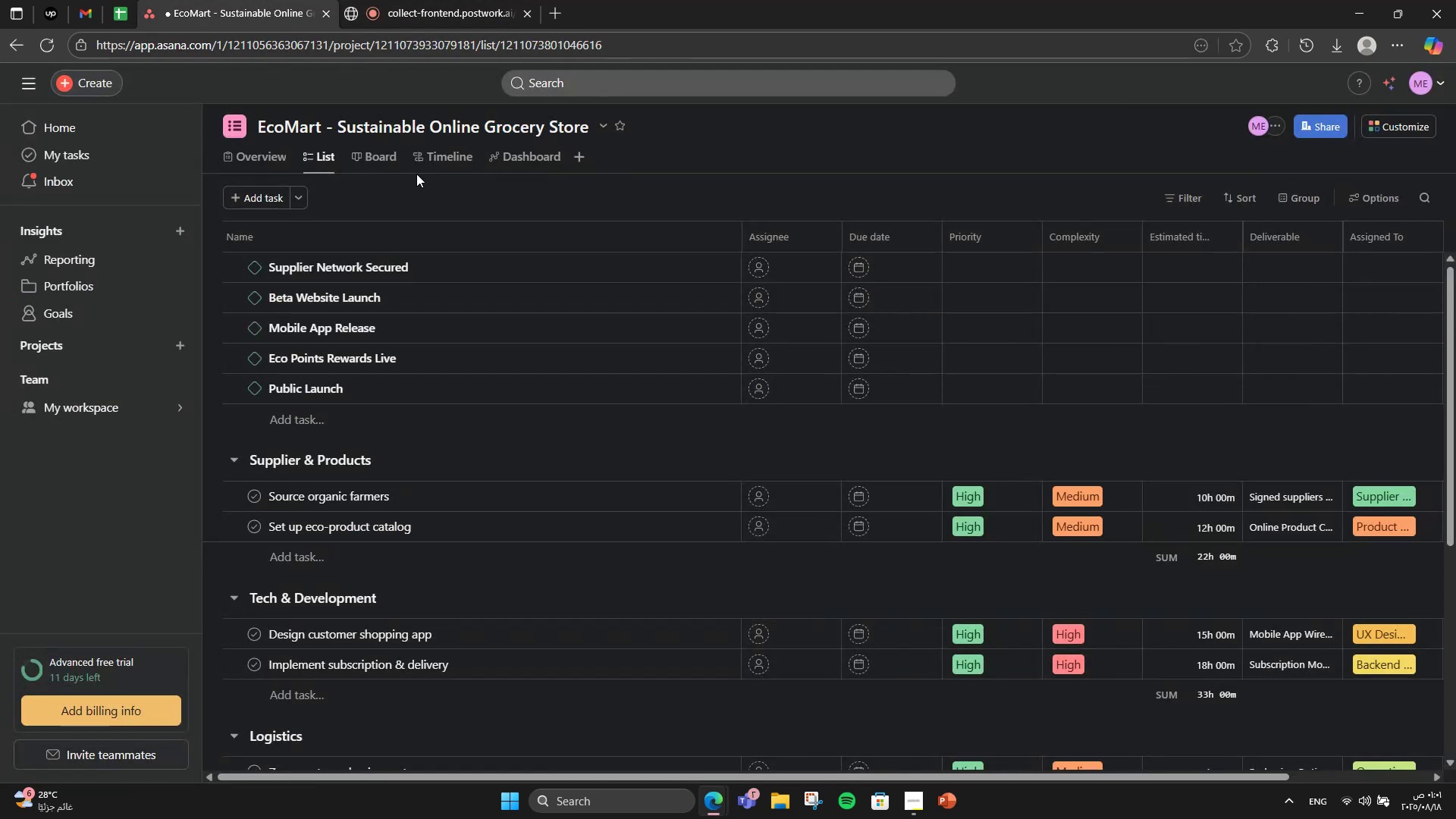 
left_click([907, 507])
 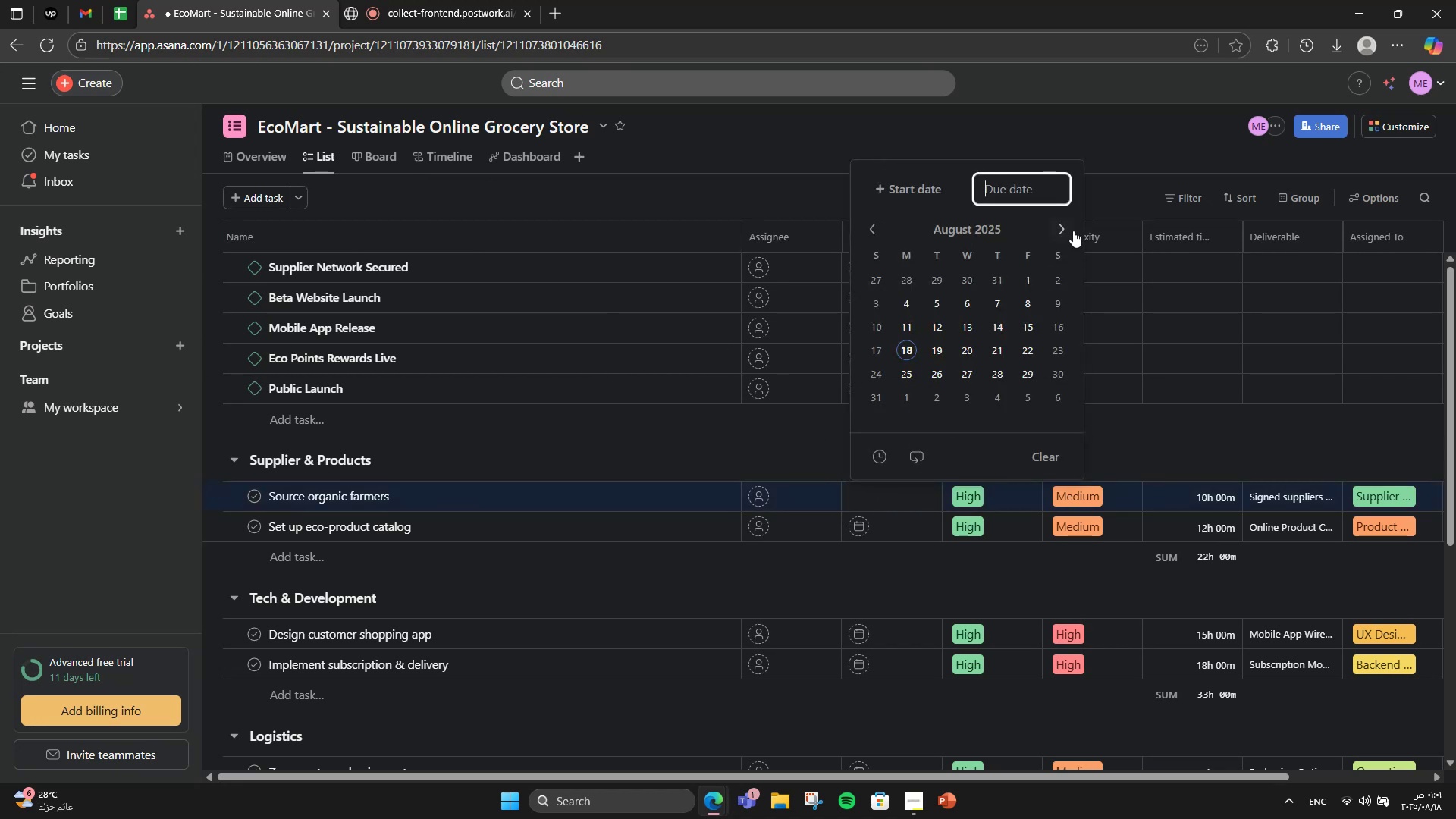 
double_click([1071, 230])
 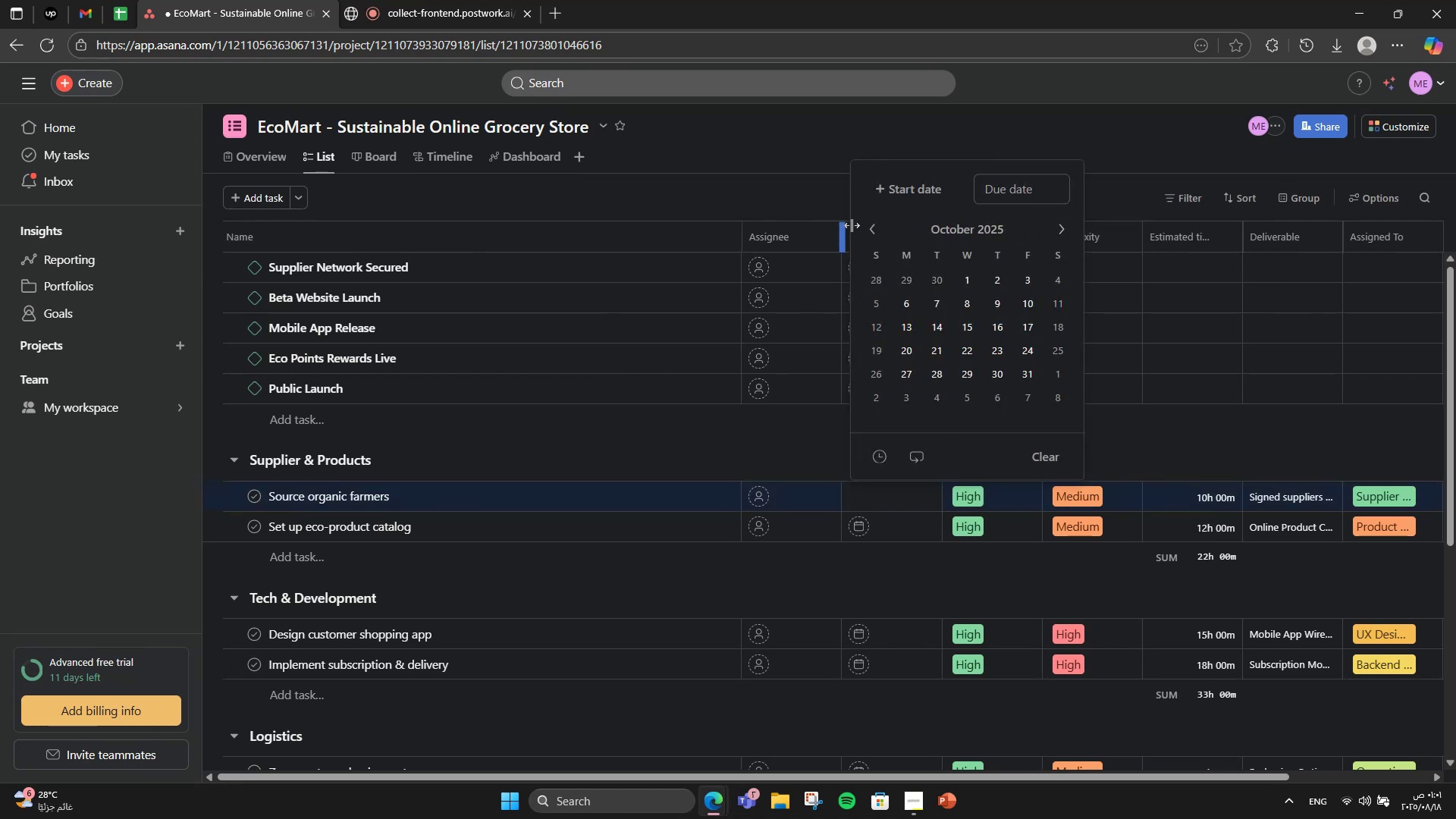 
left_click([882, 232])
 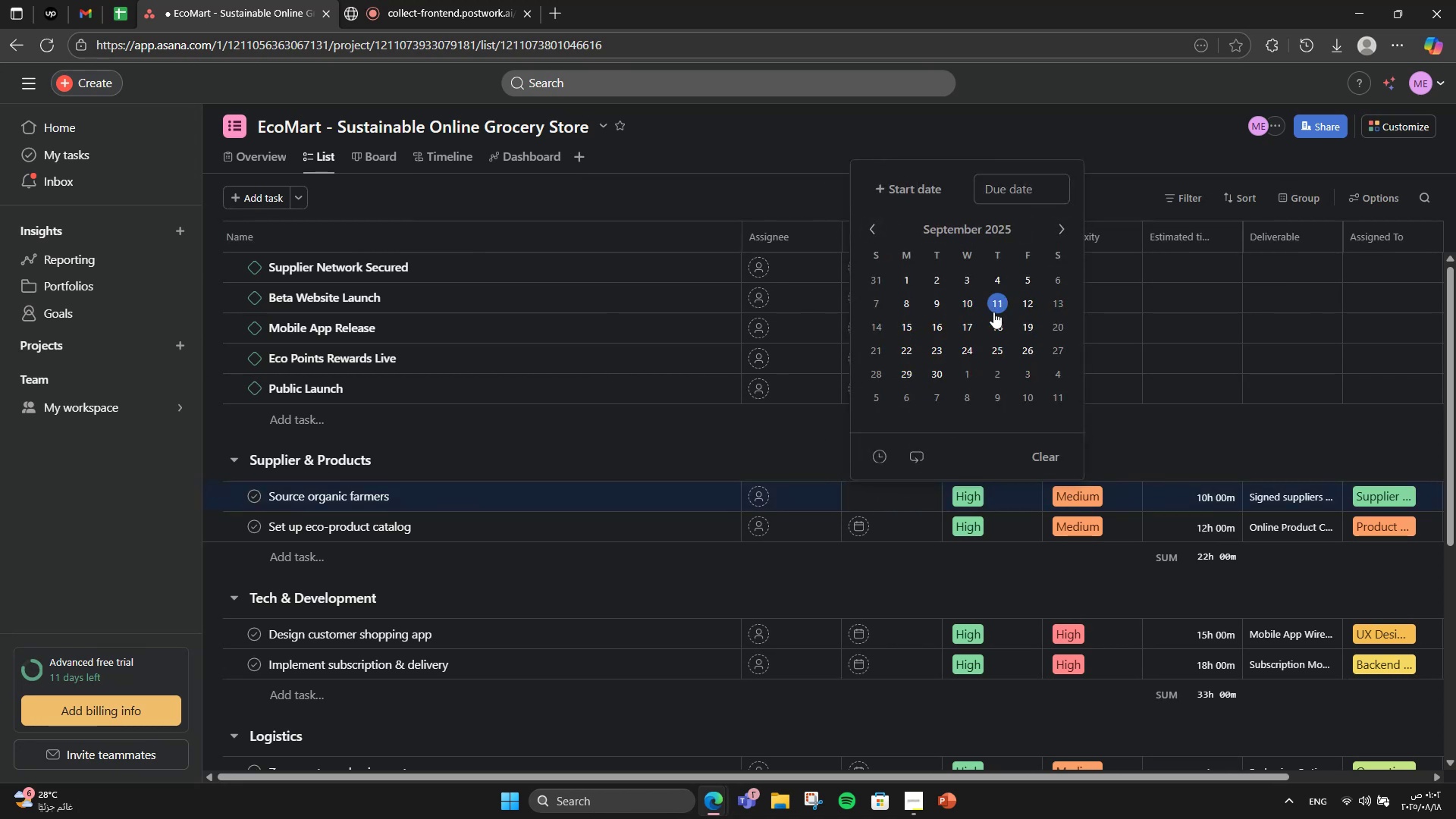 
left_click([1022, 309])
 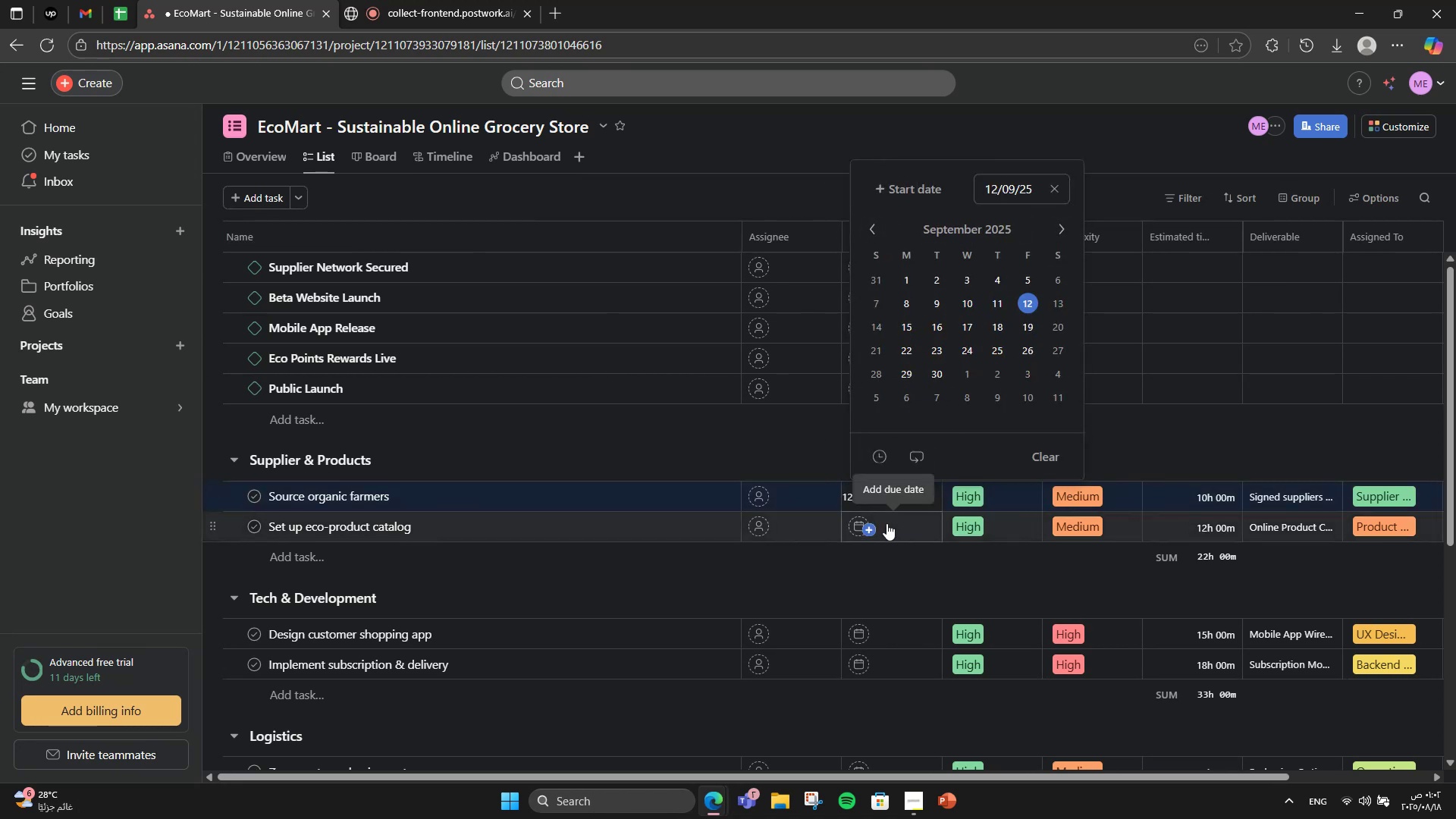 
left_click([886, 523])
 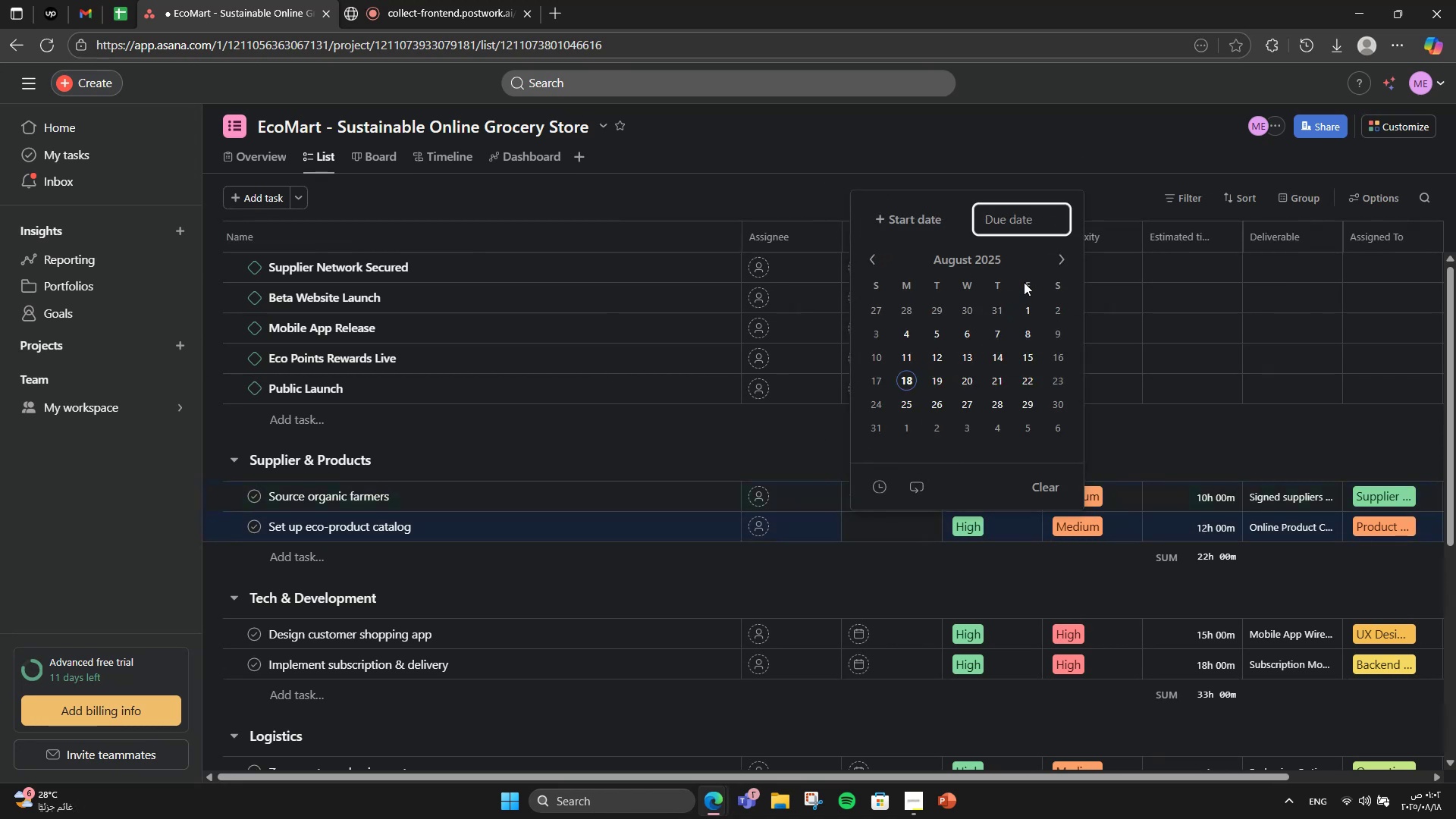 
left_click([1059, 256])
 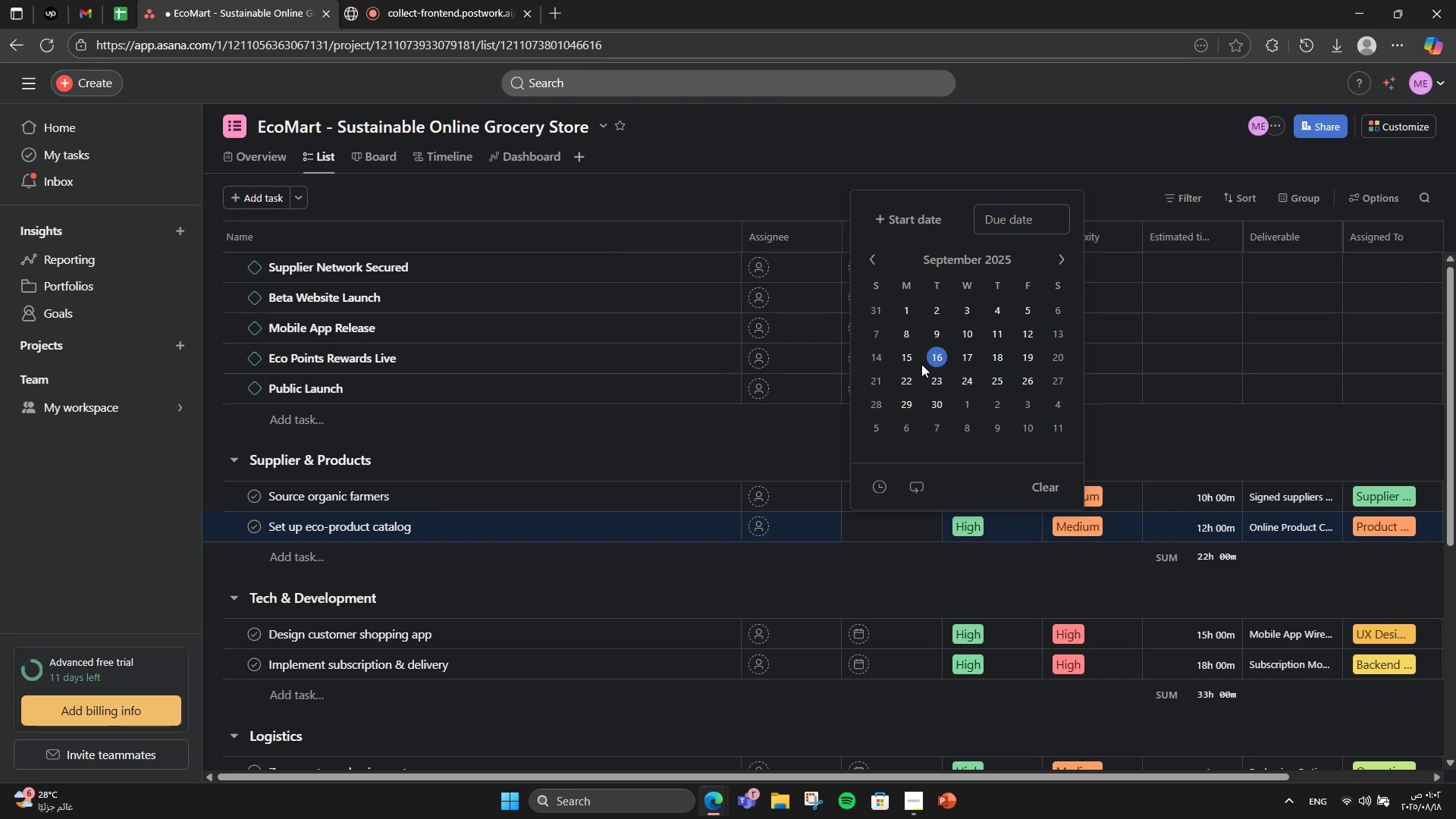 
left_click([913, 360])
 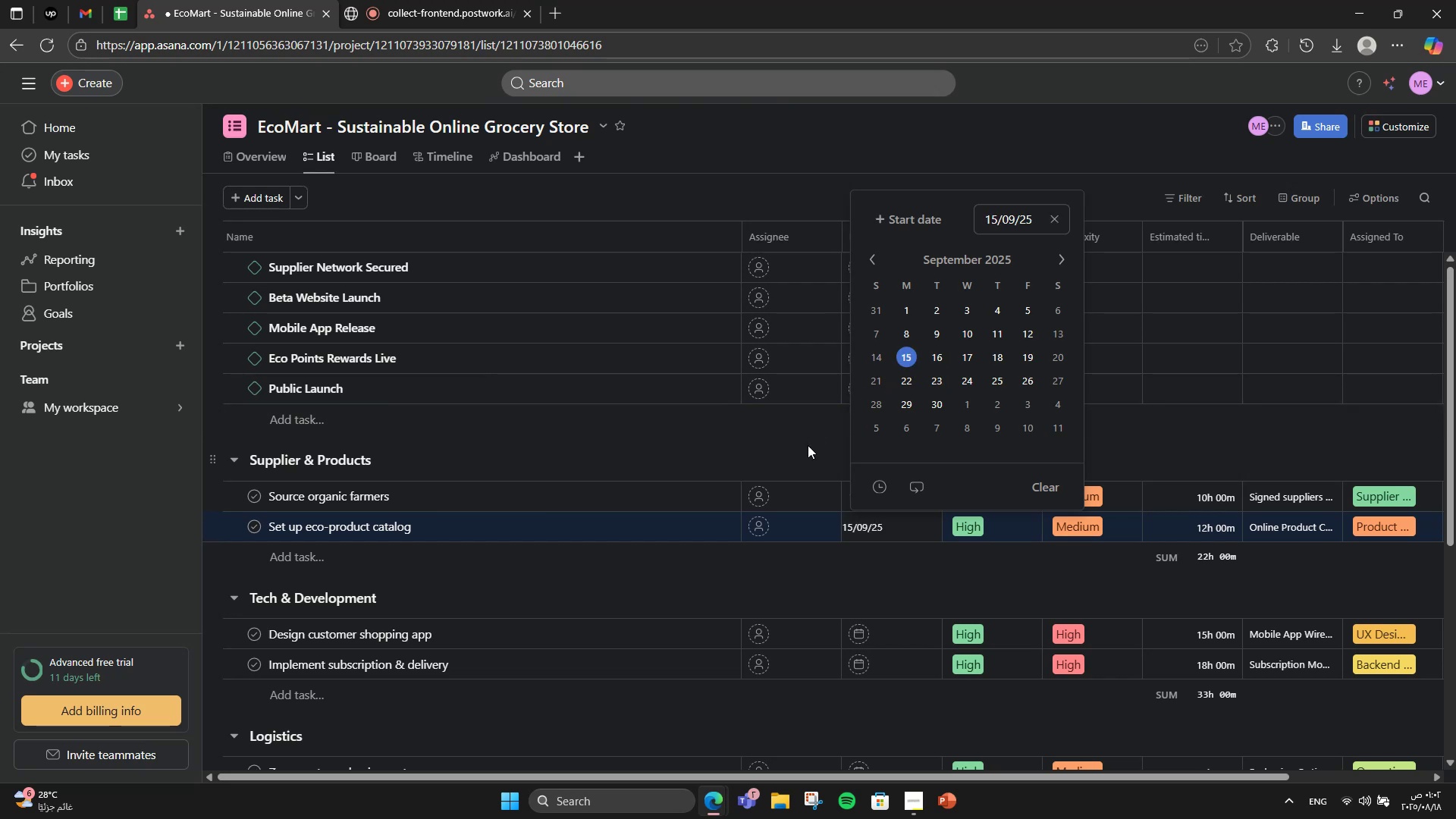 
scroll: coordinate [808, 446], scroll_direction: down, amount: 3.0
 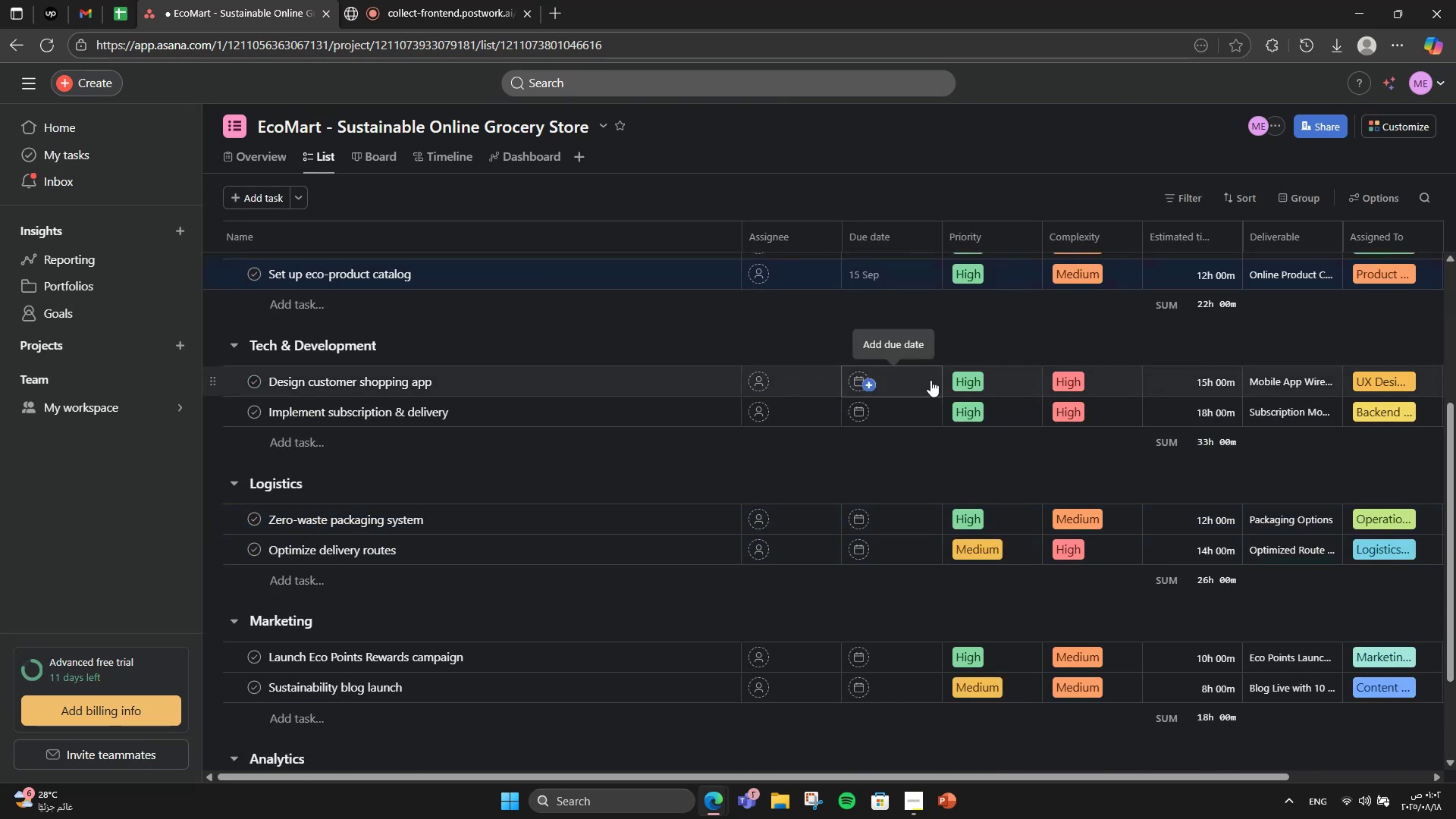 
wait(5.22)
 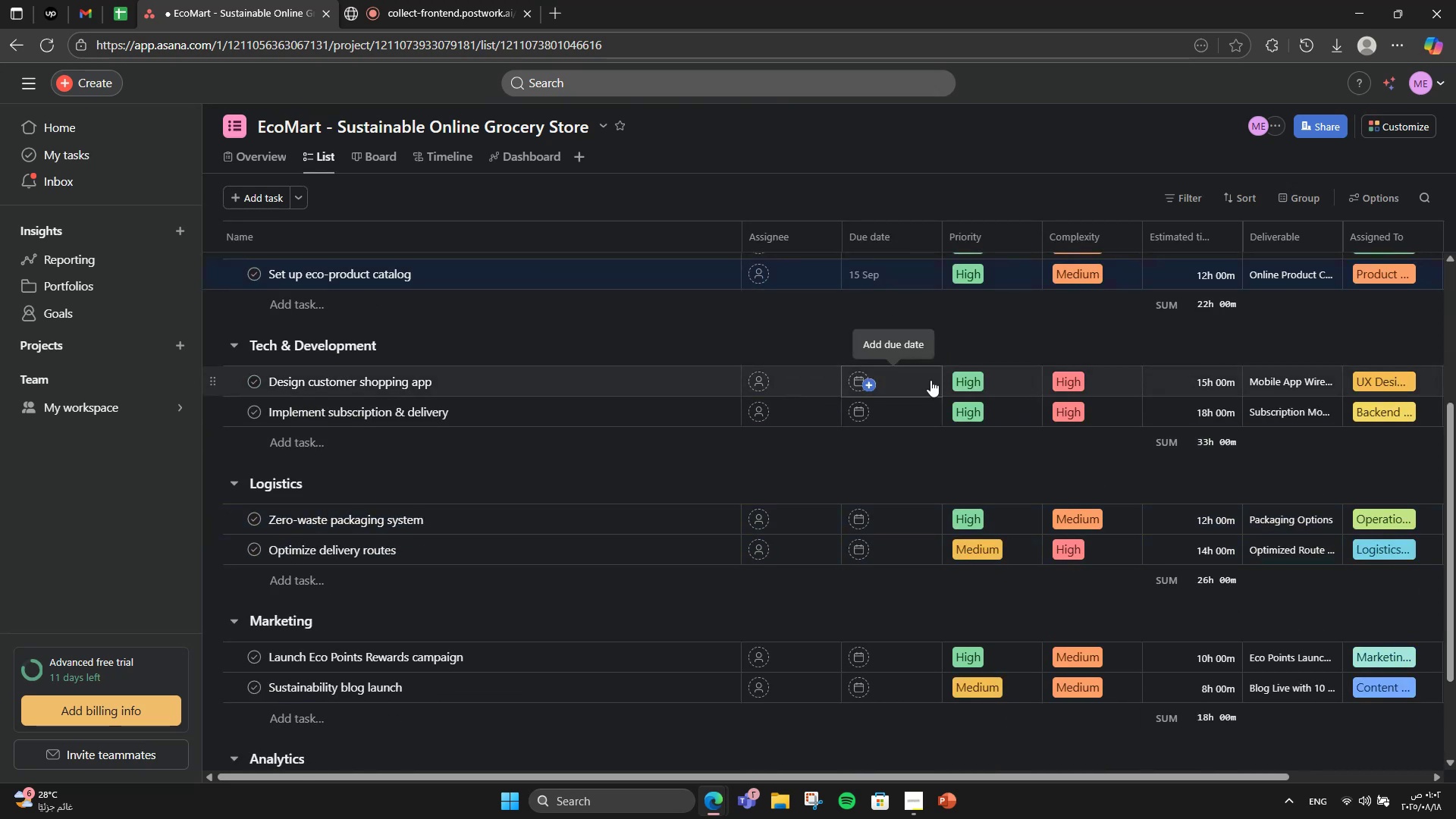 
left_click([930, 380])
 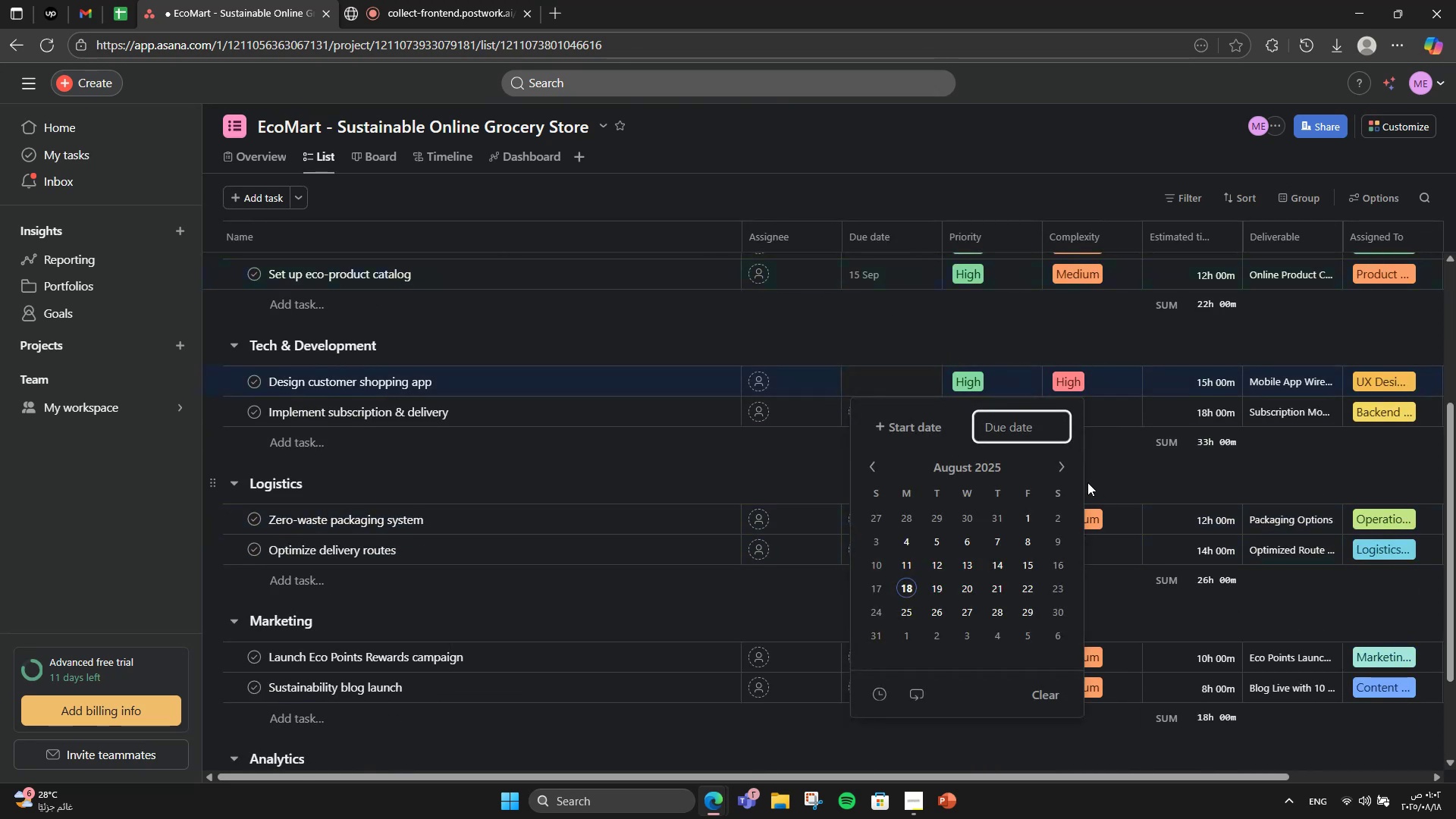 
left_click([1063, 475])
 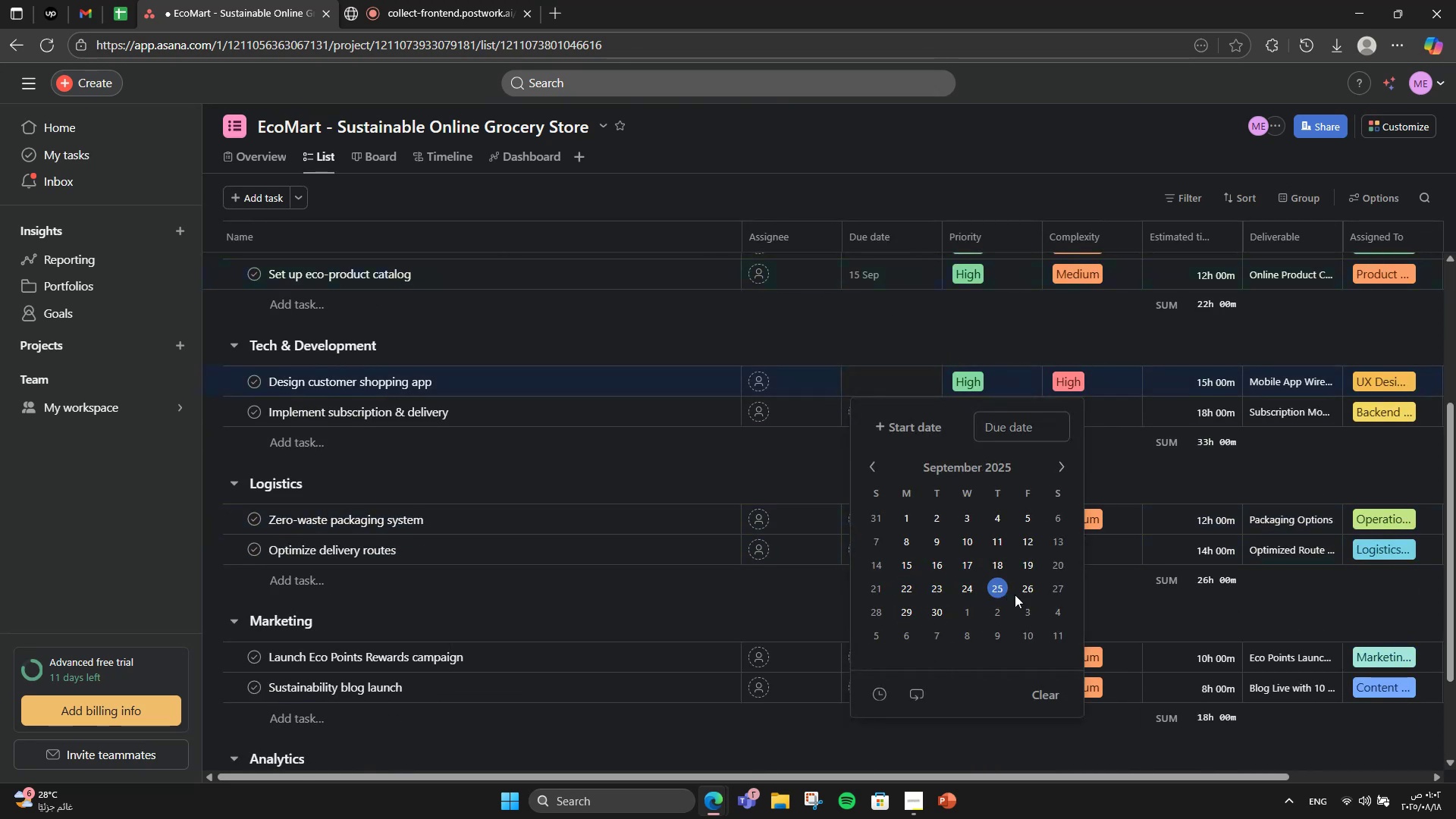 
left_click([1061, 575])
 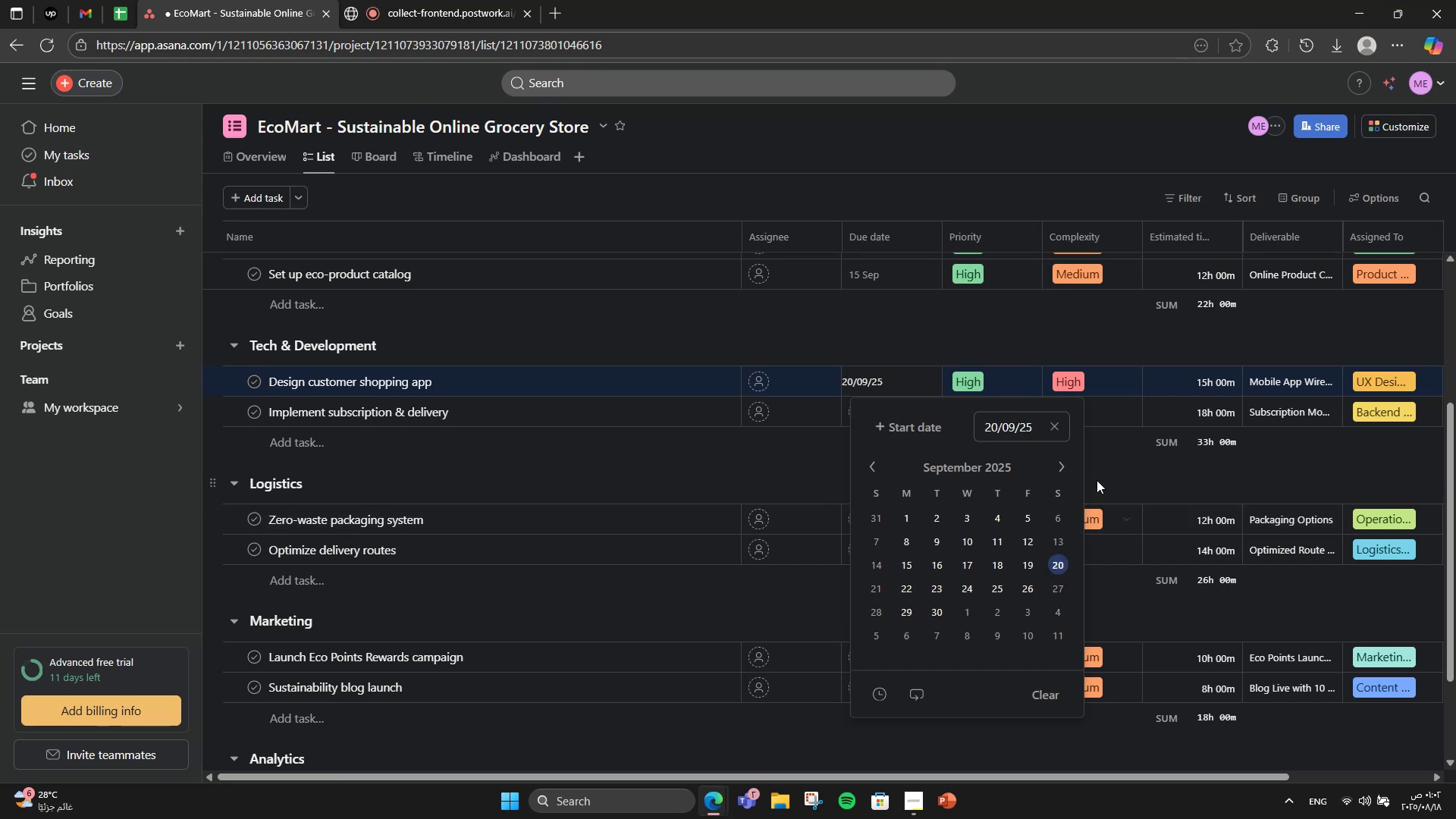 
left_click([1097, 480])
 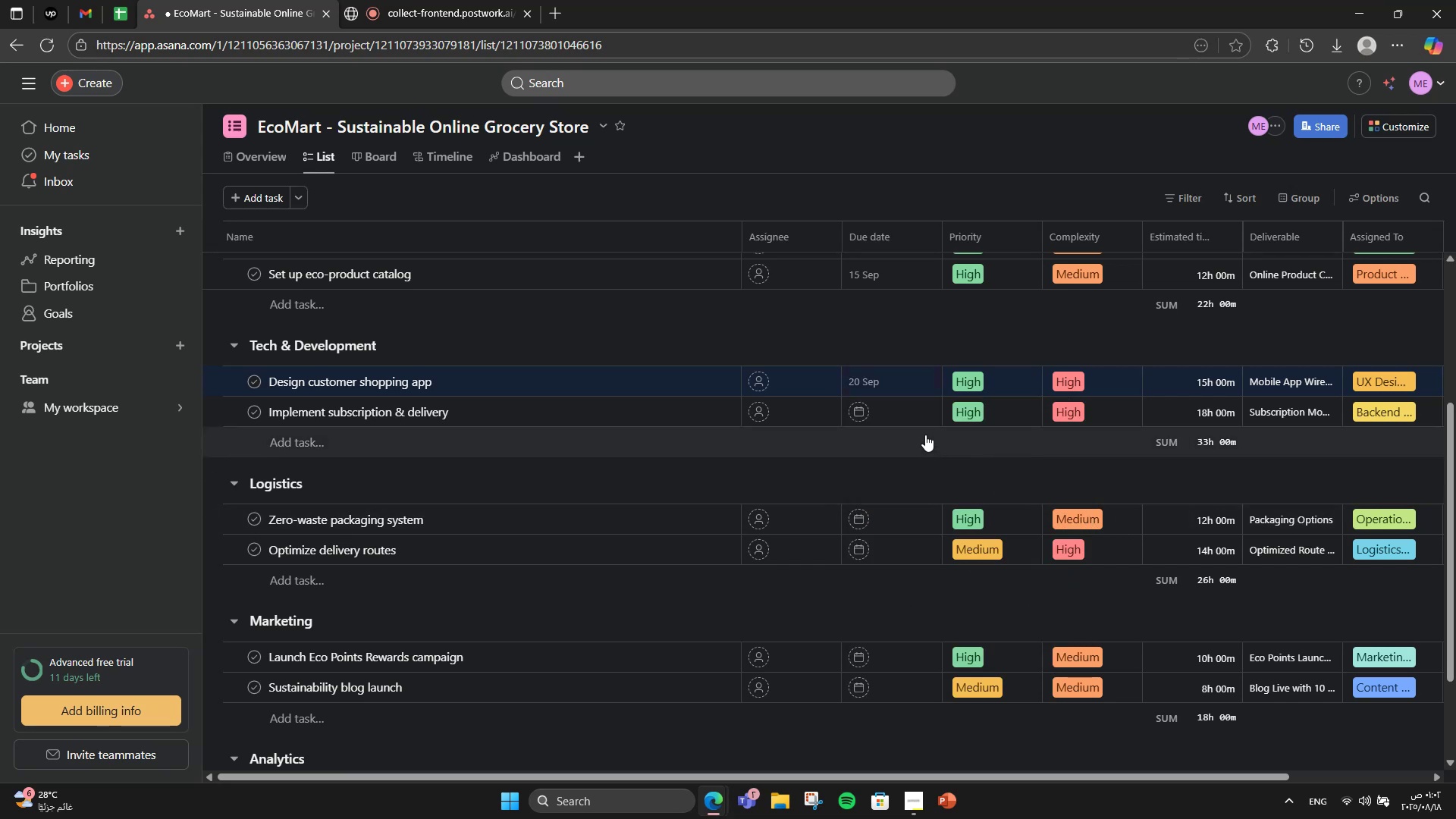 
left_click([912, 420])
 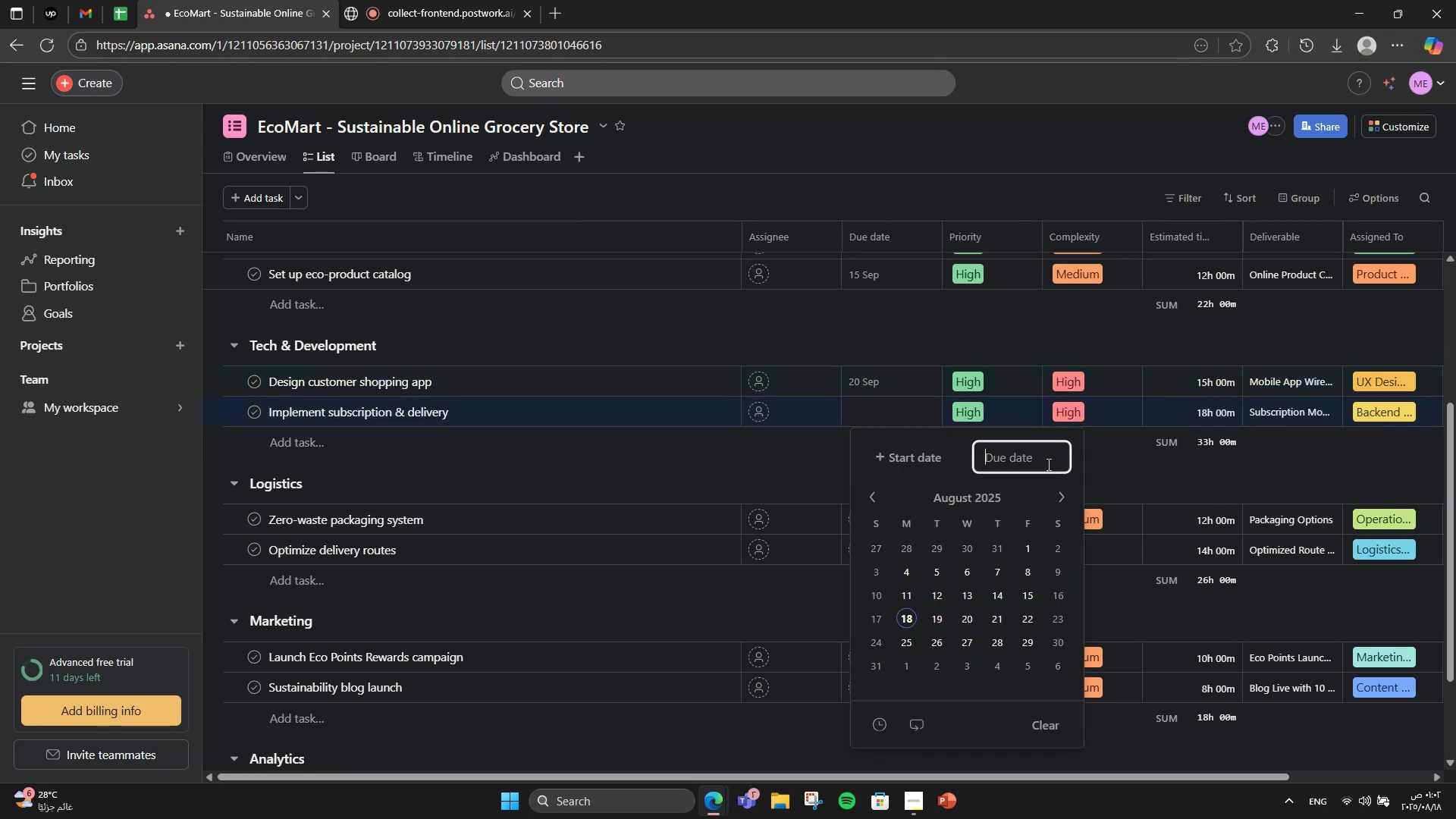 
left_click([1065, 495])
 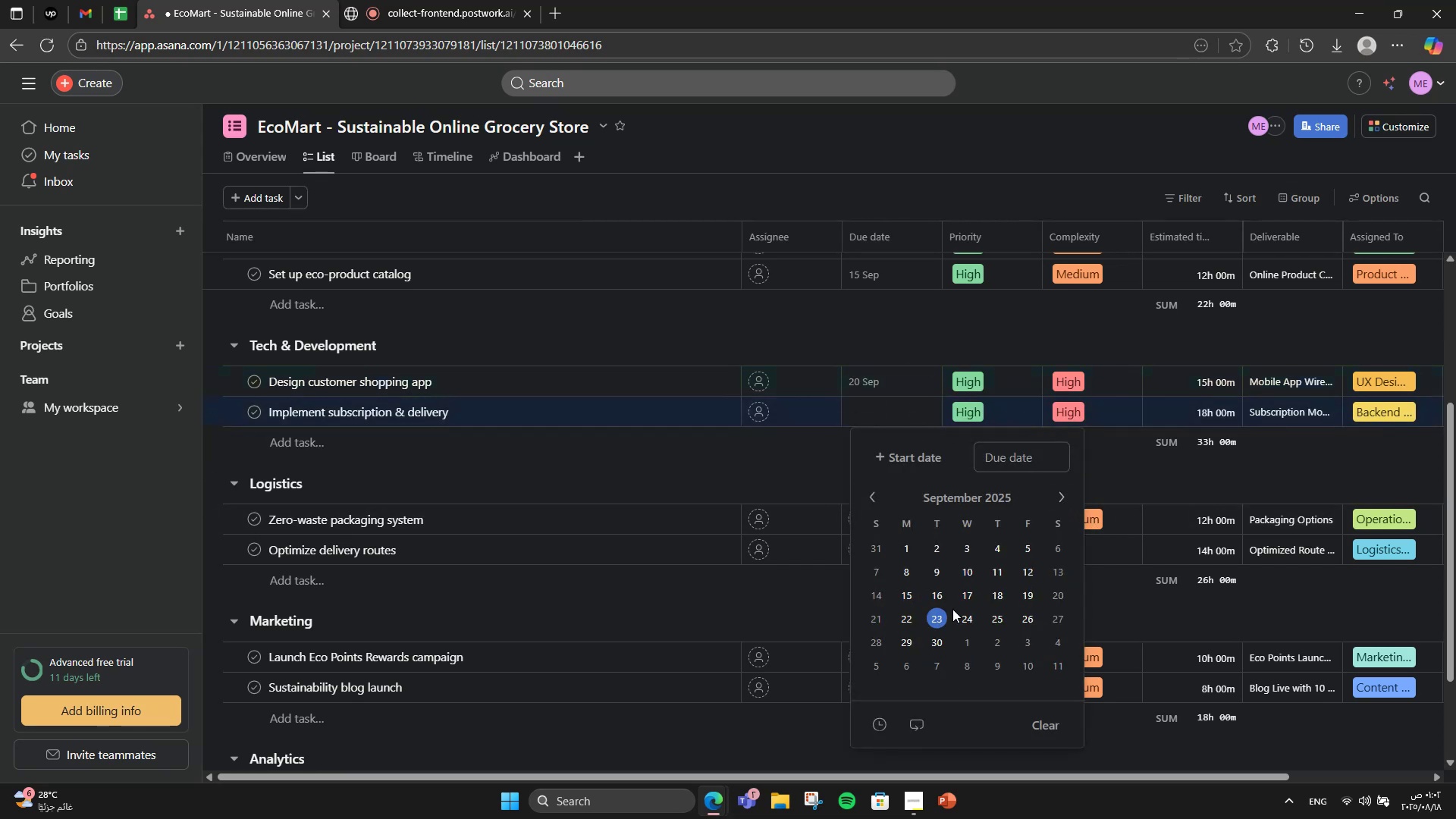 
left_click([999, 615])
 